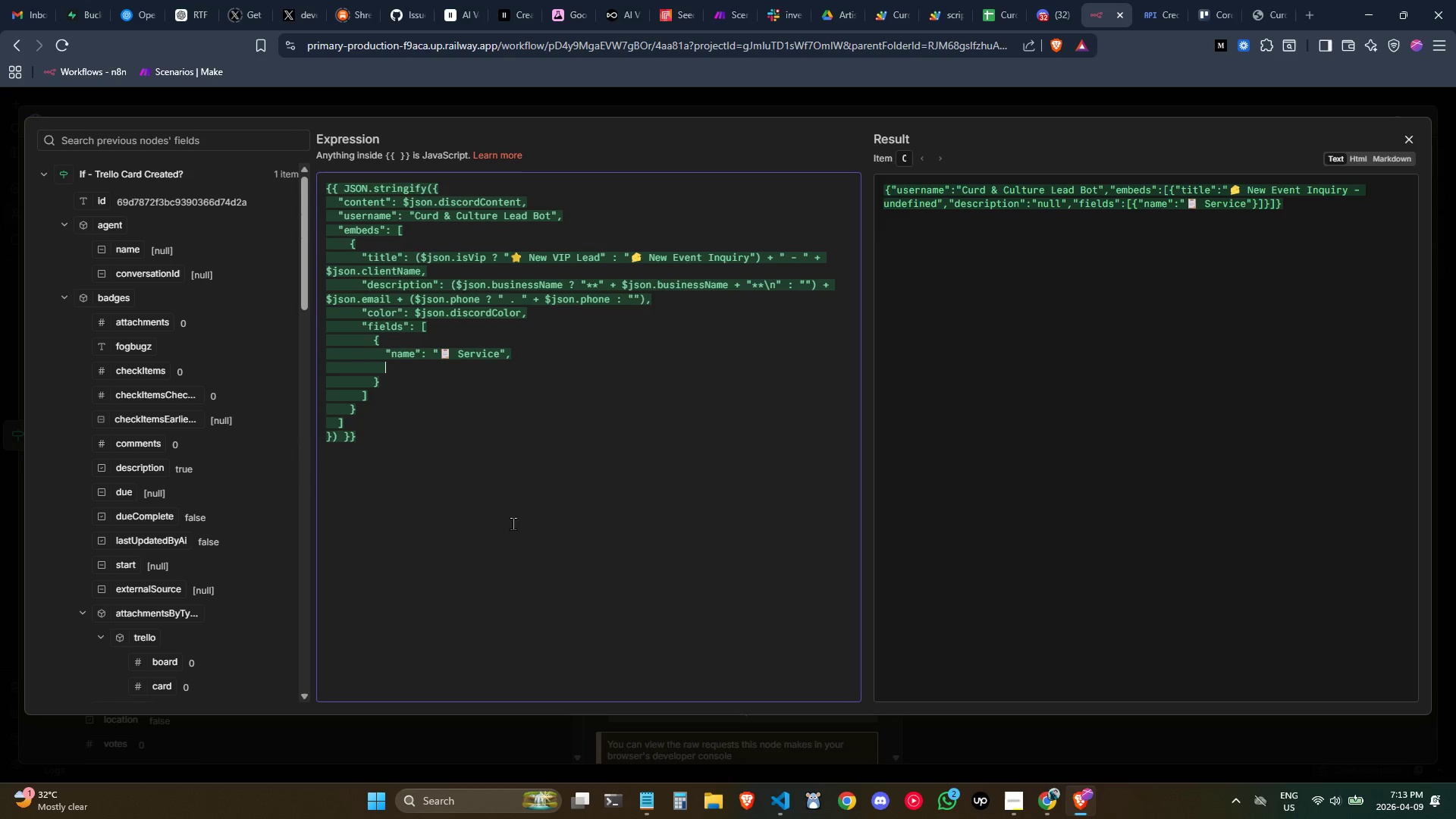 
key(Shift+ShiftLeft)
 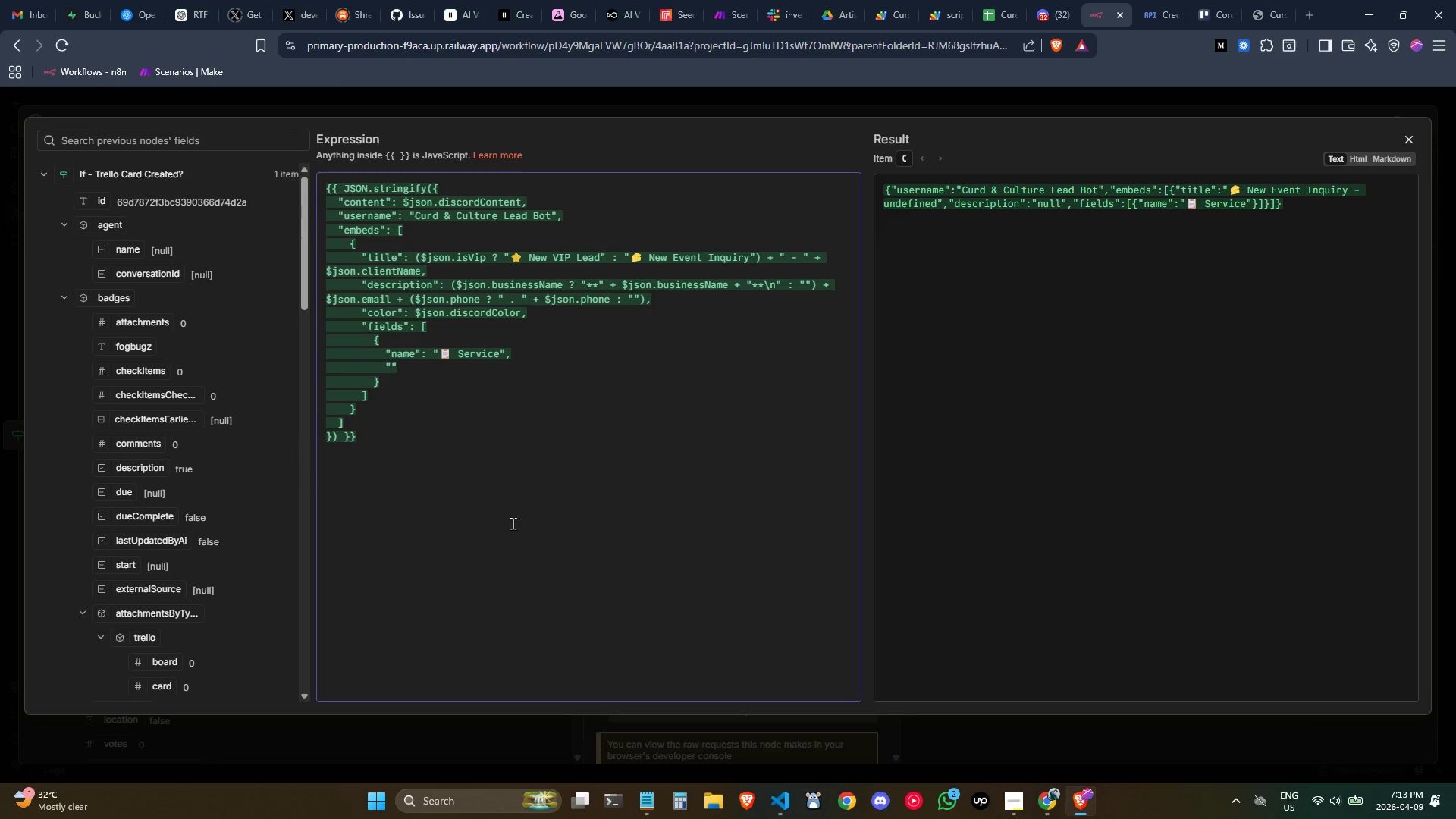 
key(Shift+Quote)
 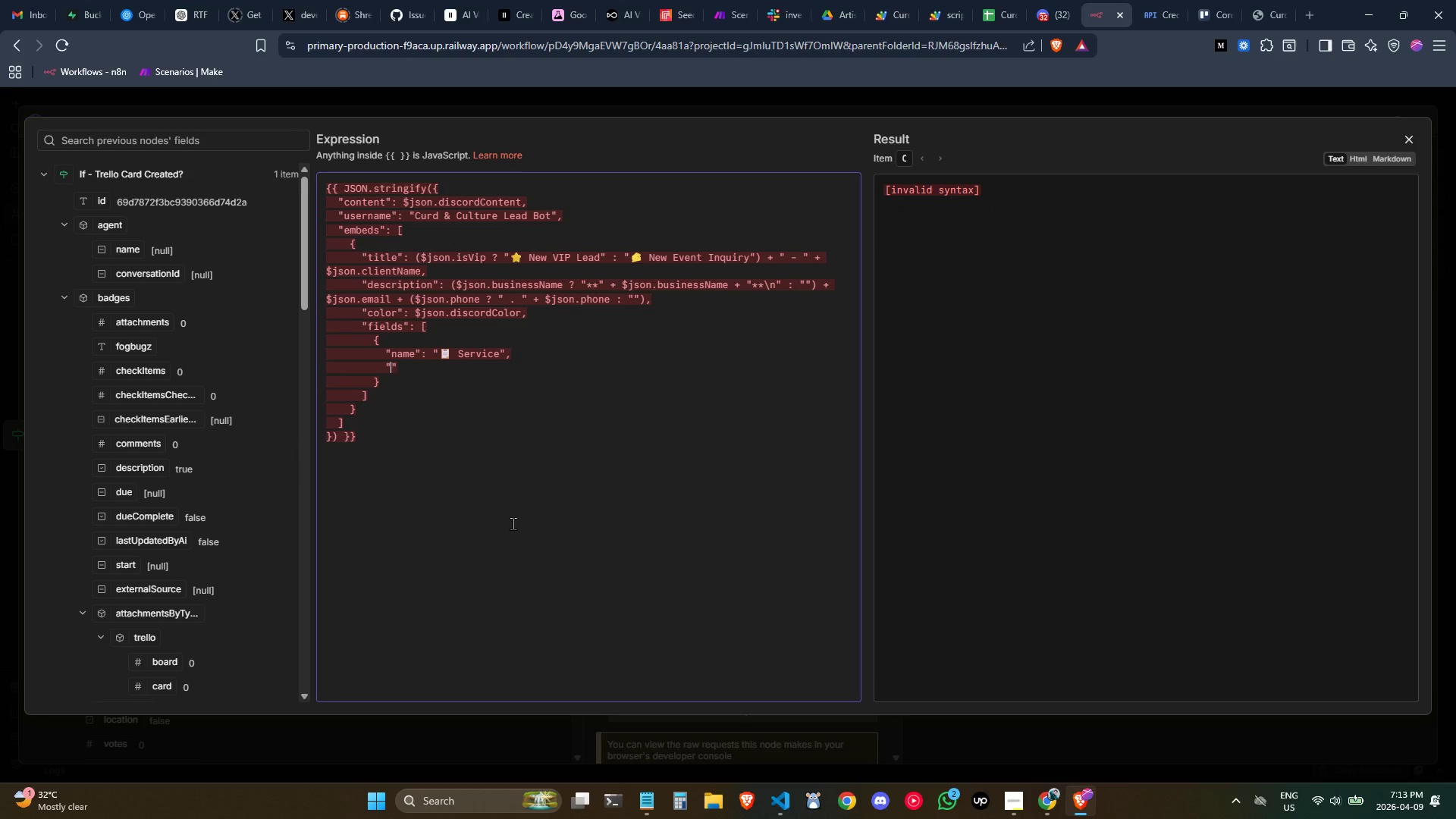 
type(vs)
key(Backspace)
type(alue)
 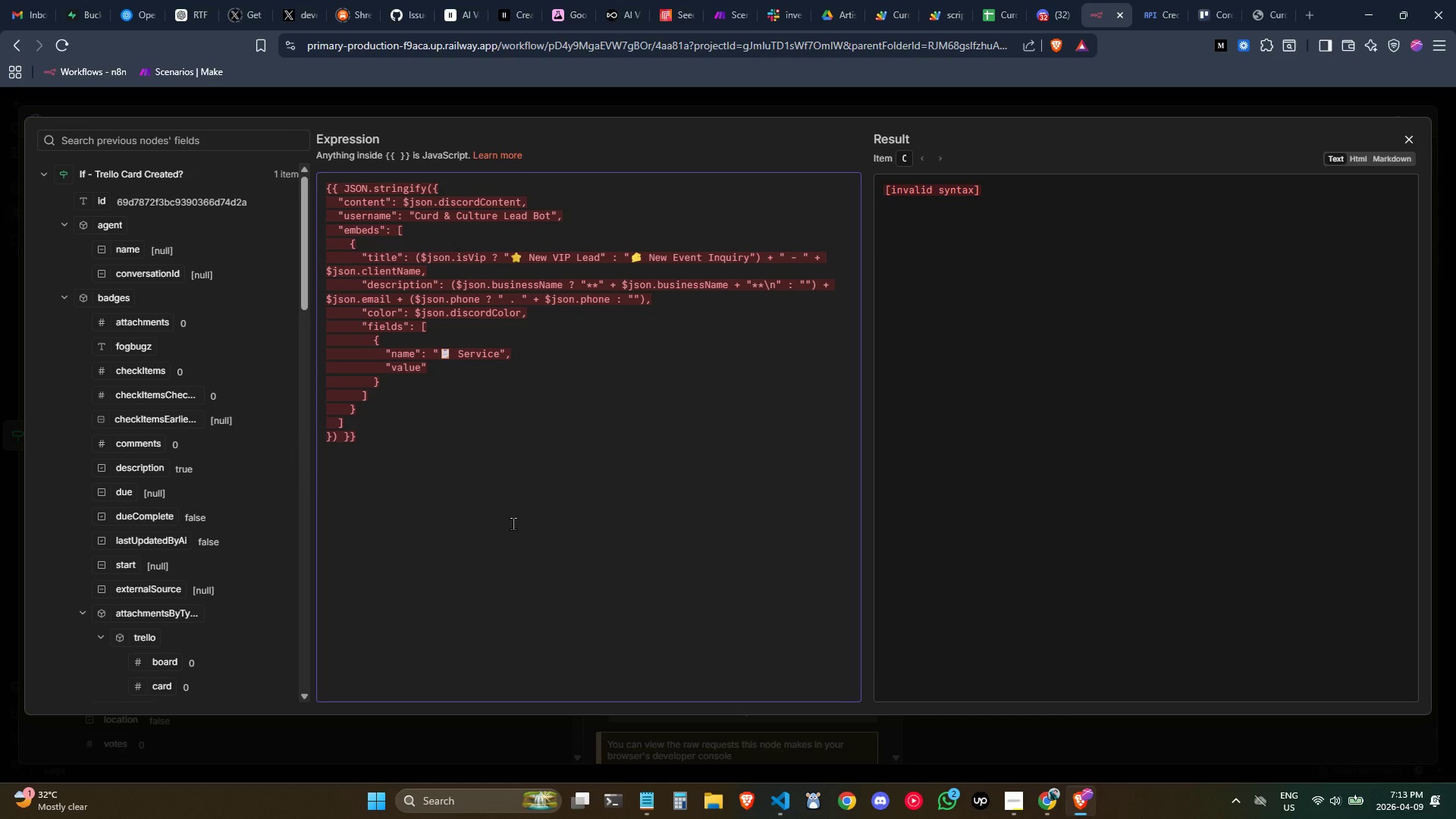 
key(ArrowRight)
 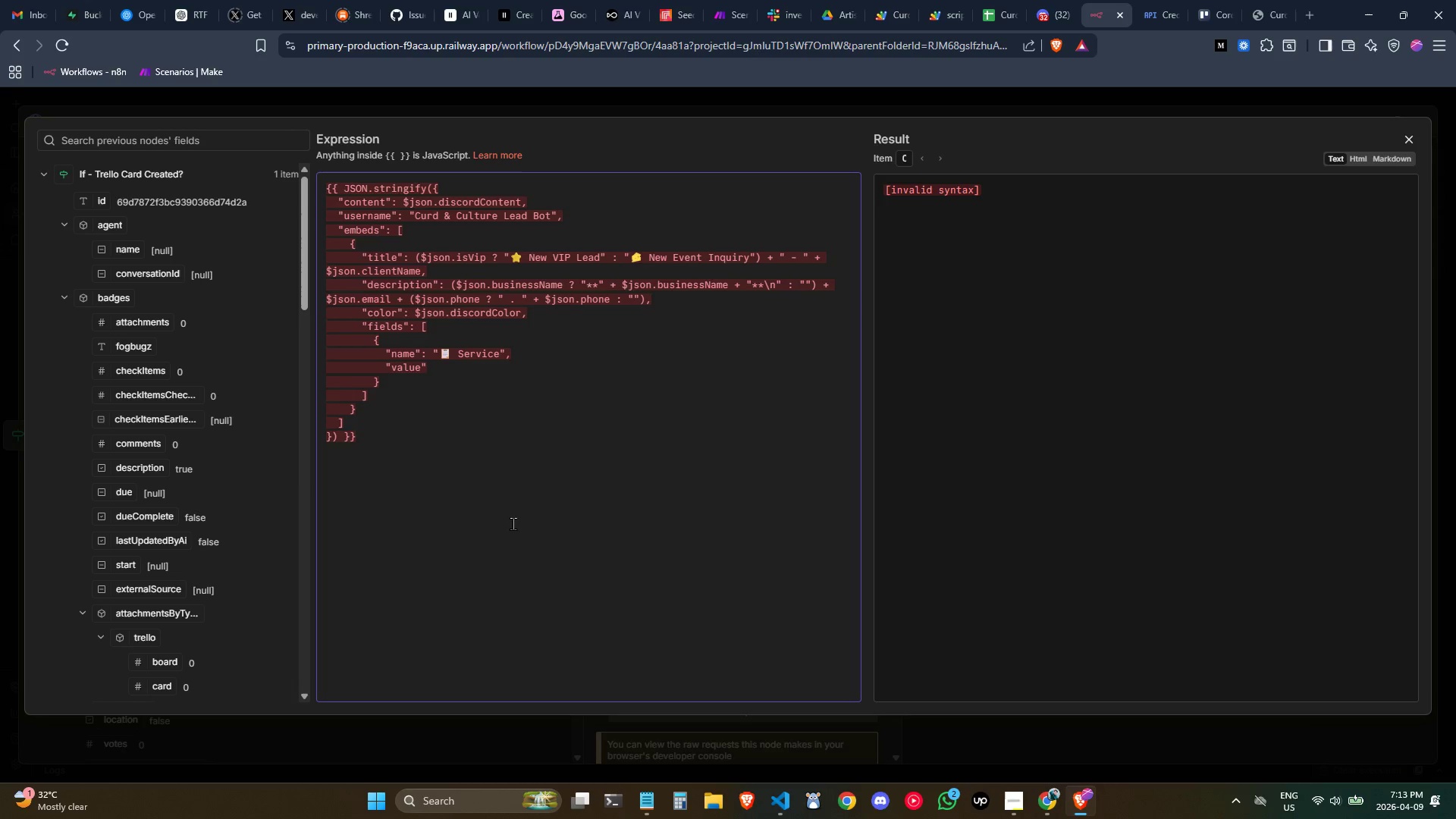 
type(: ")
key(Backspace)
type($json.serviceType,)
 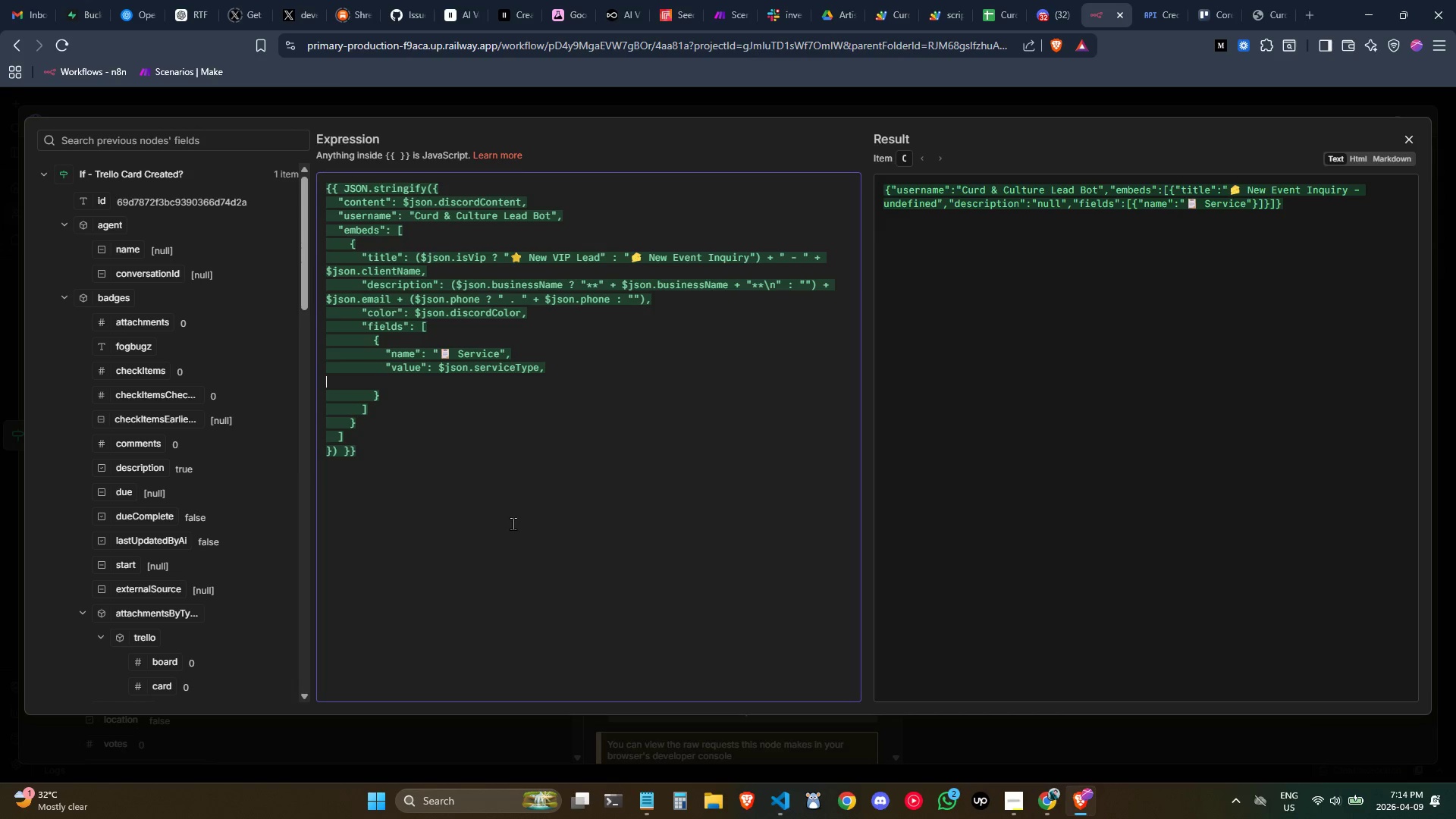 
 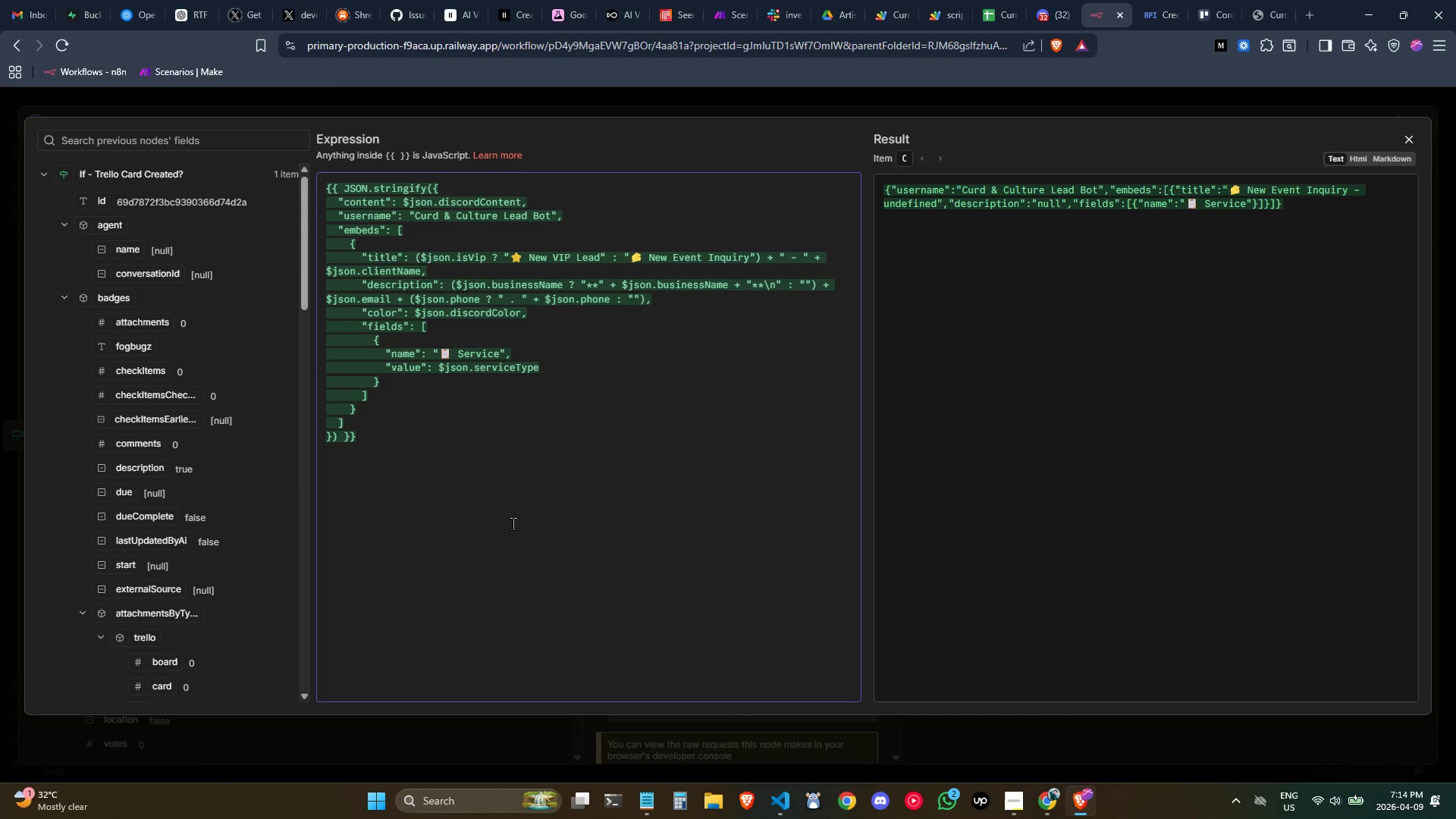 
key(Enter)
 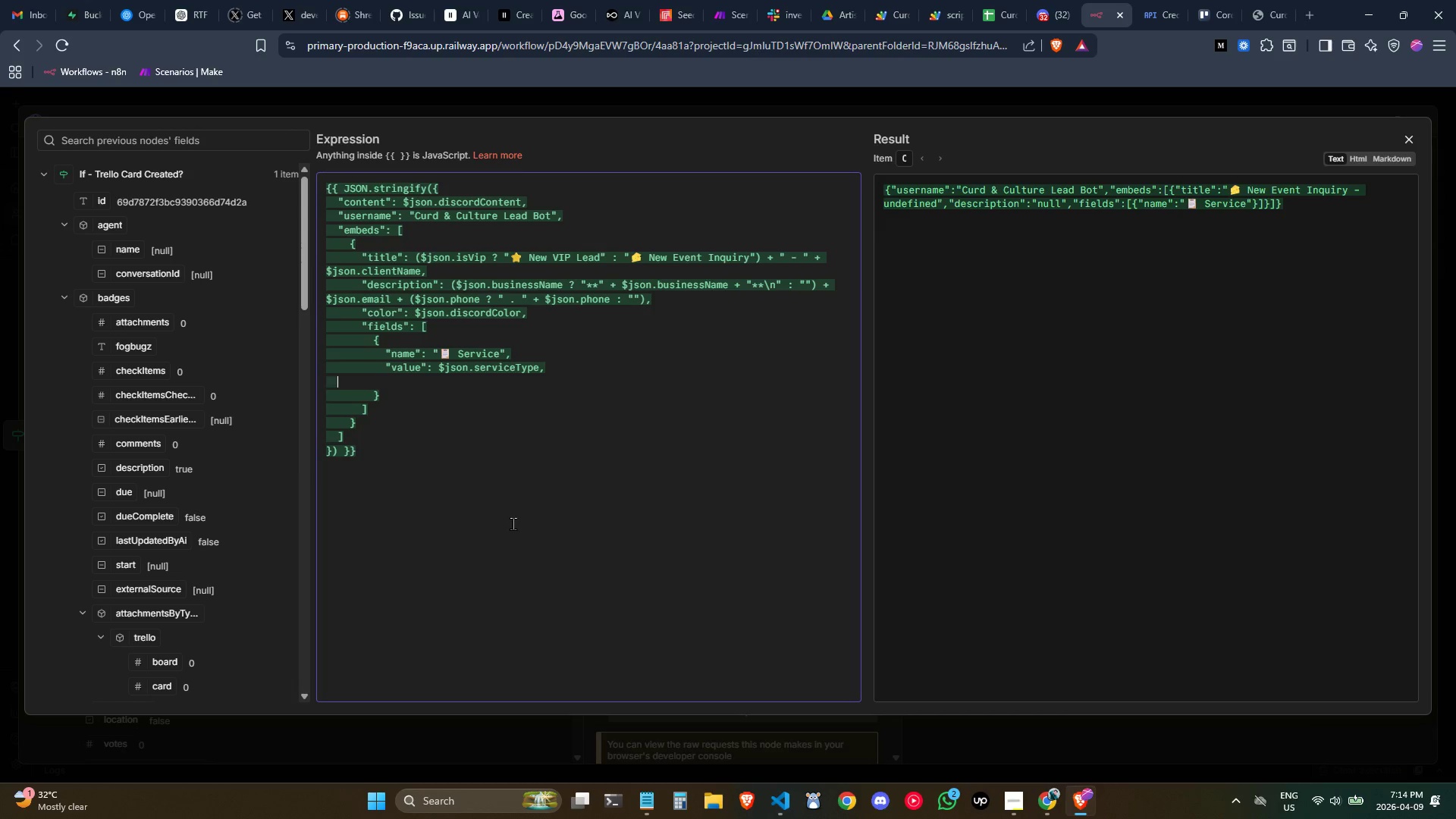 
key(Tab)
key(Tab)
key(Tab)
key(Tab)
key(Tab)
key(Tab)
key(Backspace)
type("inline)
 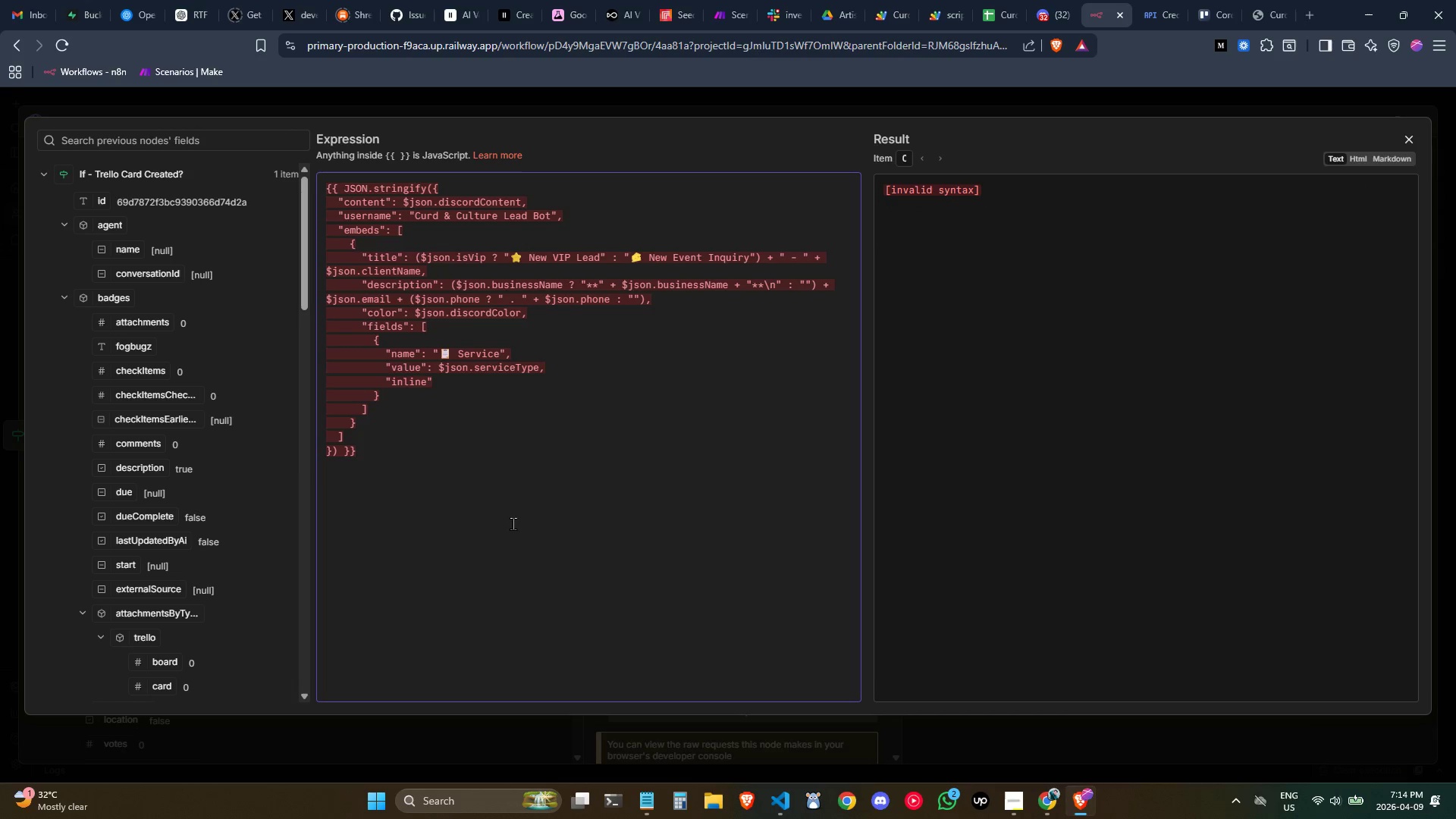 
key(ArrowRight)
 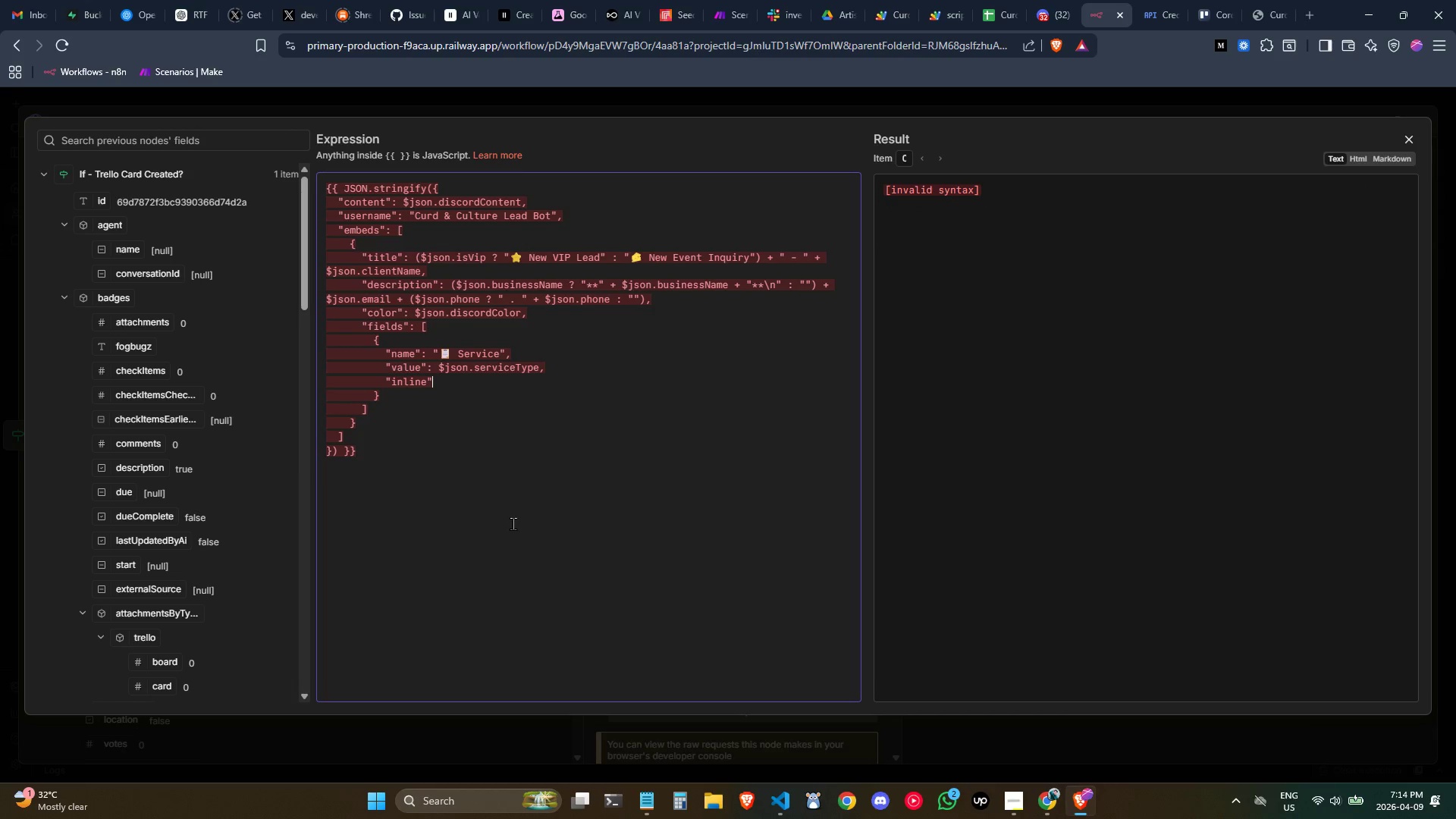 
type(: true)
 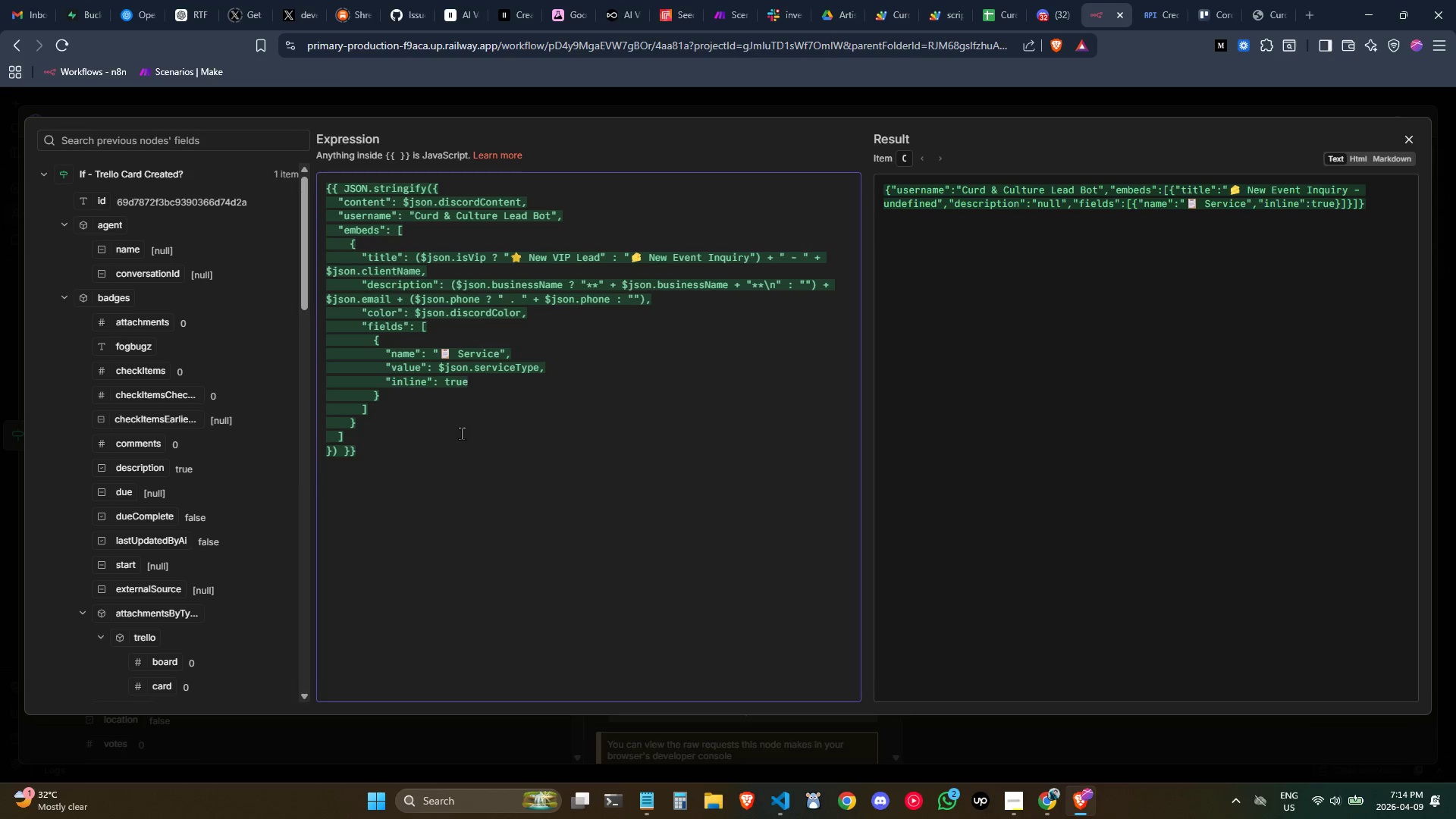 
key(Comma)
 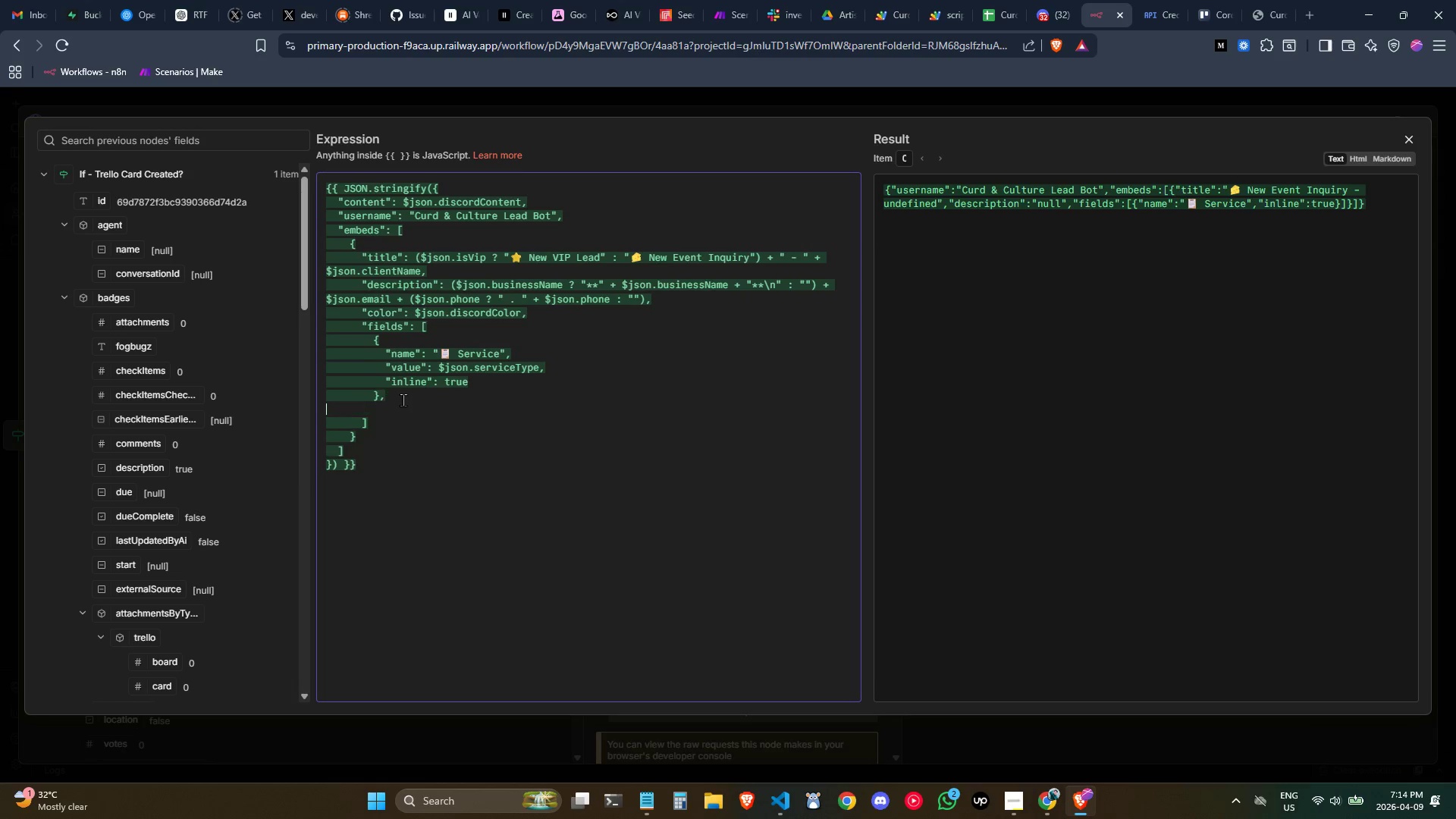 
key(Enter)
 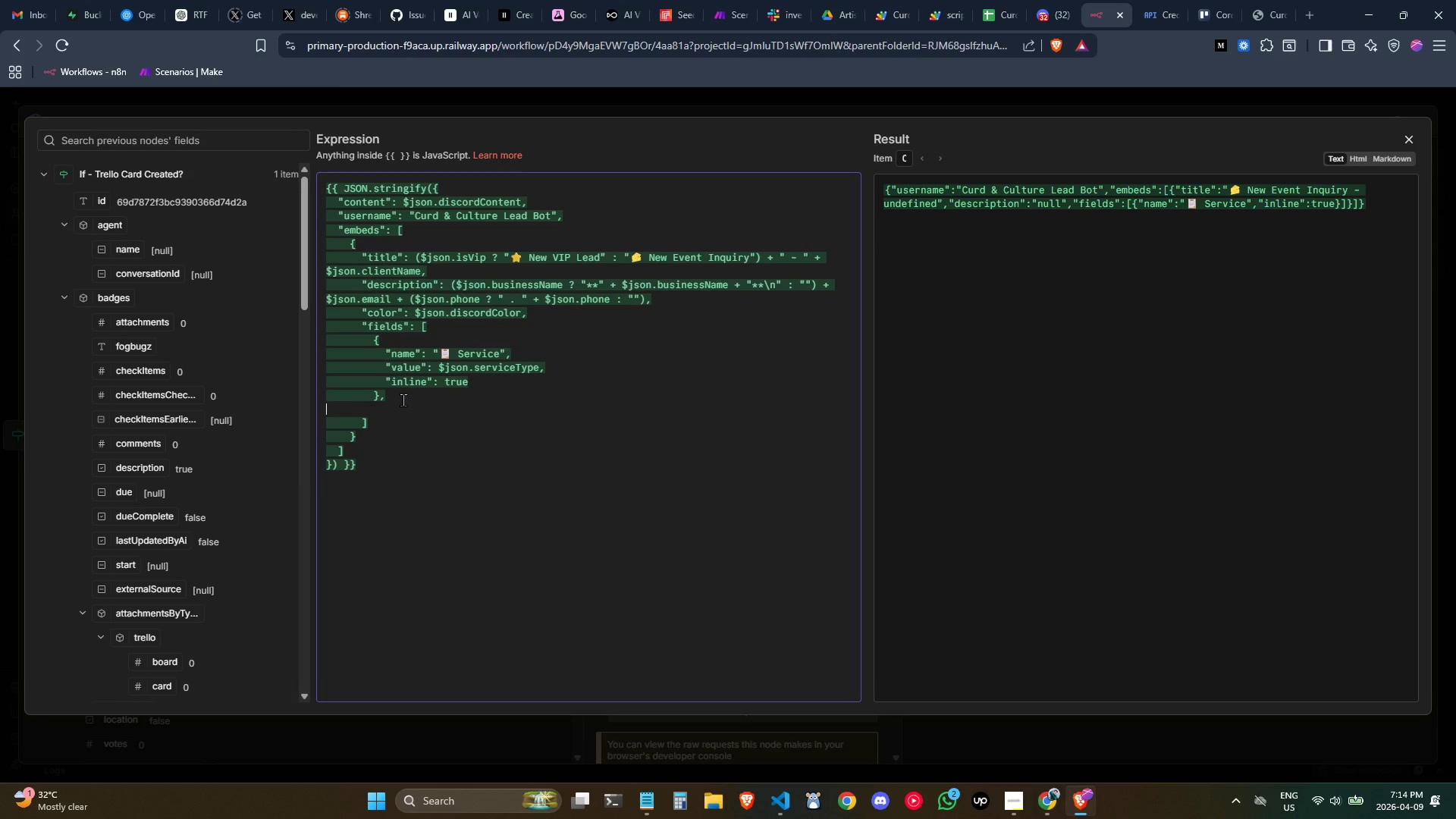 
key(Tab)
 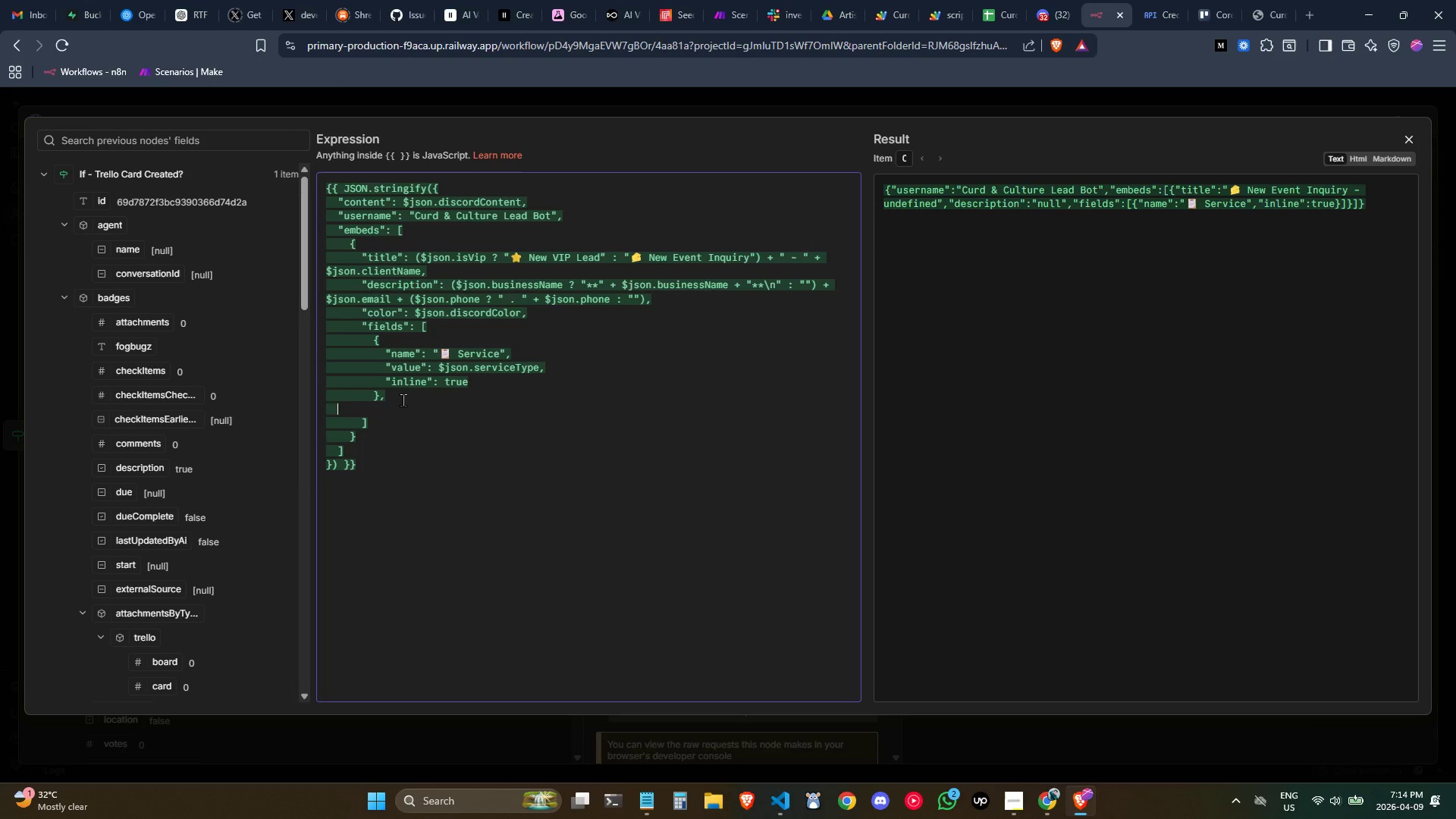 
key(Tab)
 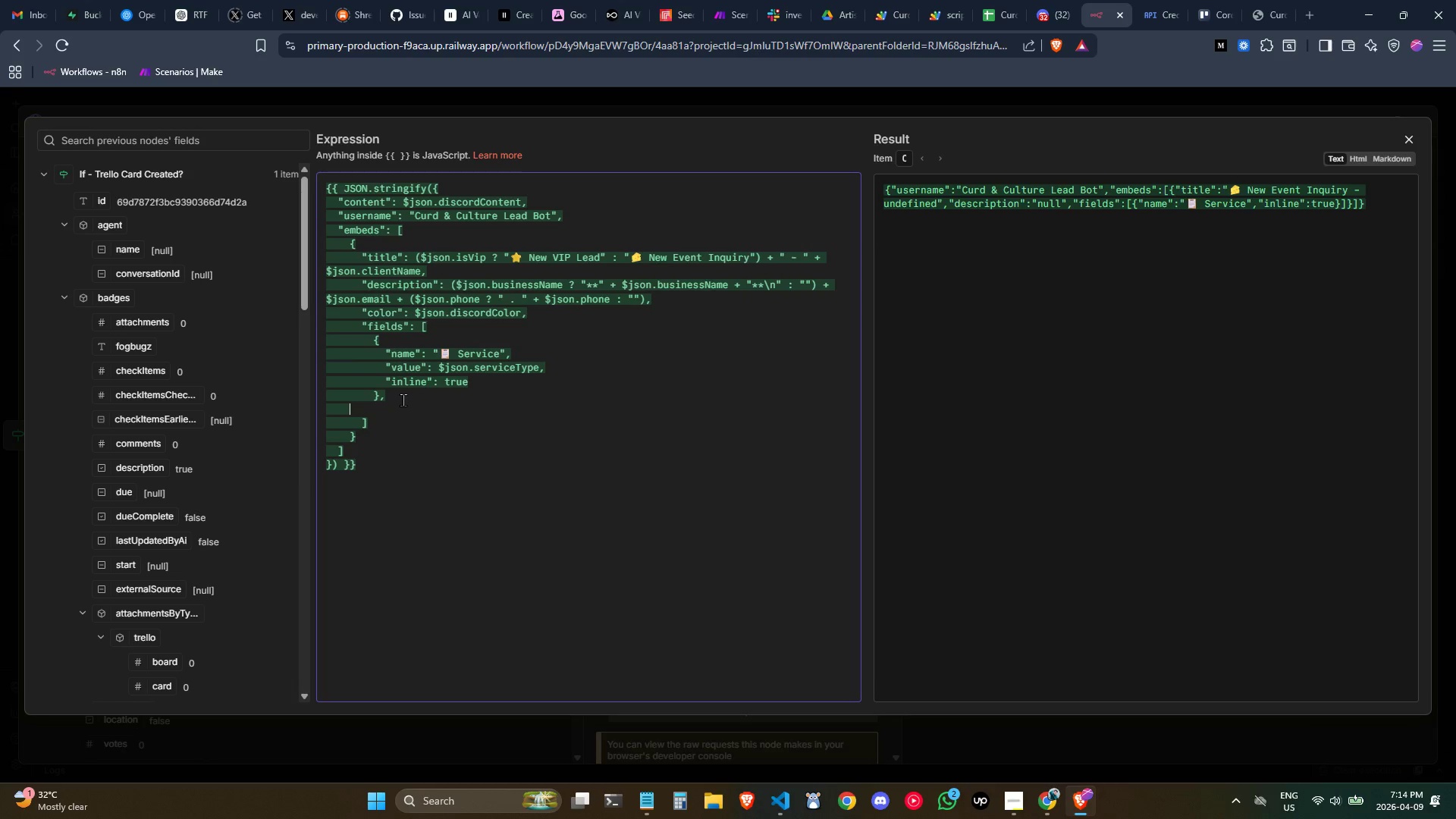 
key(Tab)
 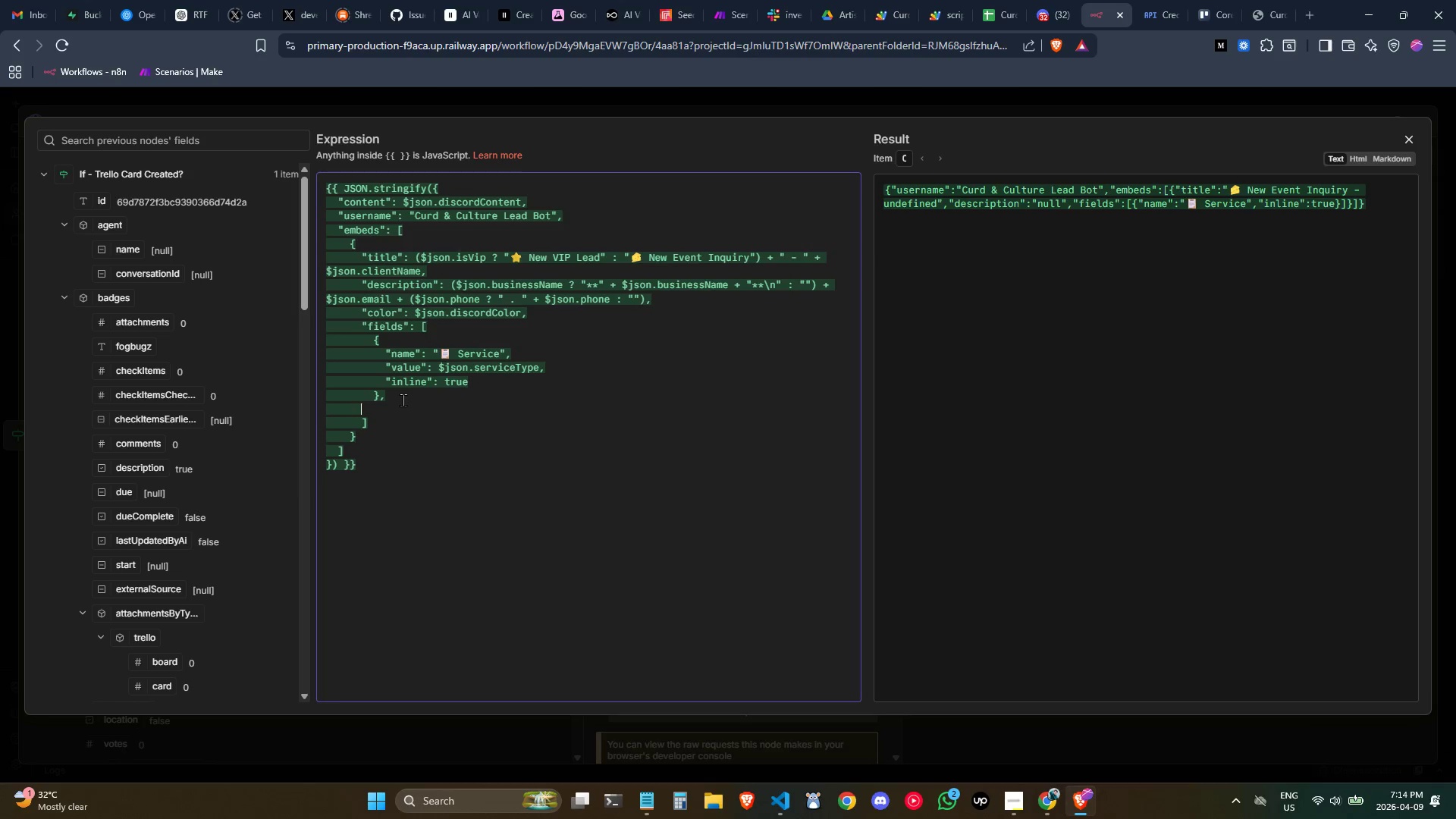 
key(Tab)
 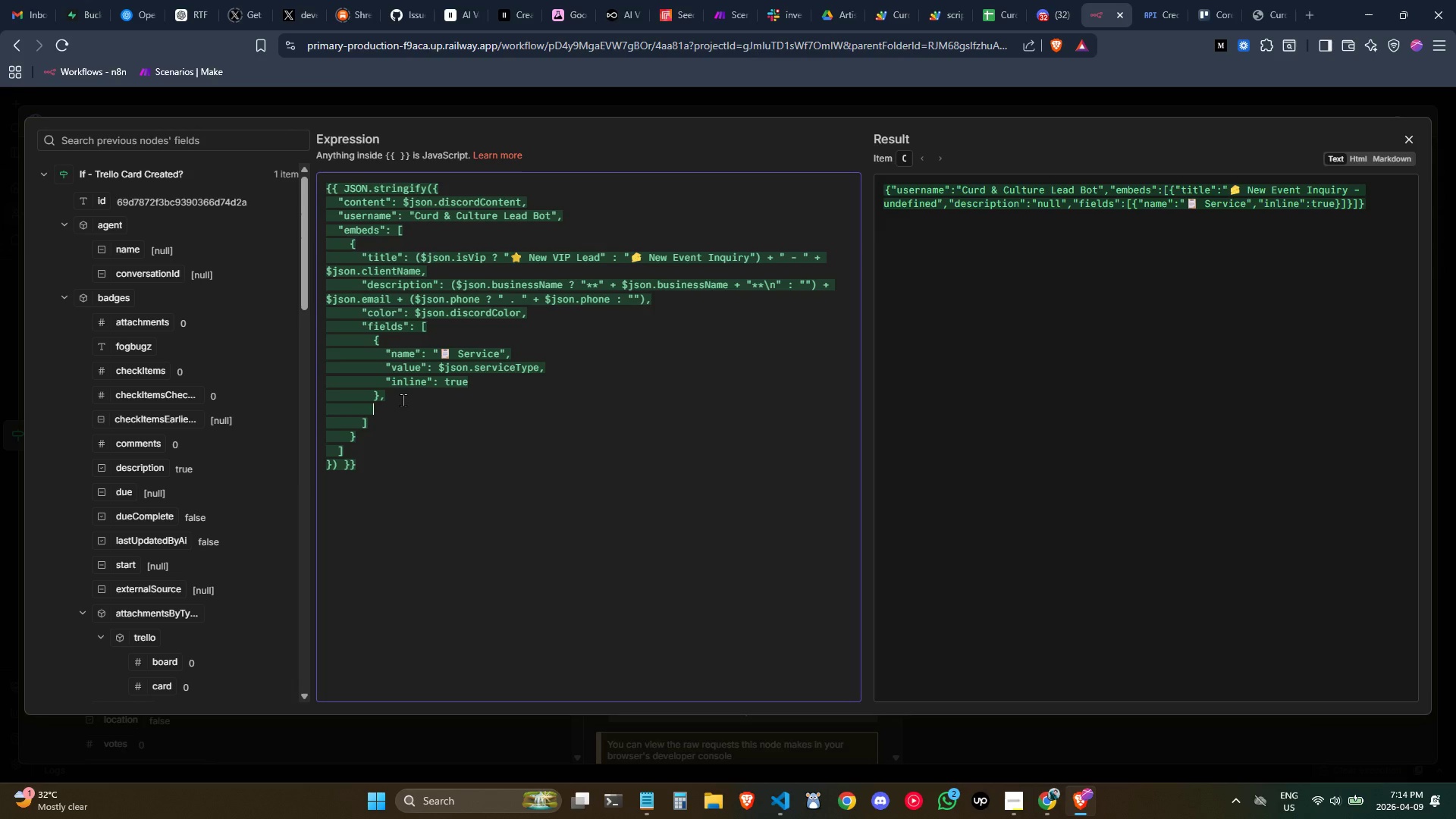 
key(Shift+ShiftLeft)
 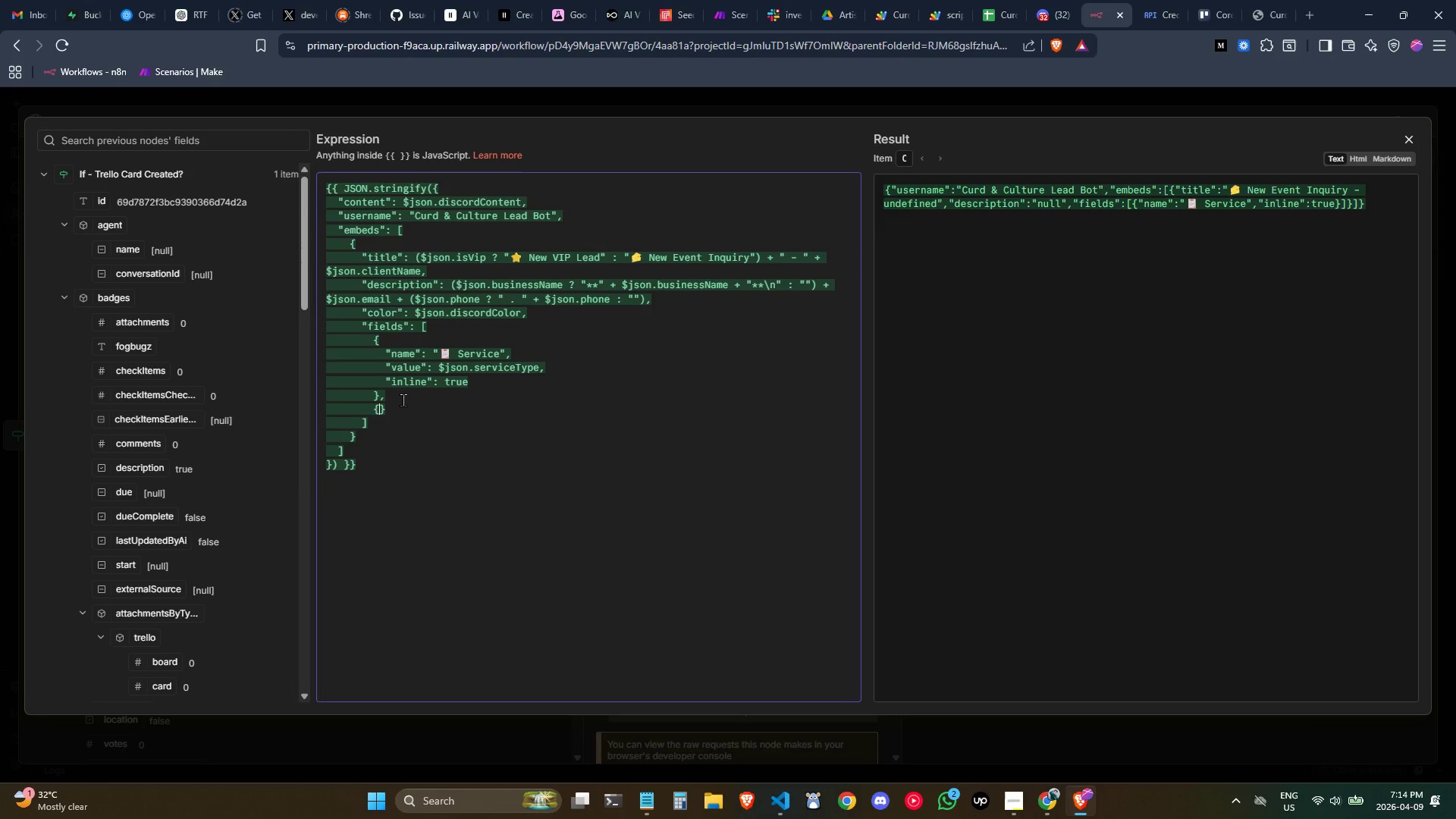 
key(Shift+BracketLeft)
 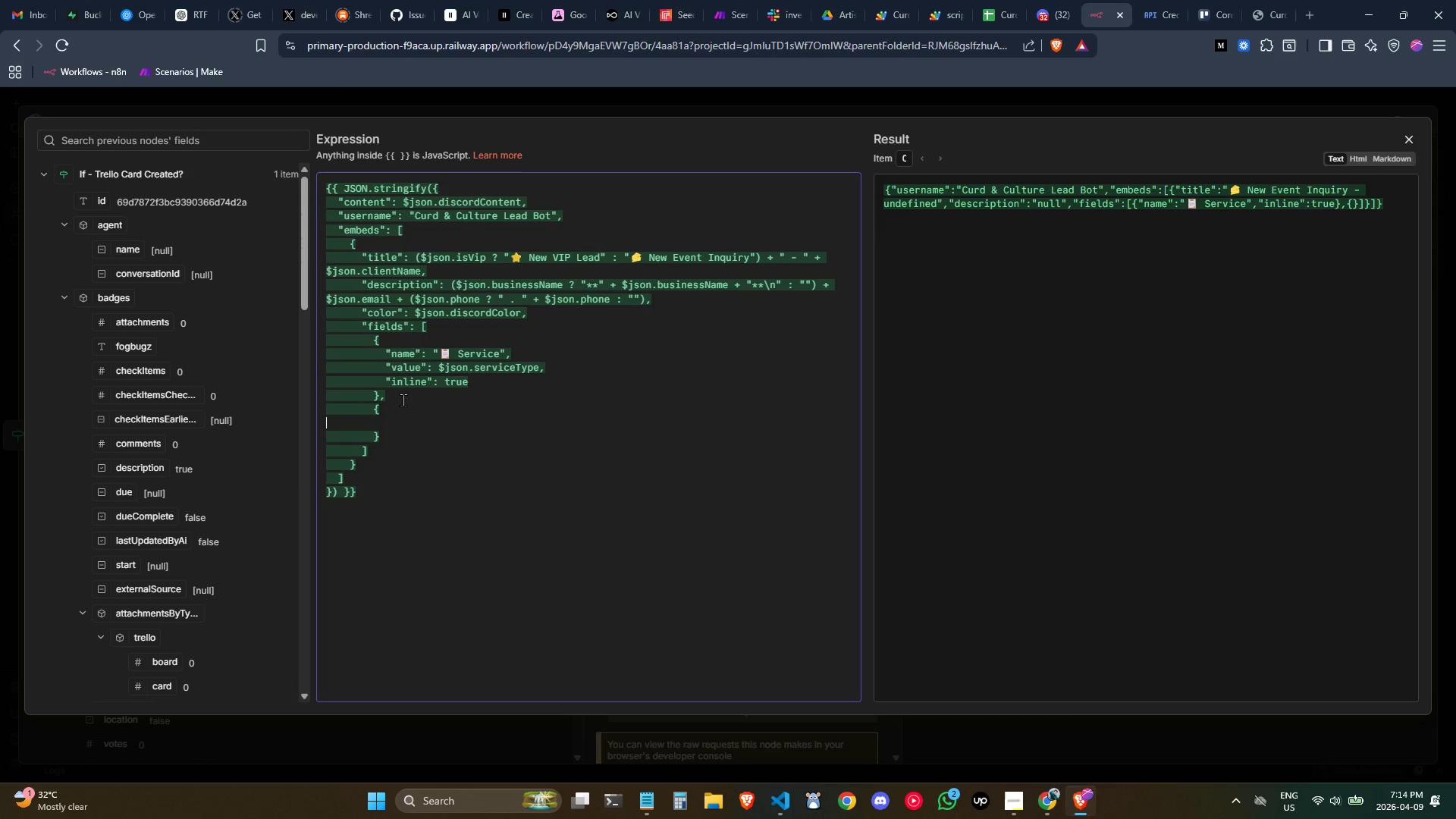 
key(Enter)
 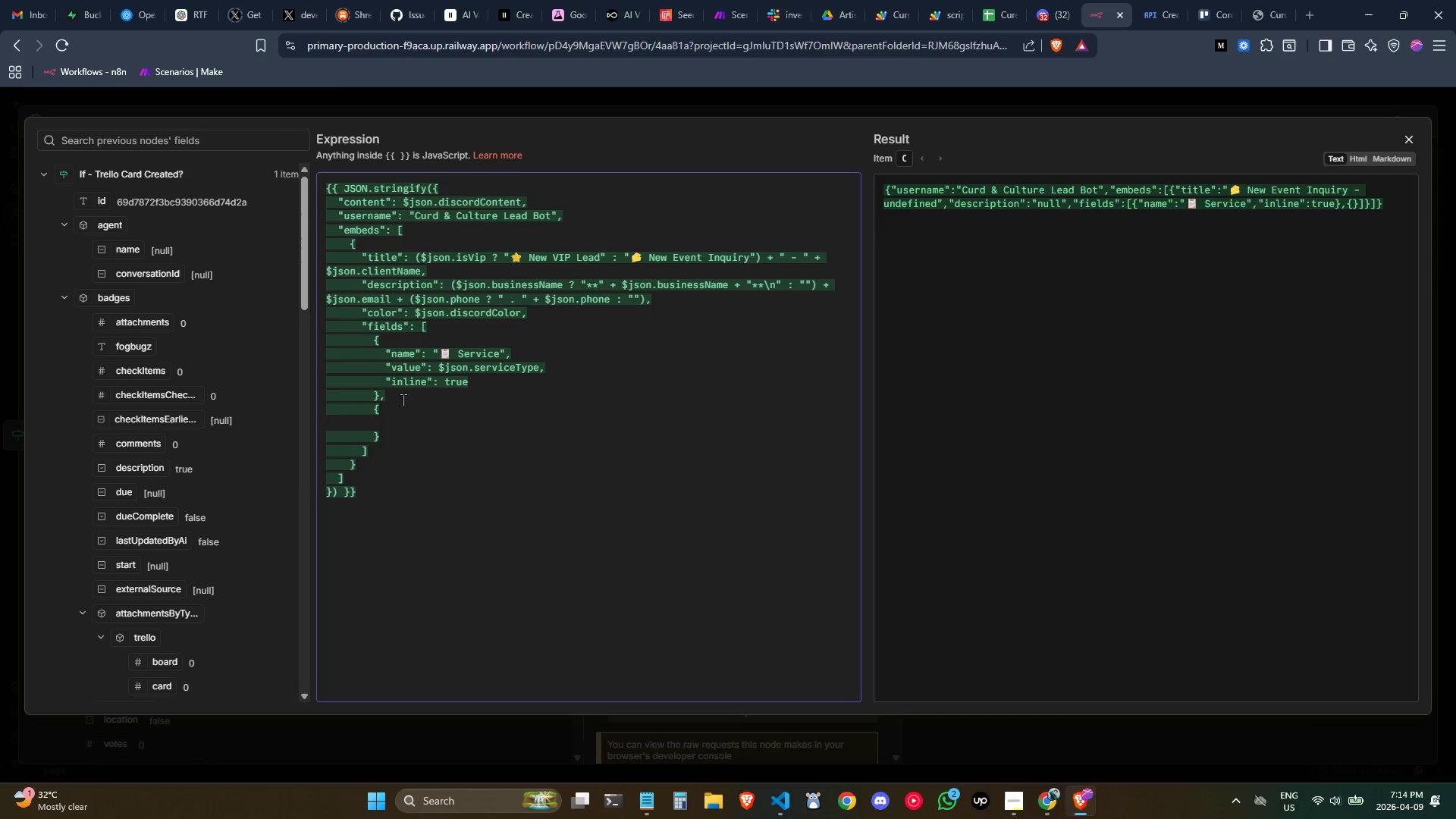 
key(Tab)
 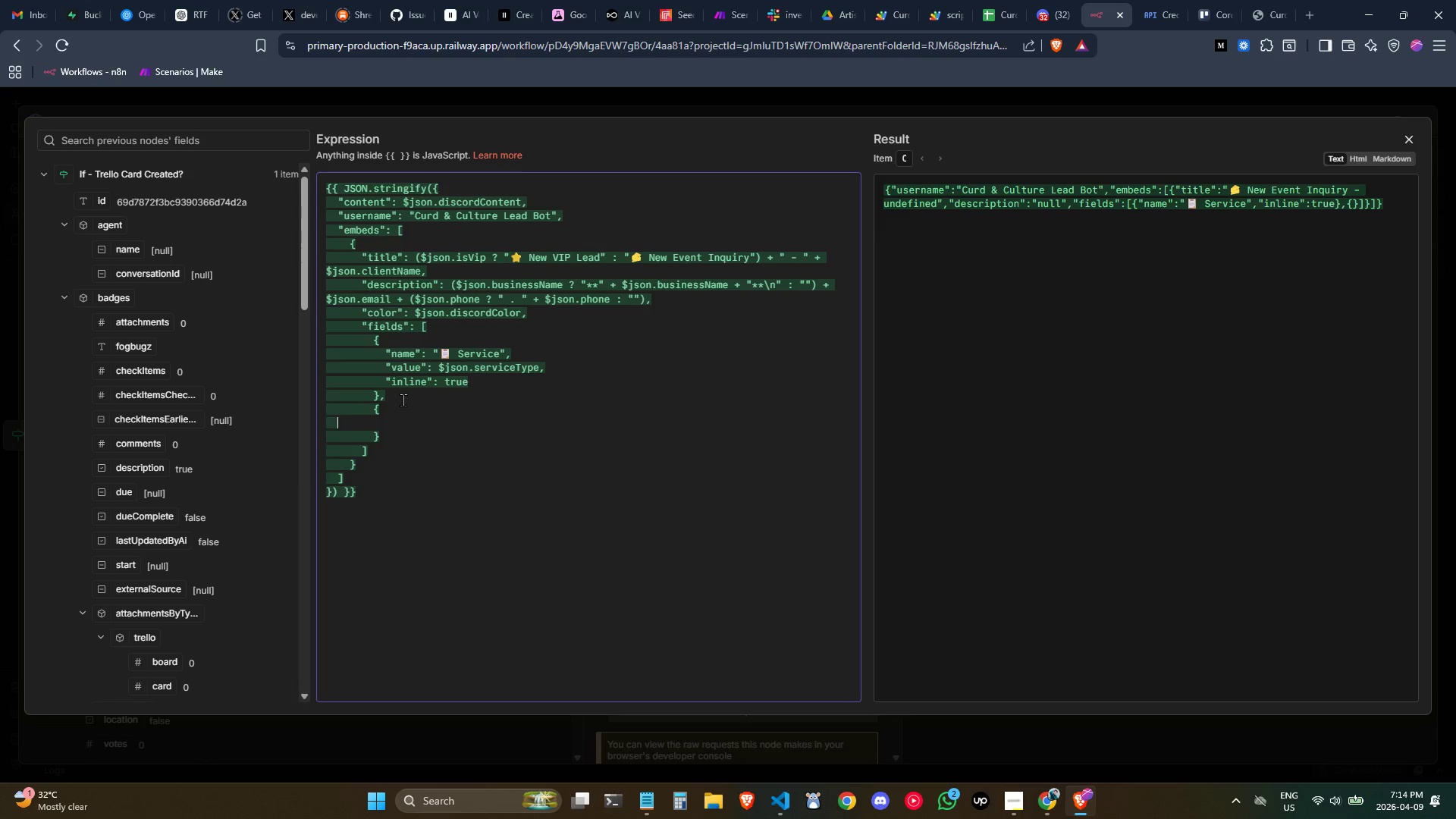 
key(Tab)
 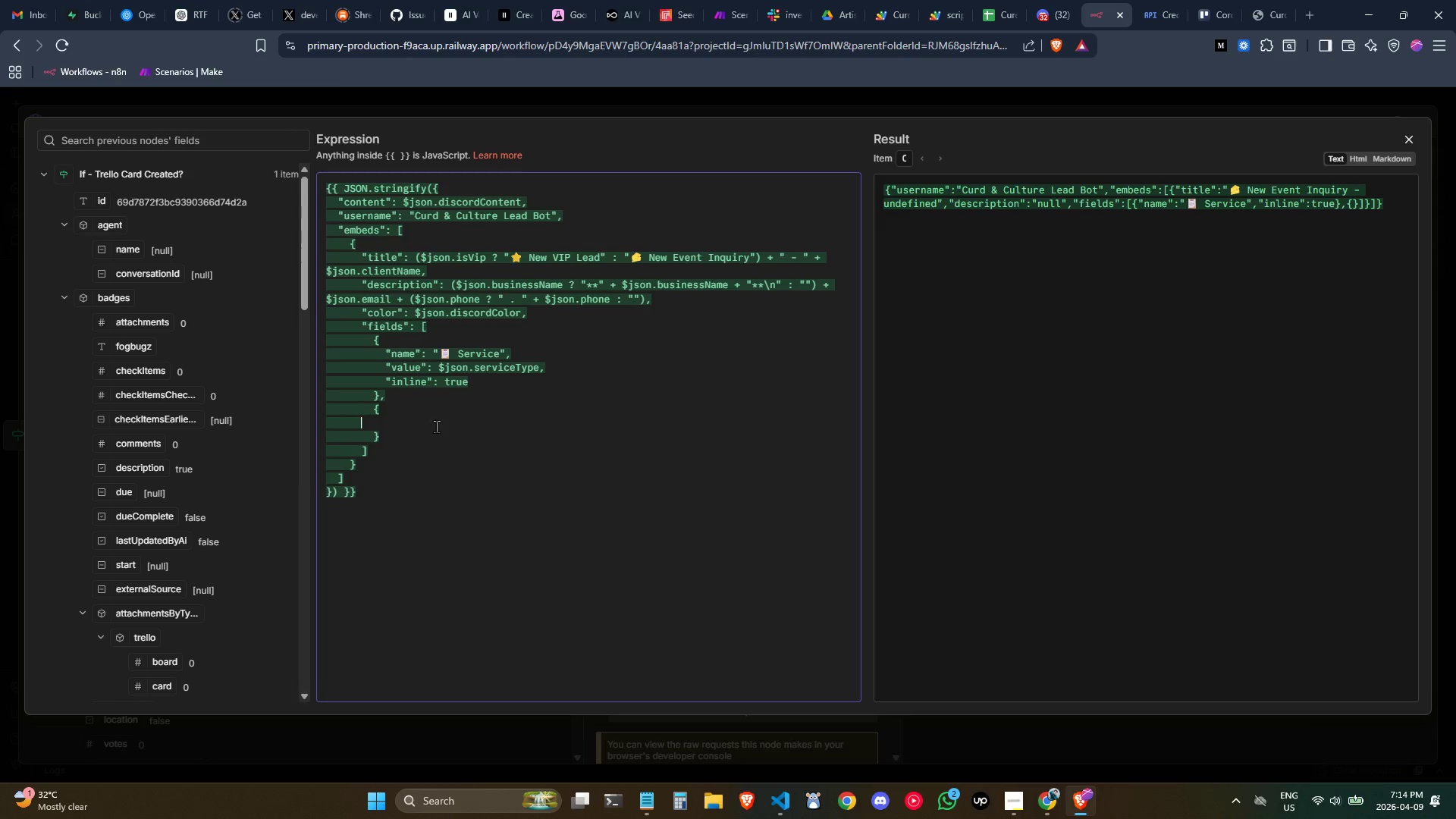 
key(Tab)
 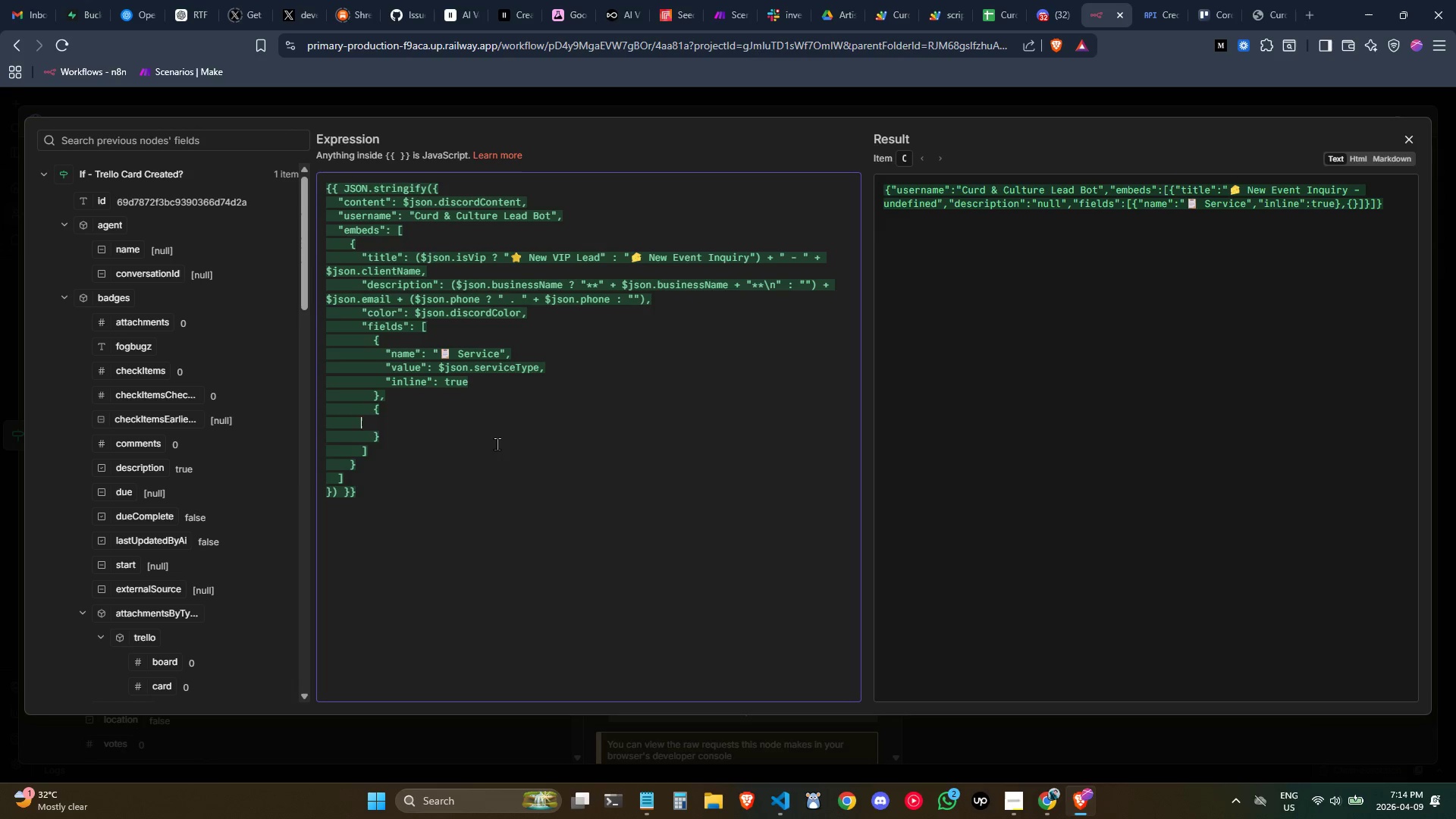 
key(Tab)
 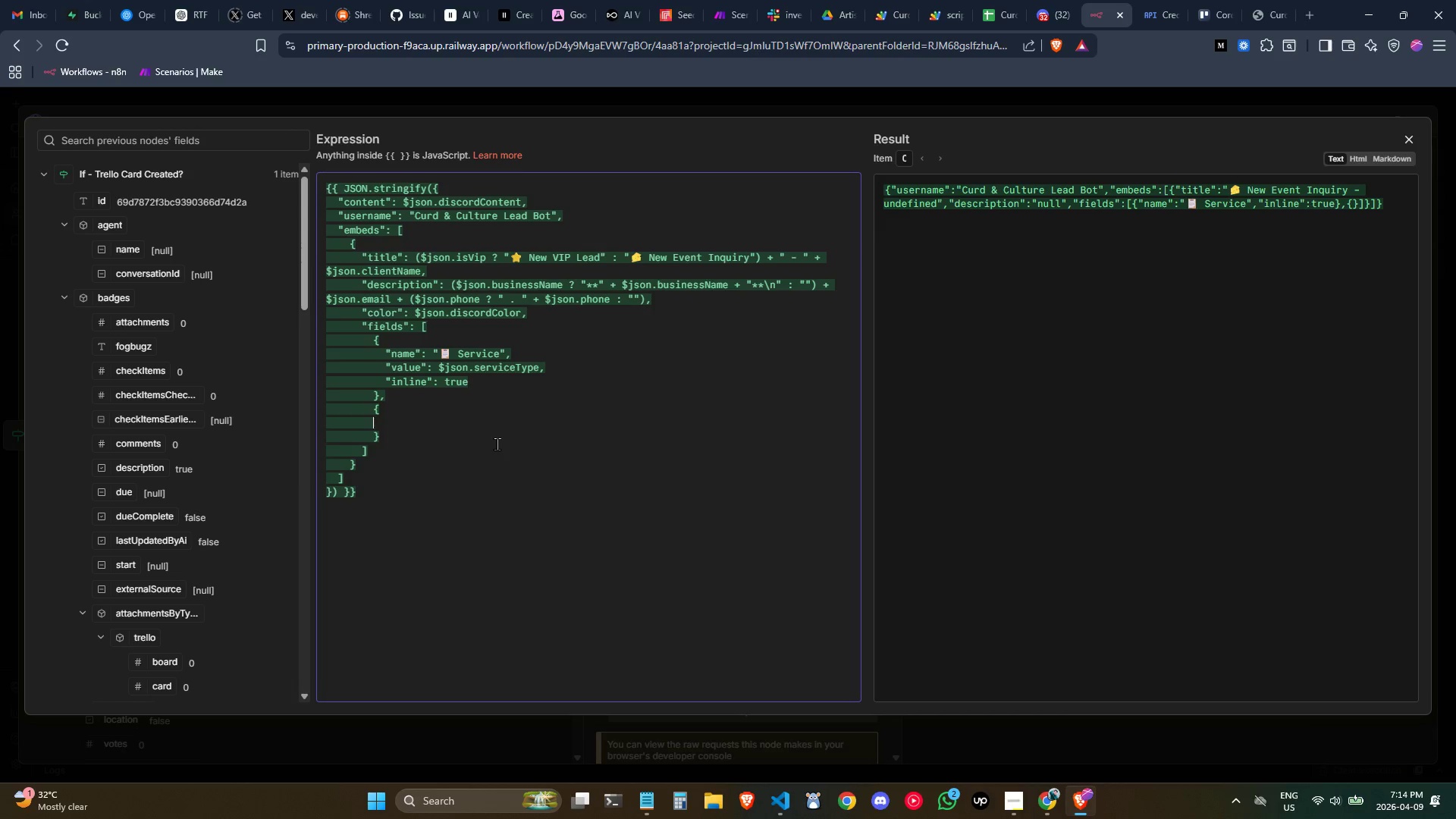 
key(Tab)
 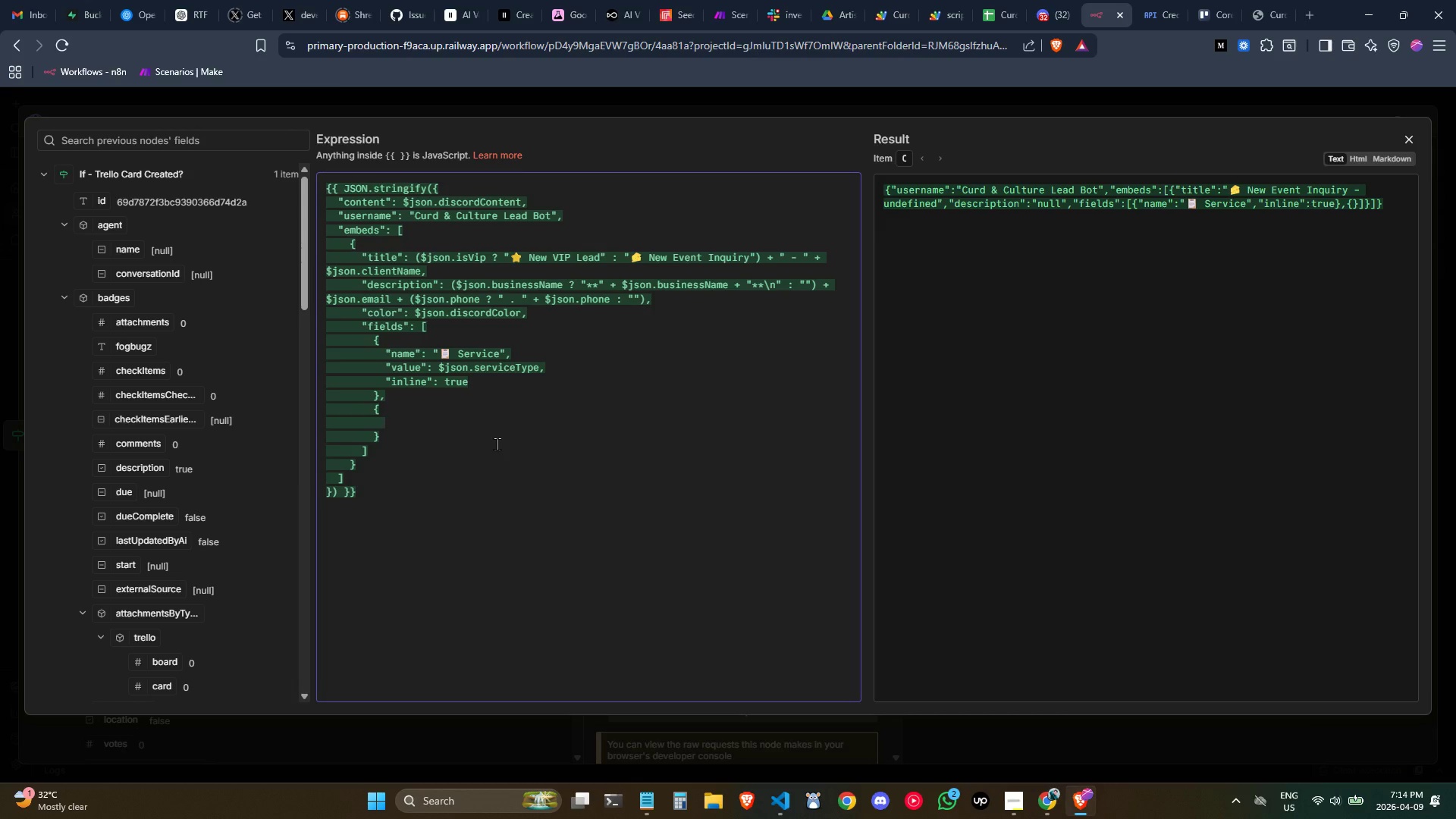 
type("name)
 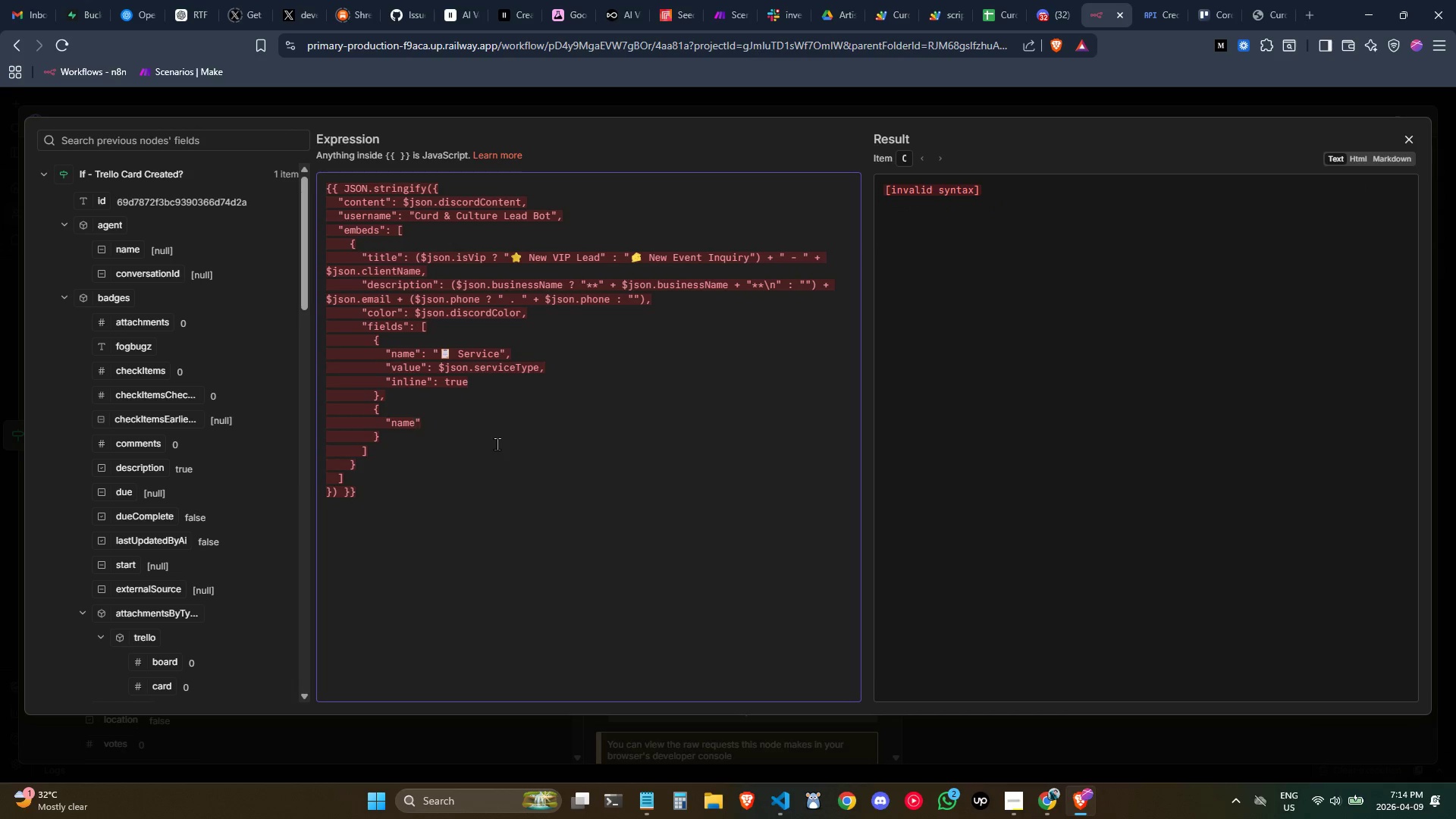 
key(ArrowRight)
 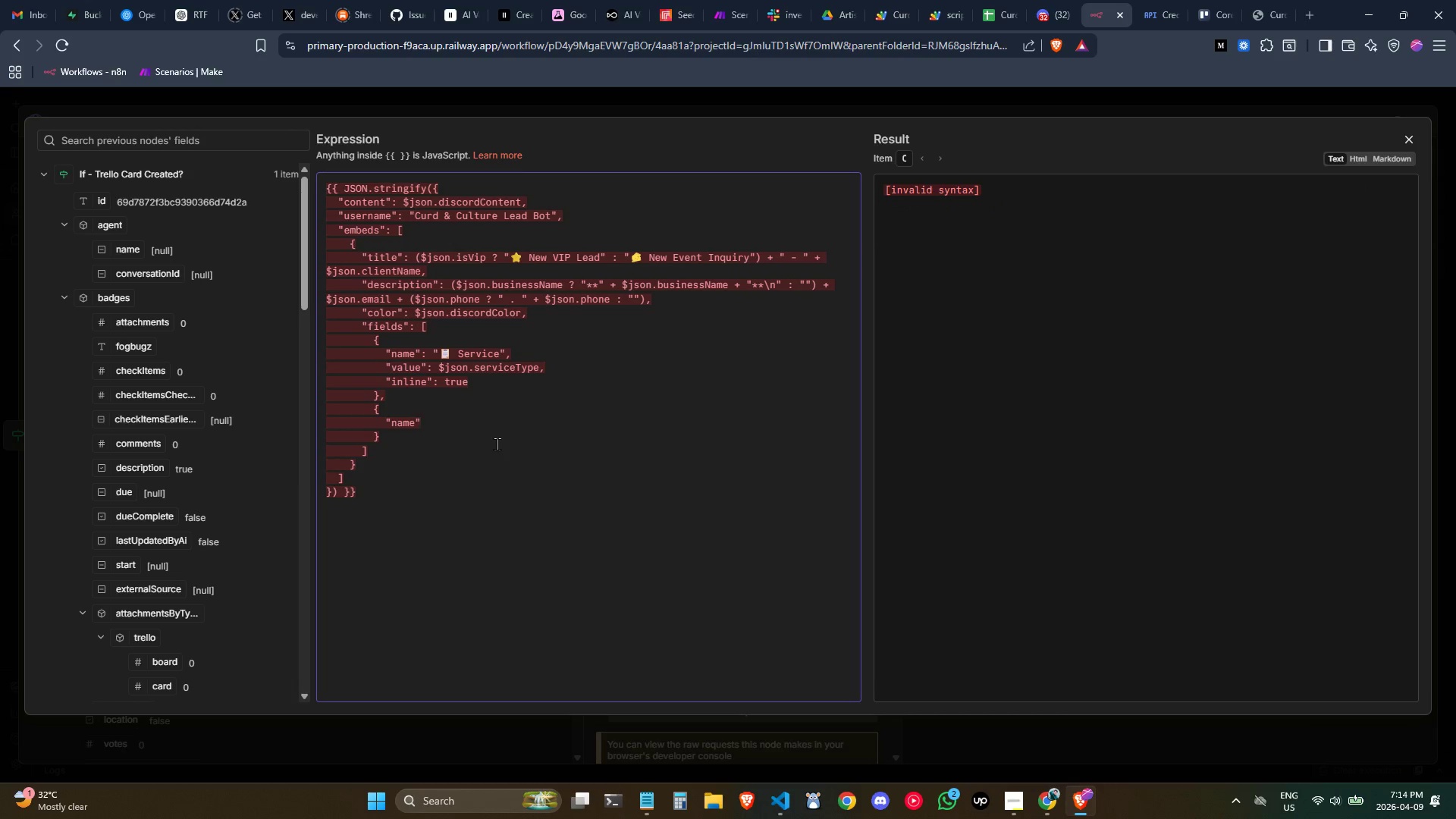 
key(Shift+Semicolon)
 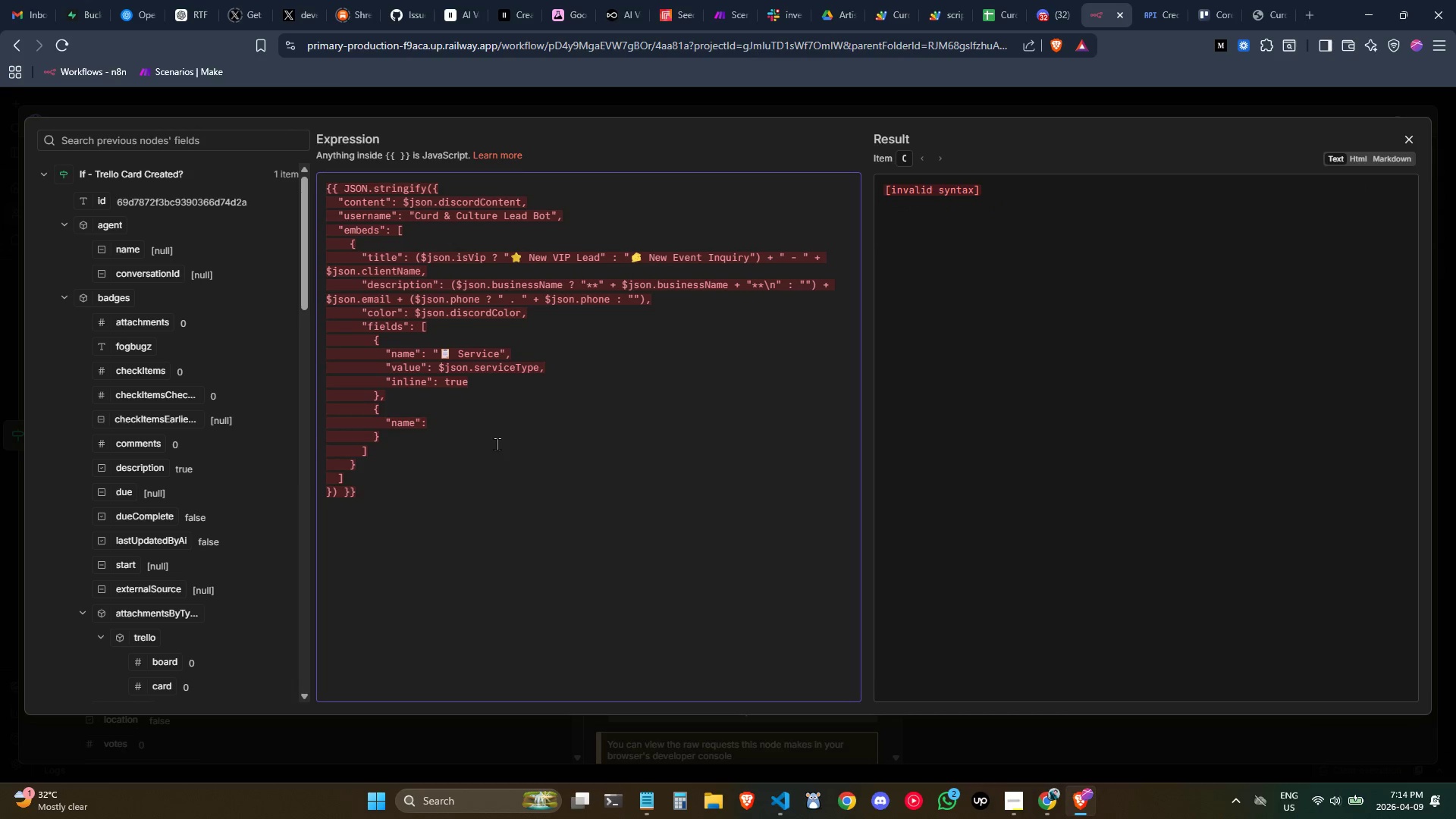 
key(Space)
 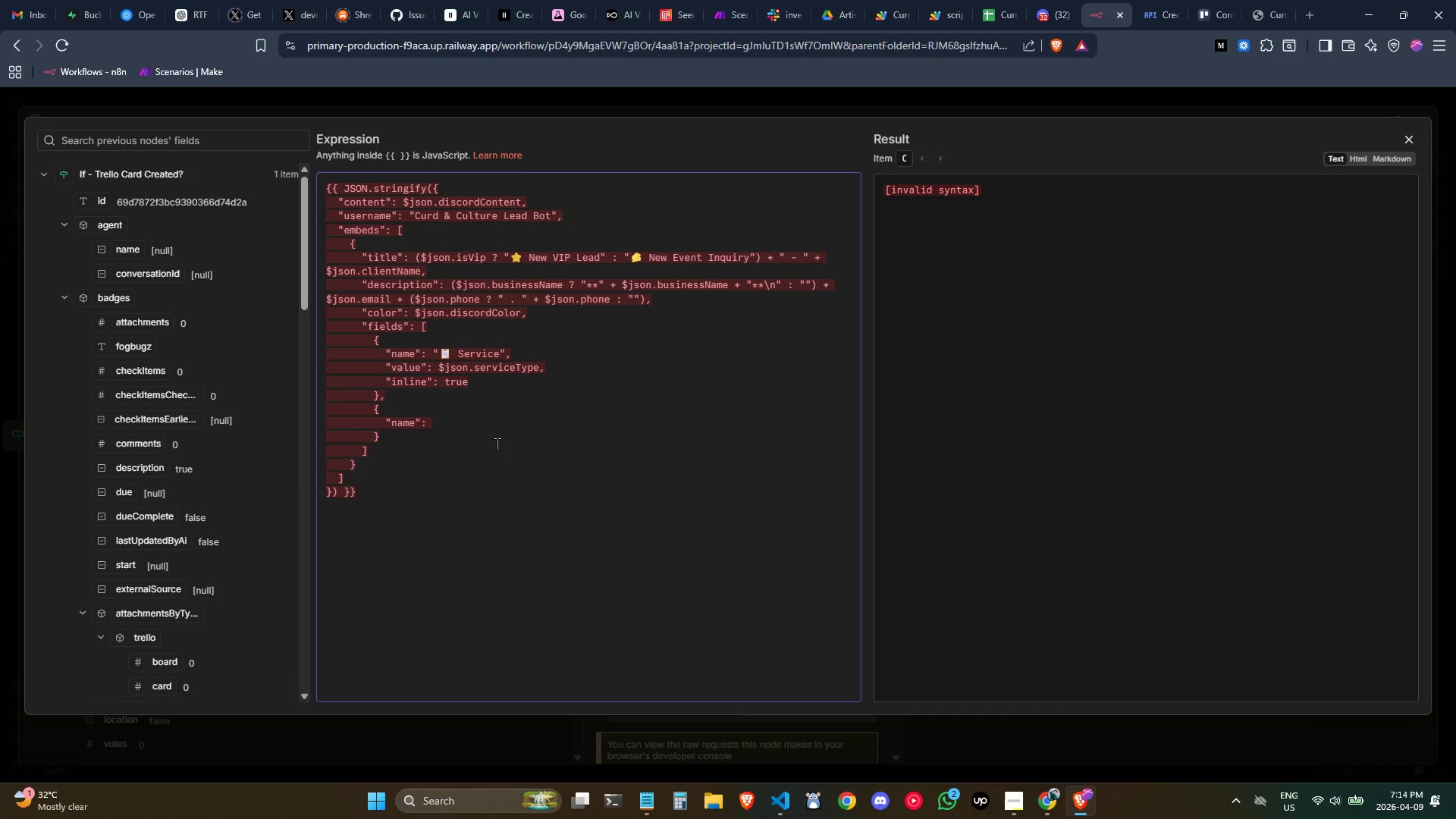 
key(Shift+Quote)
 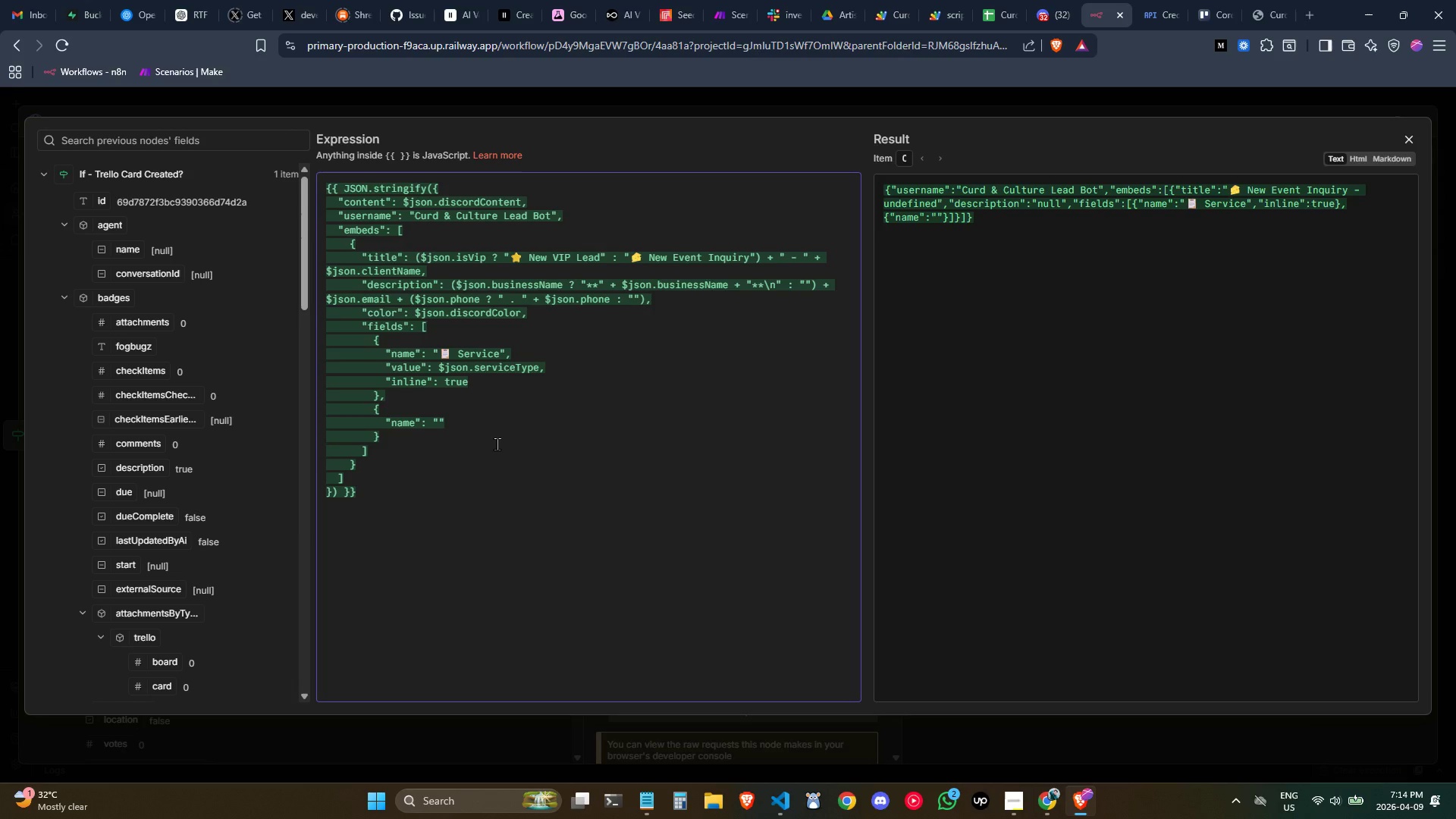 
key(Meta+MetaLeft)
 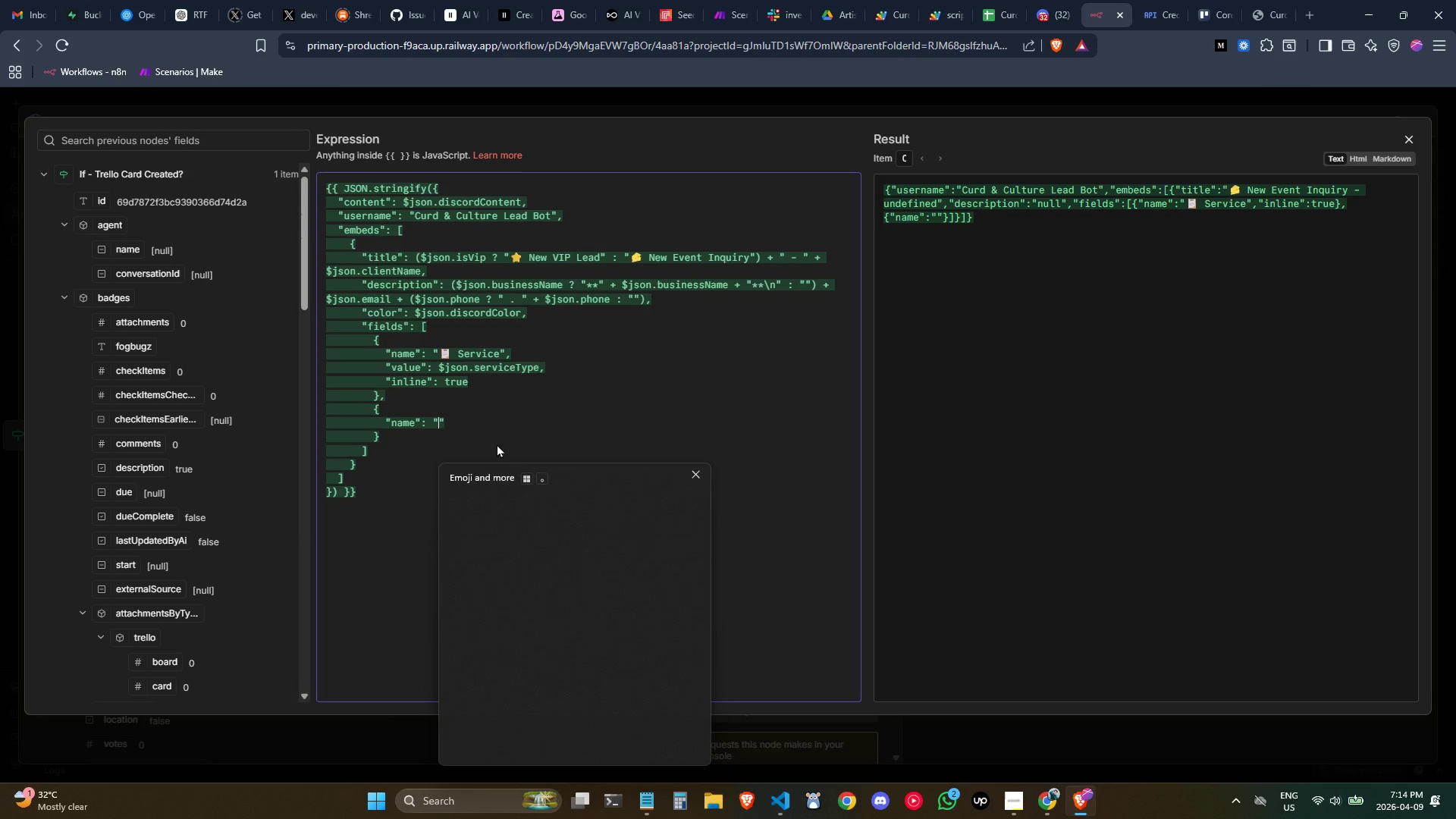 
key(Meta+Period)
 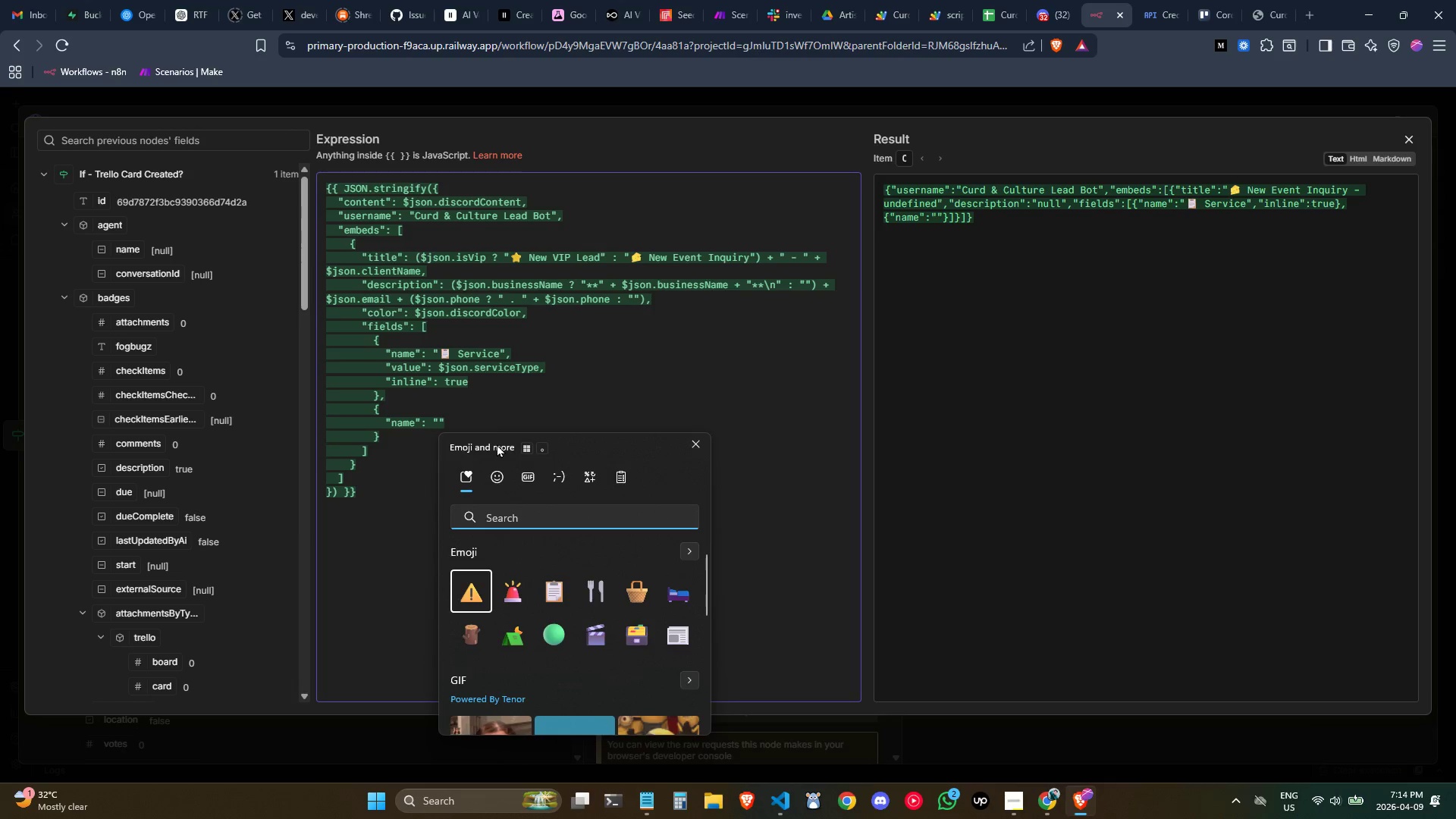 
wait(5.42)
 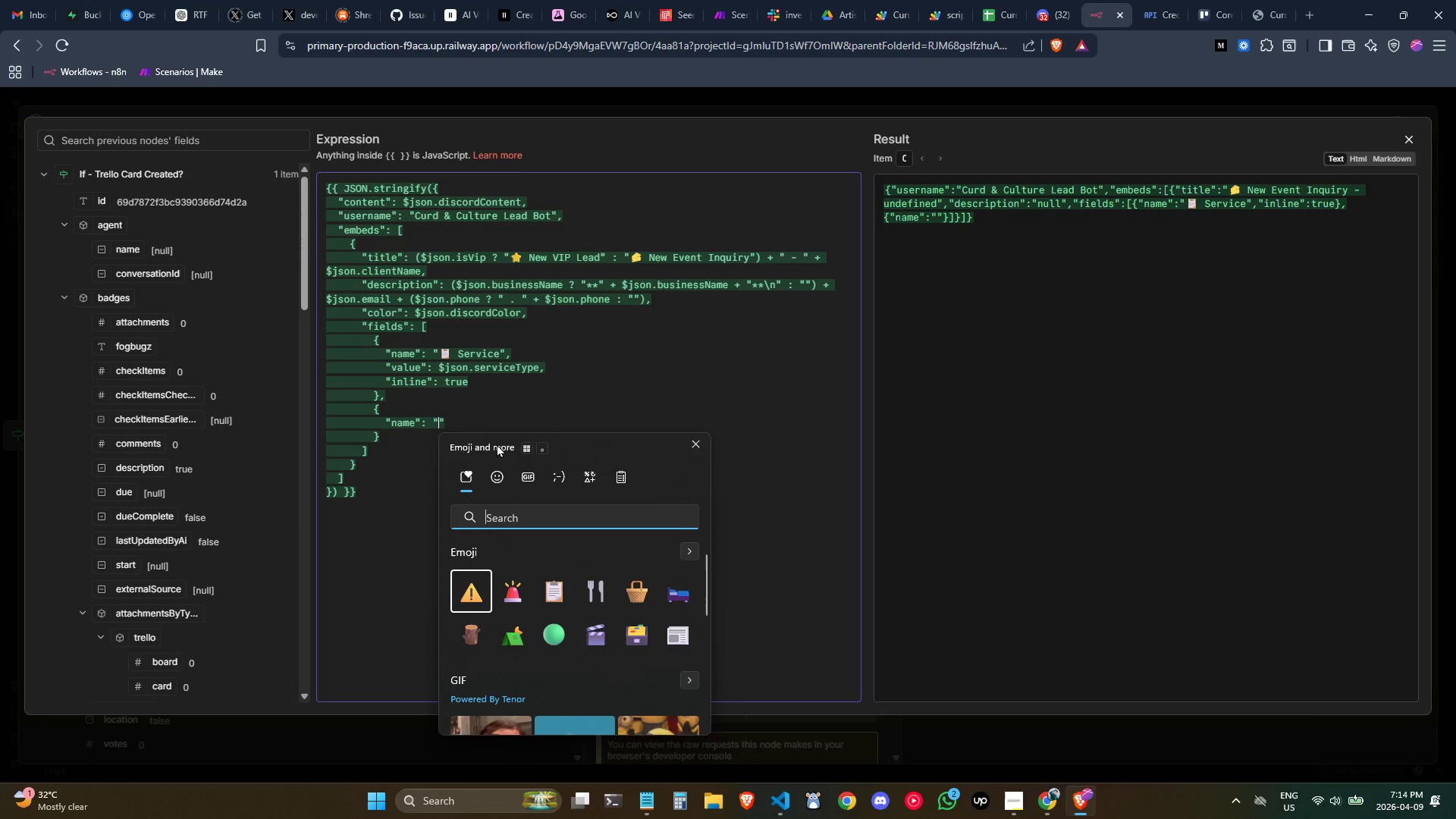 
type(castle)
 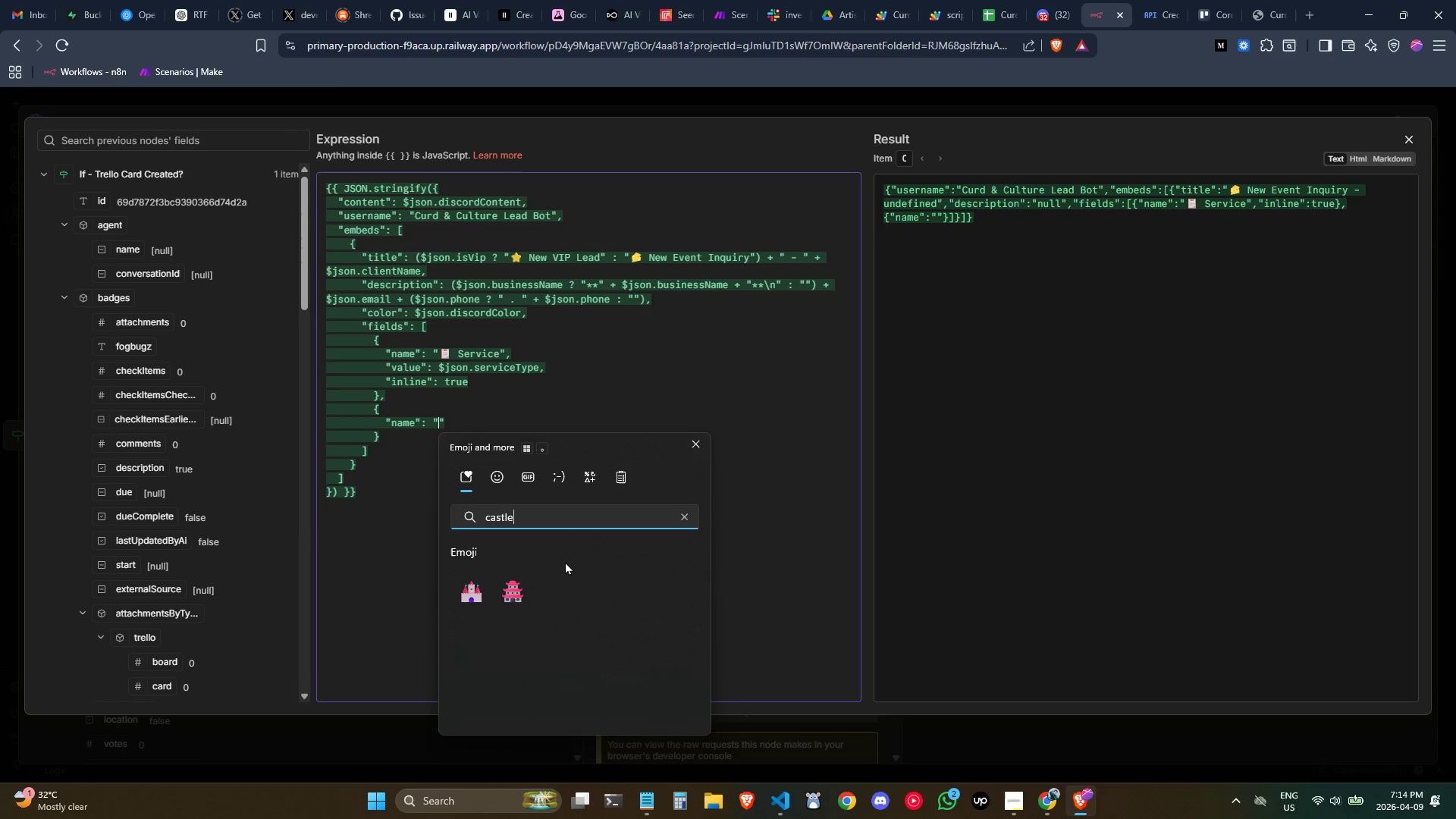 
key(Control+Backspace)
 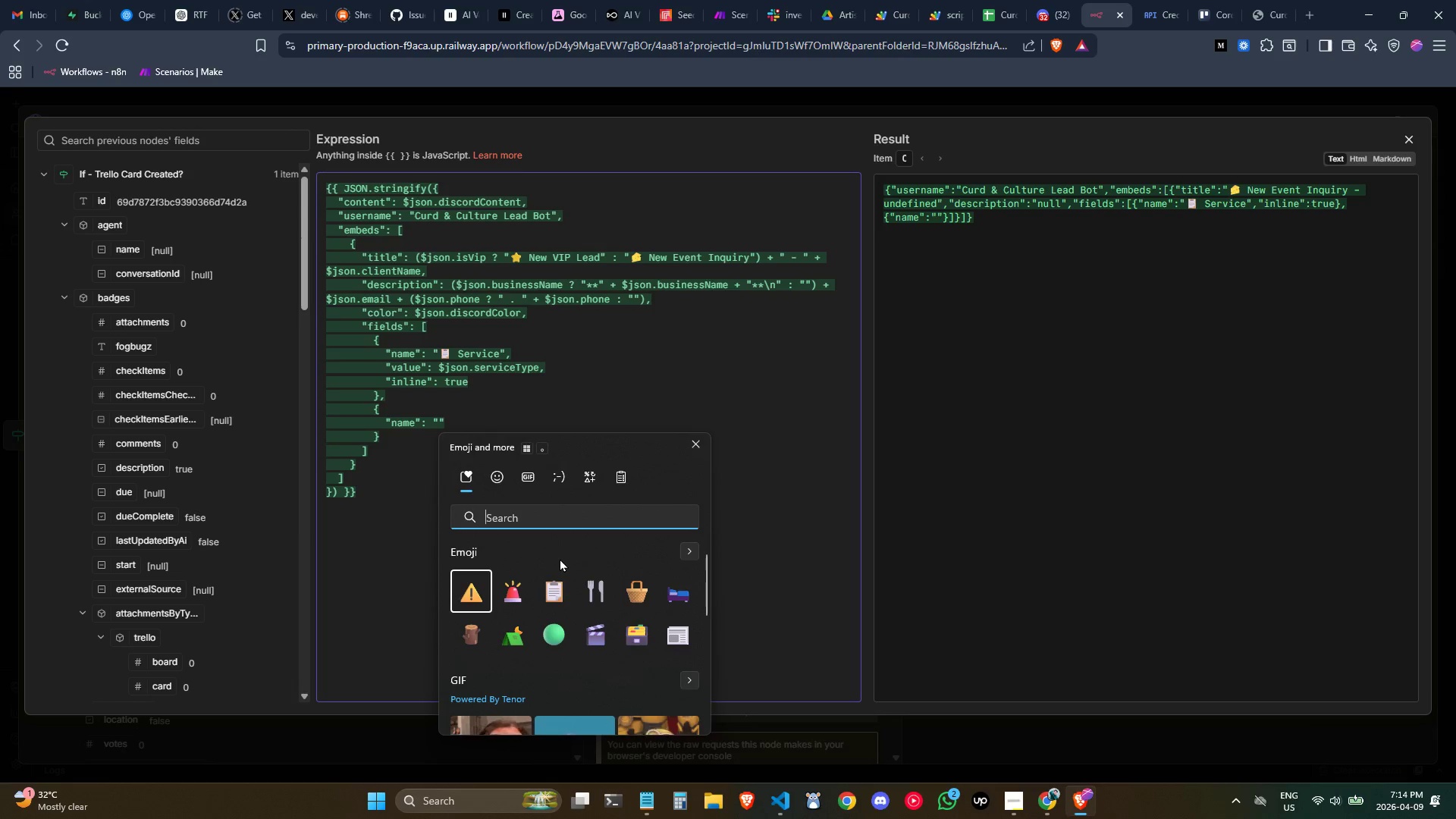 
type(hou)
key(Backspace)
key(Backspace)
key(Backspace)
key(Backspace)
type(mansio)
 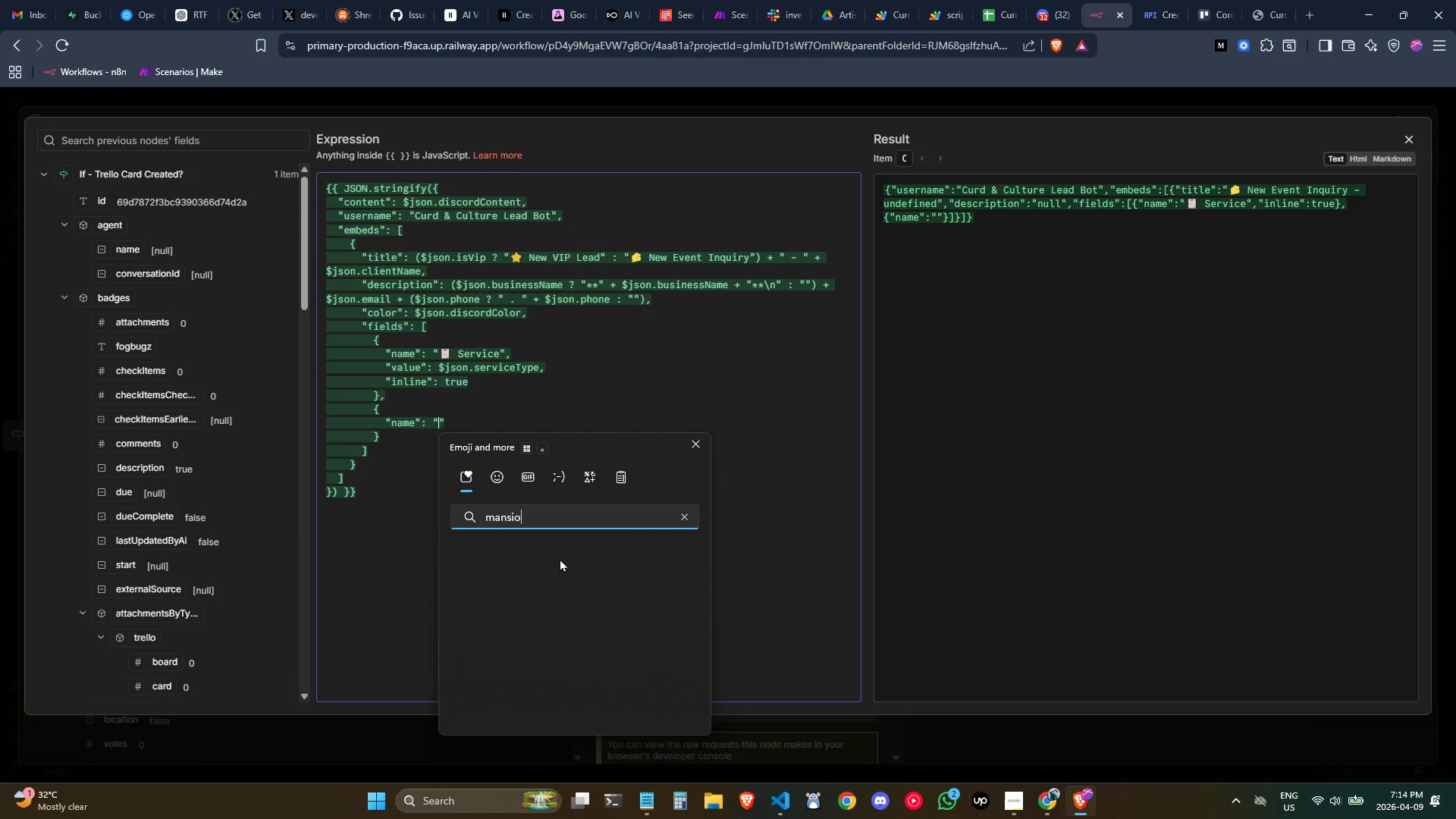 
key(Control+Backspace)
 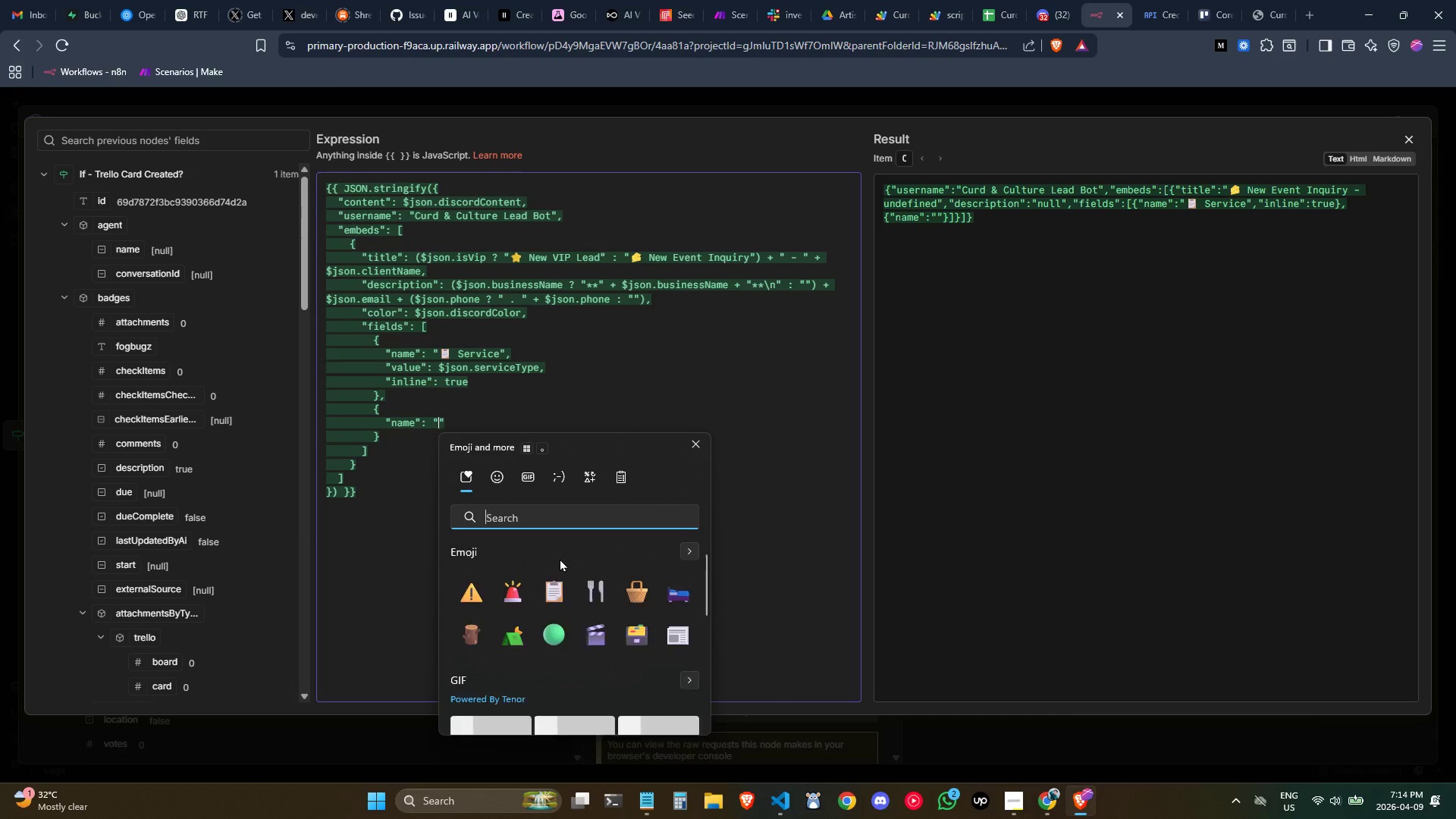 
key(Control+Backspace)
 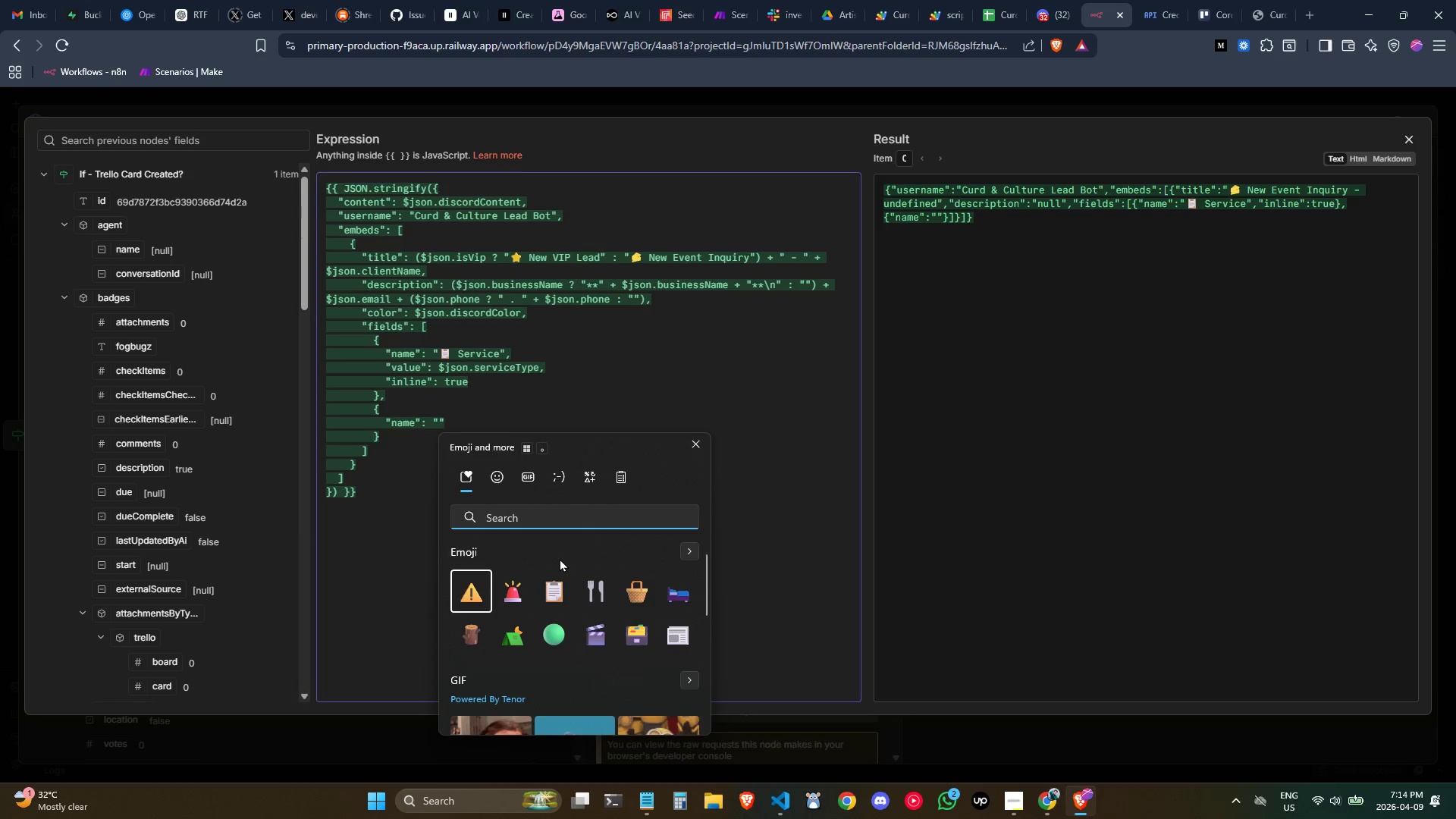 
type(event)
key(Backspace)
key(Backspace)
 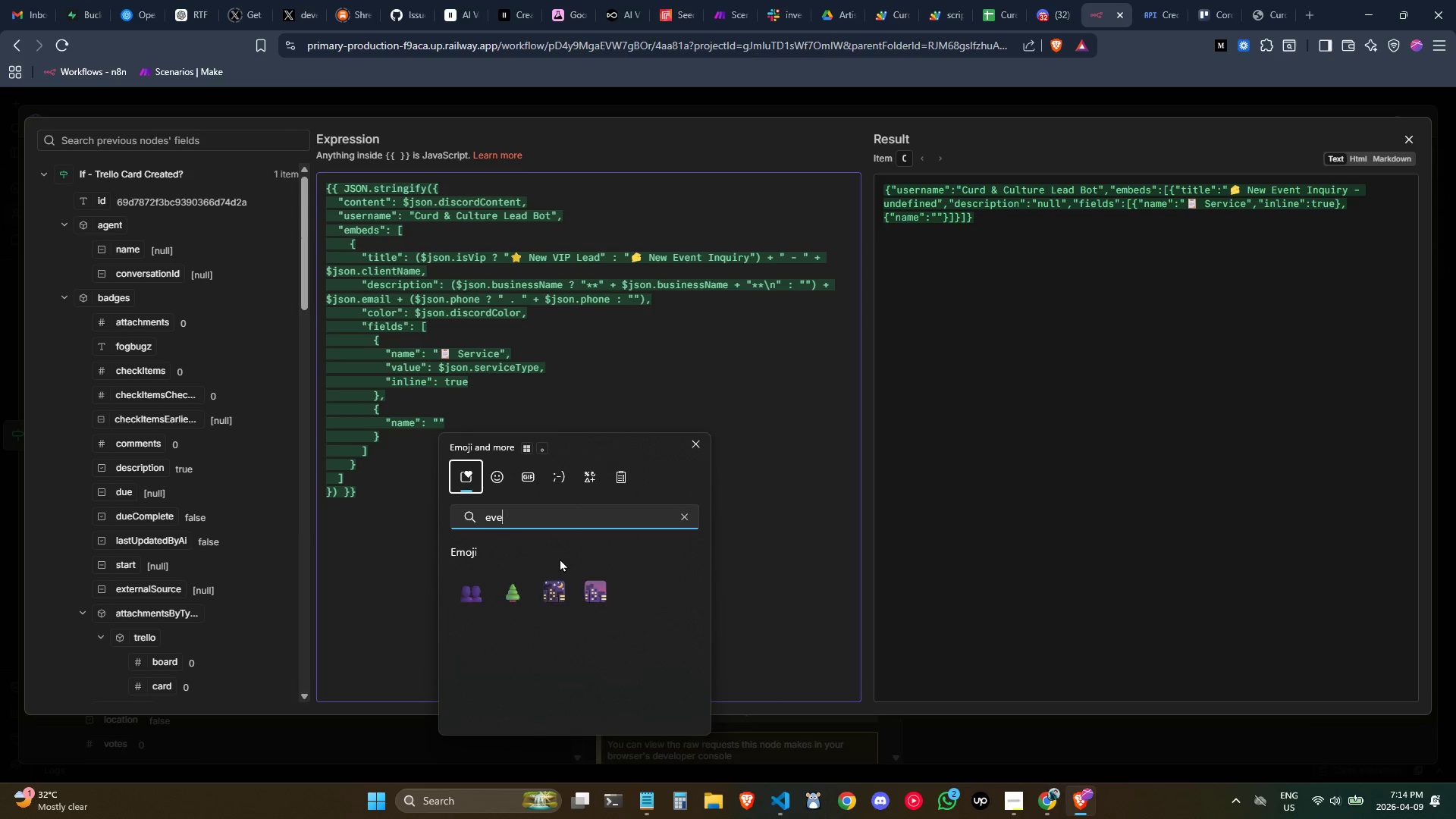 
key(Control+ControlLeft)
 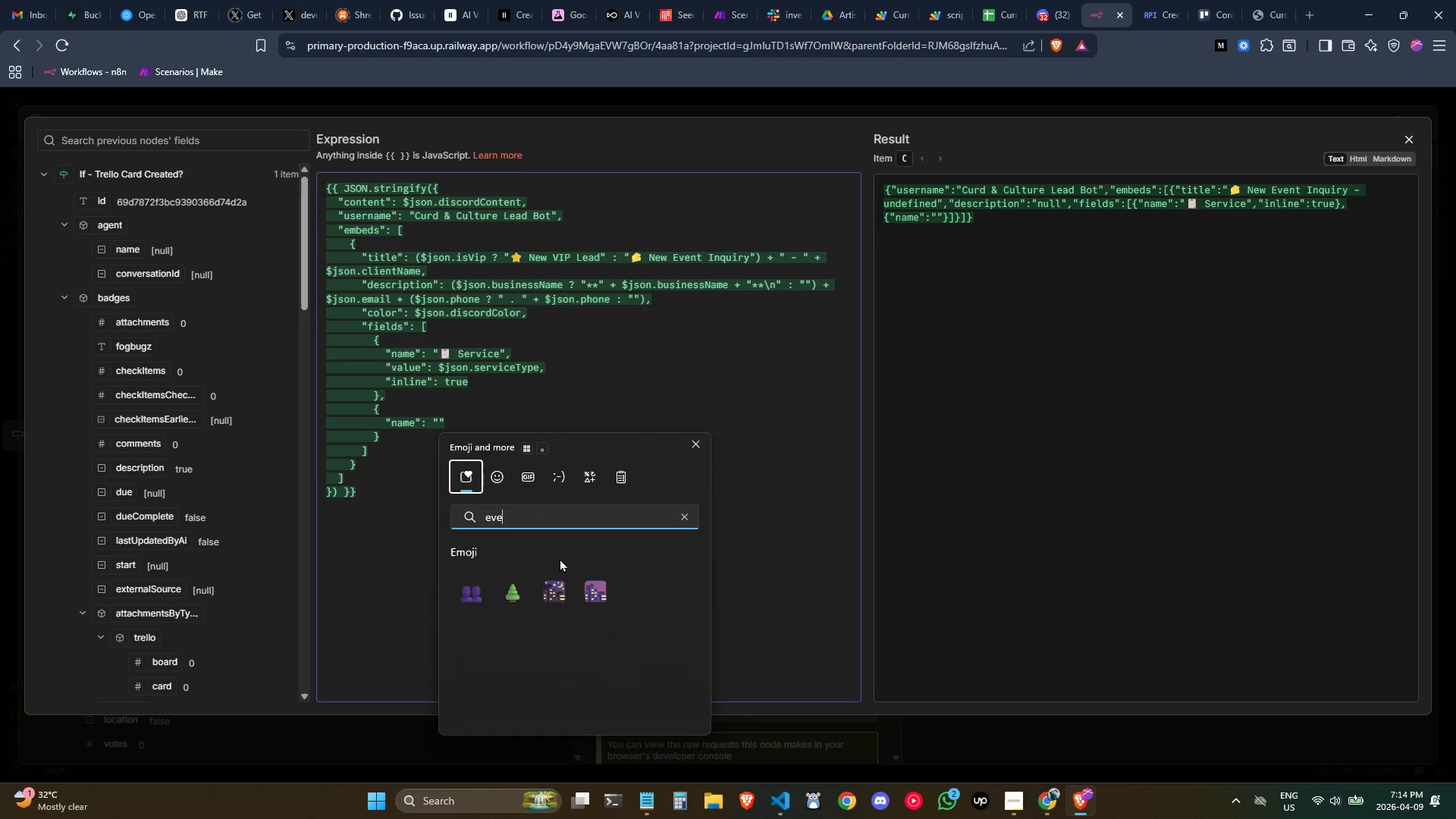 
key(Control+Backspace)
 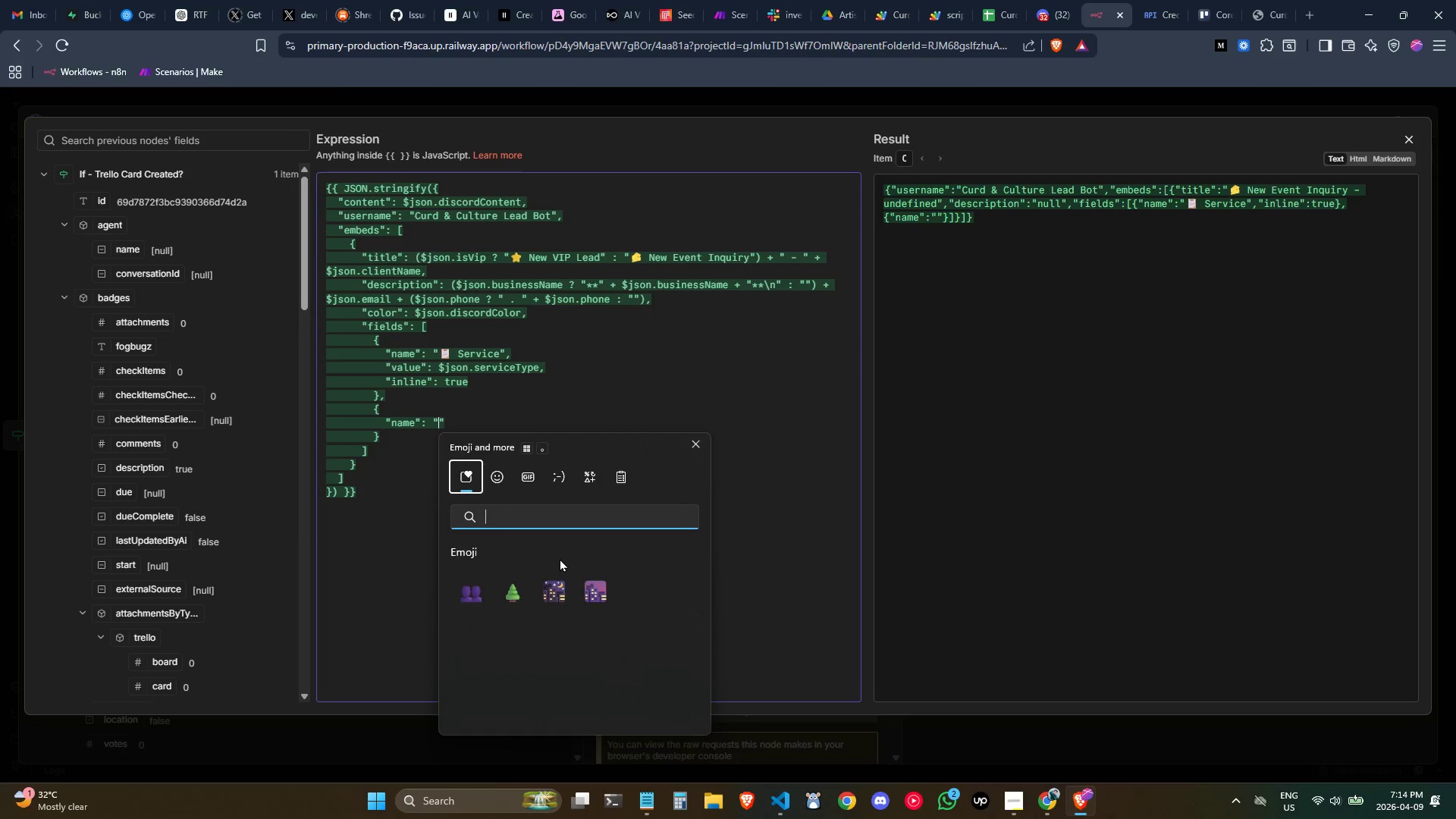 
key(Backspace)
type(carn)
key(Backspace)
key(Backspace)
key(Backspace)
key(Backspace)
key(Backspace)
type(tent)
 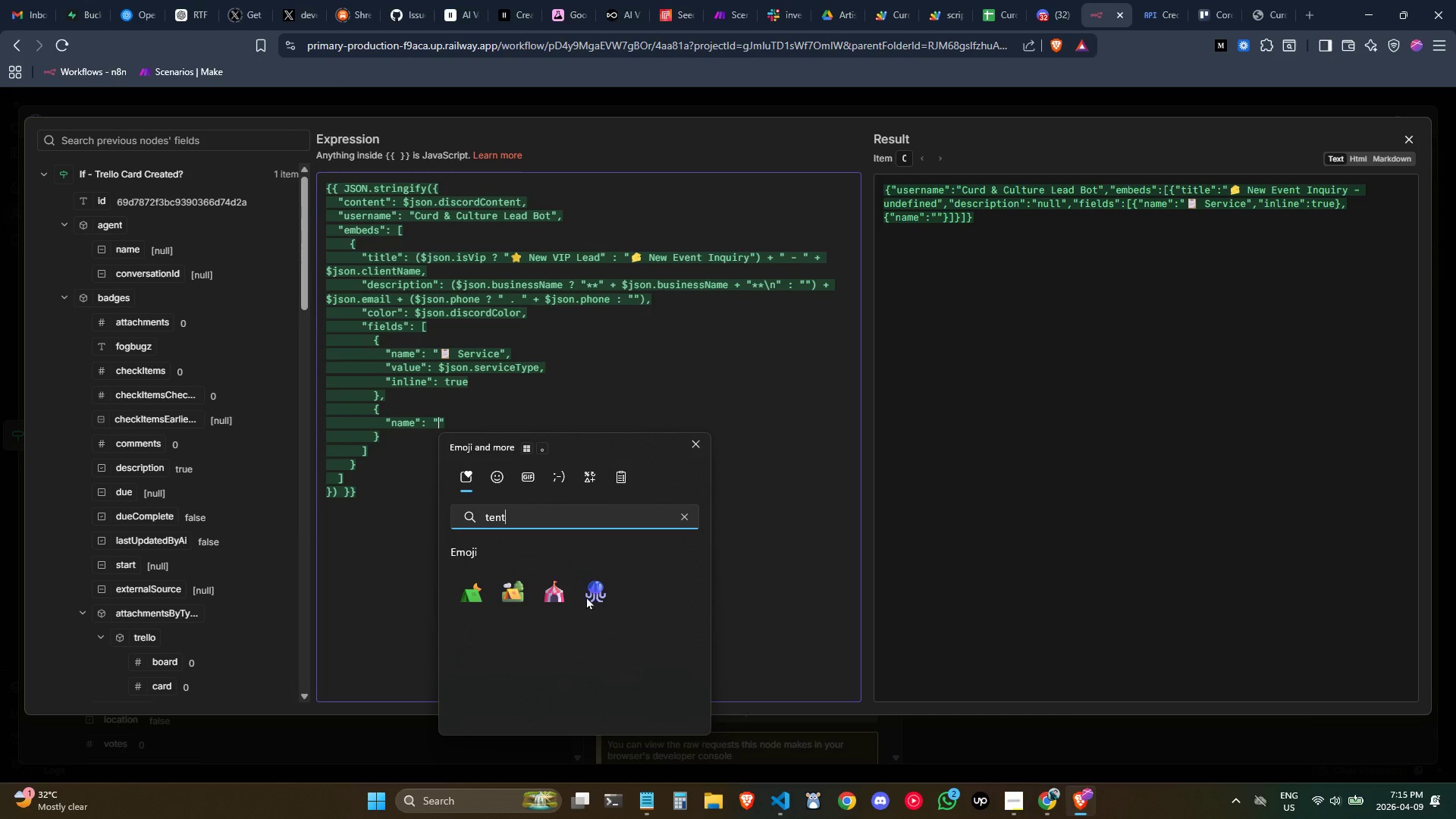 
left_click([568, 593])
 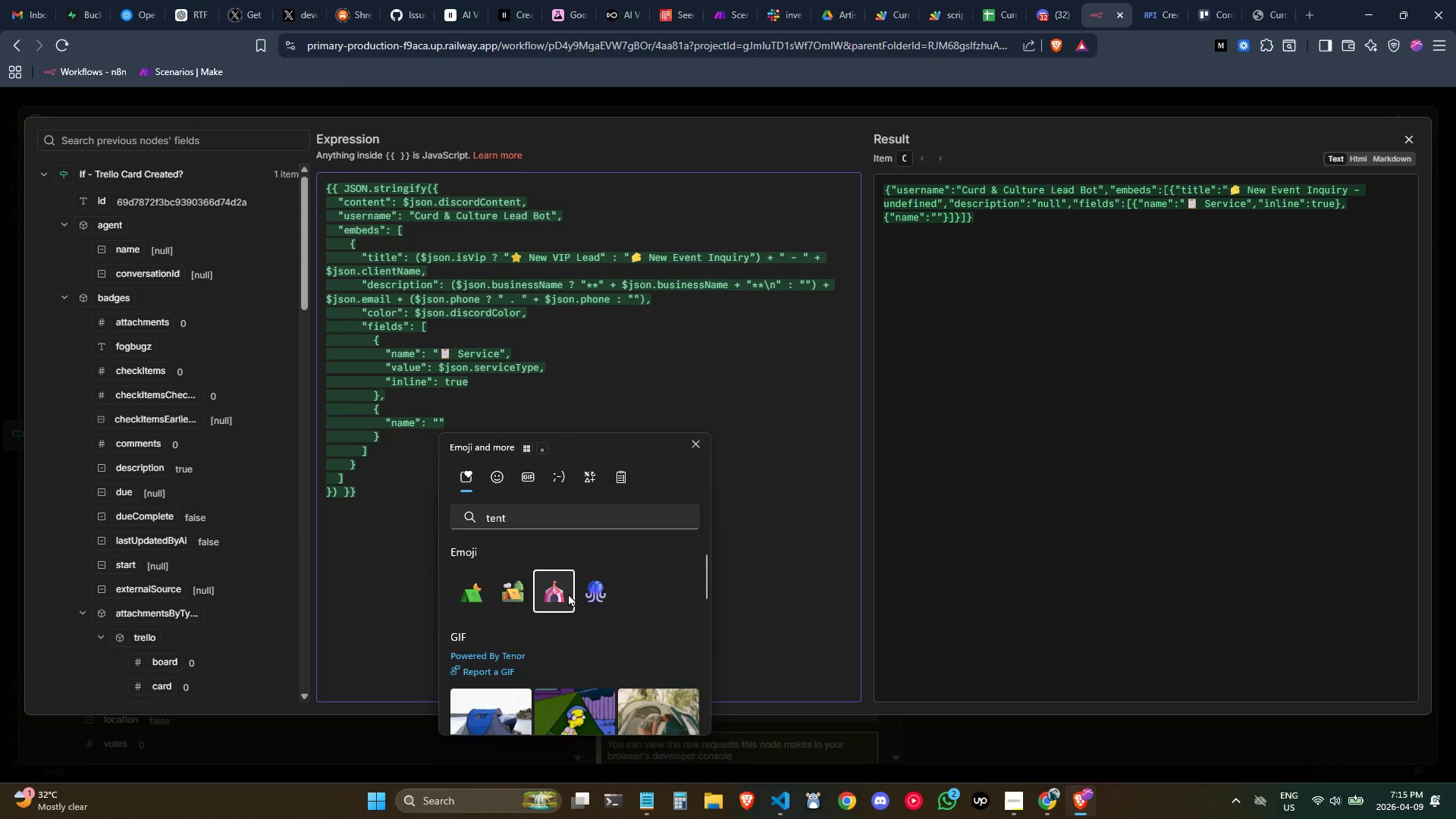 
type( Event Type)
 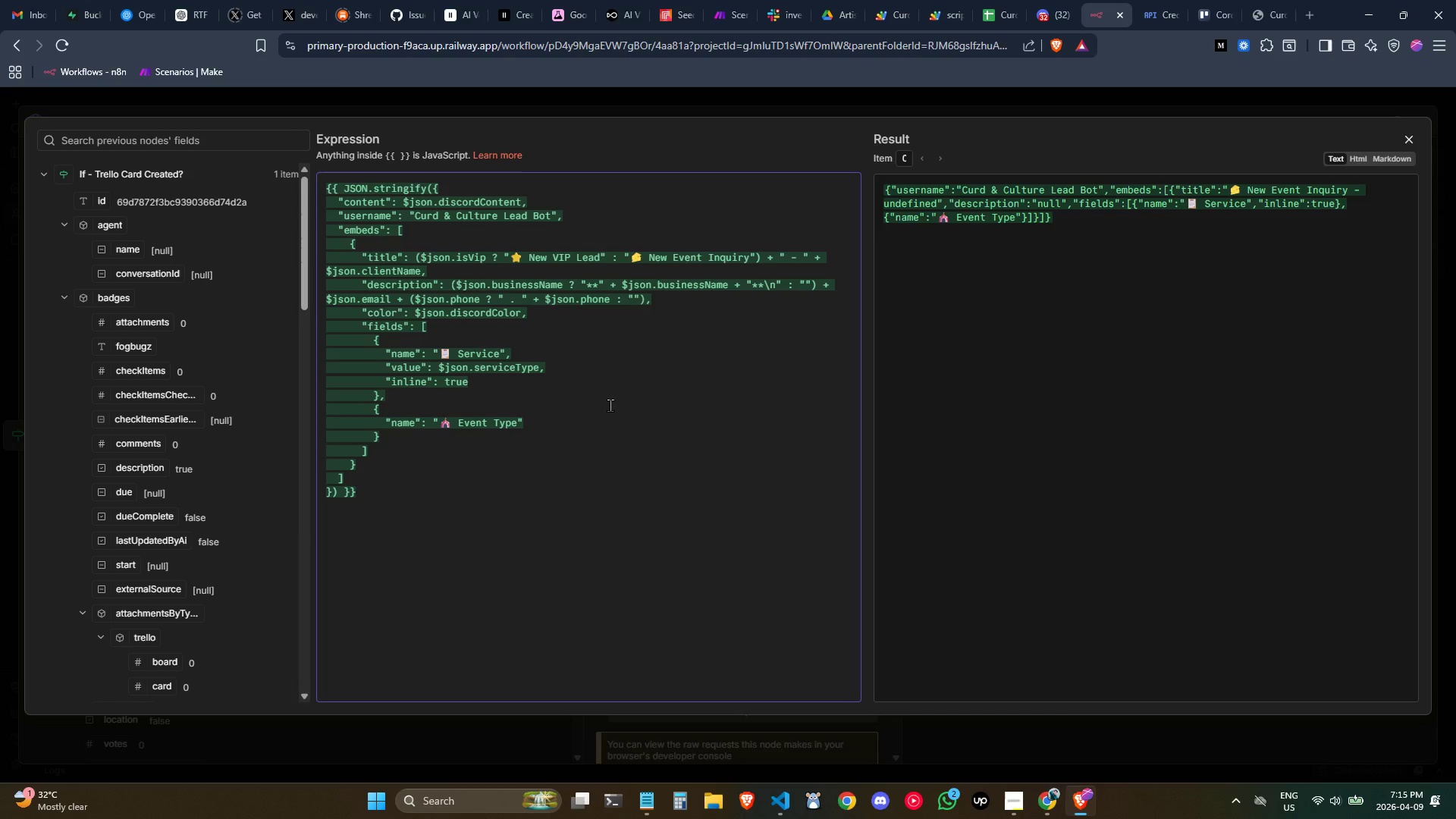 
left_click([540, 420])
 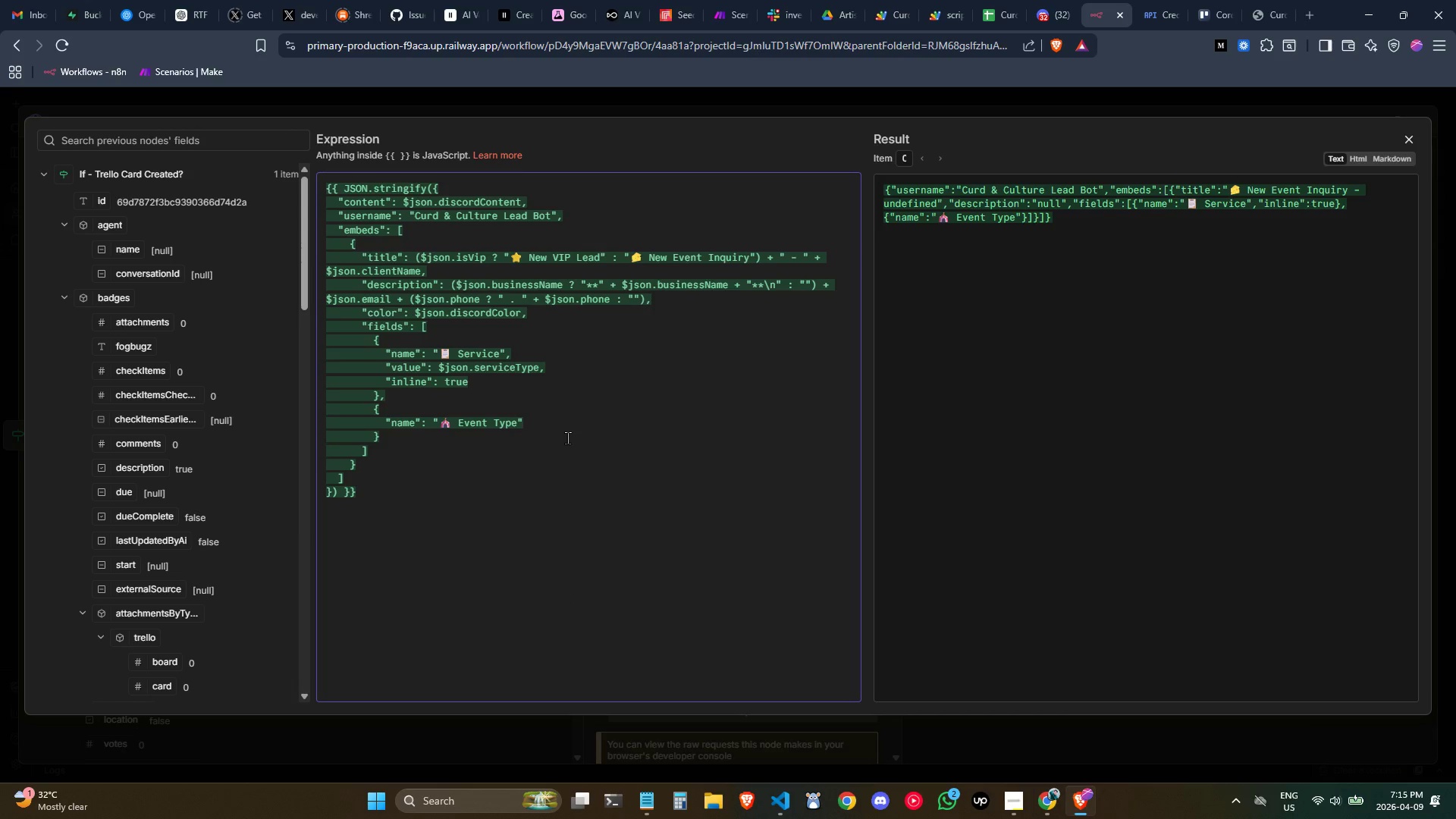 
key(Comma)
 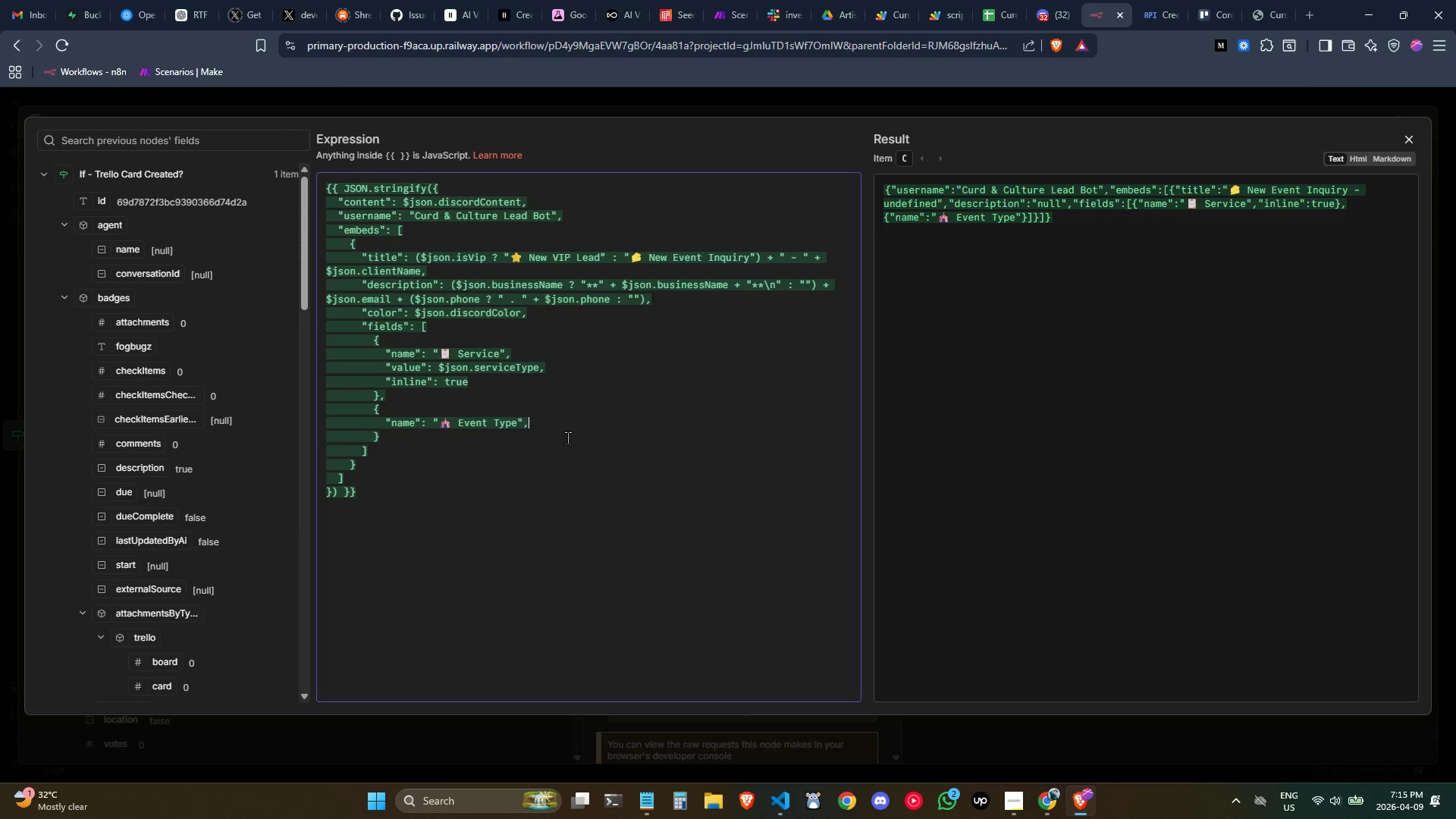 
key(Enter)
 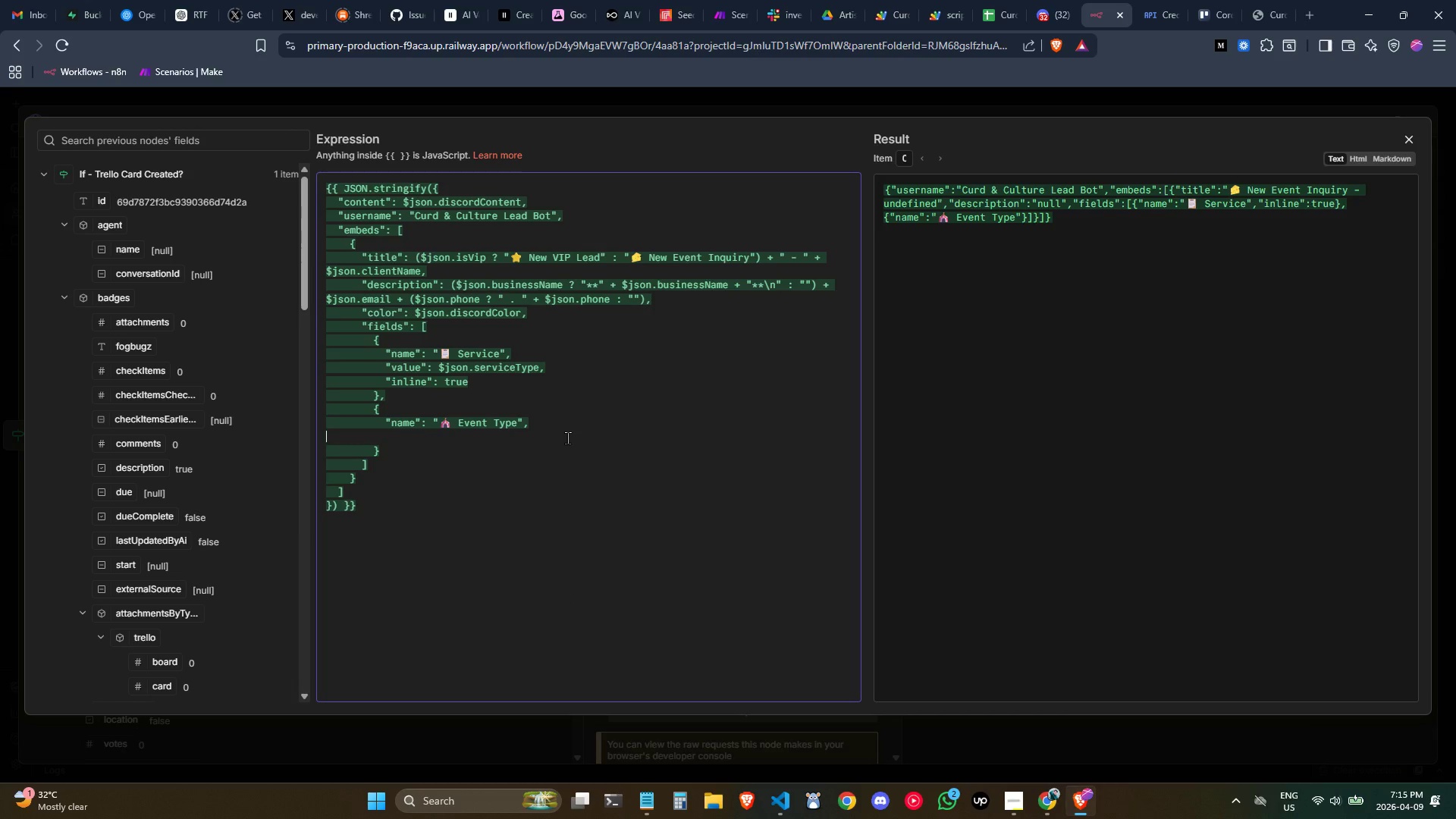 
key(Tab)
key(Tab)
key(Tab)
key(Tab)
key(Tab)
type("value)
 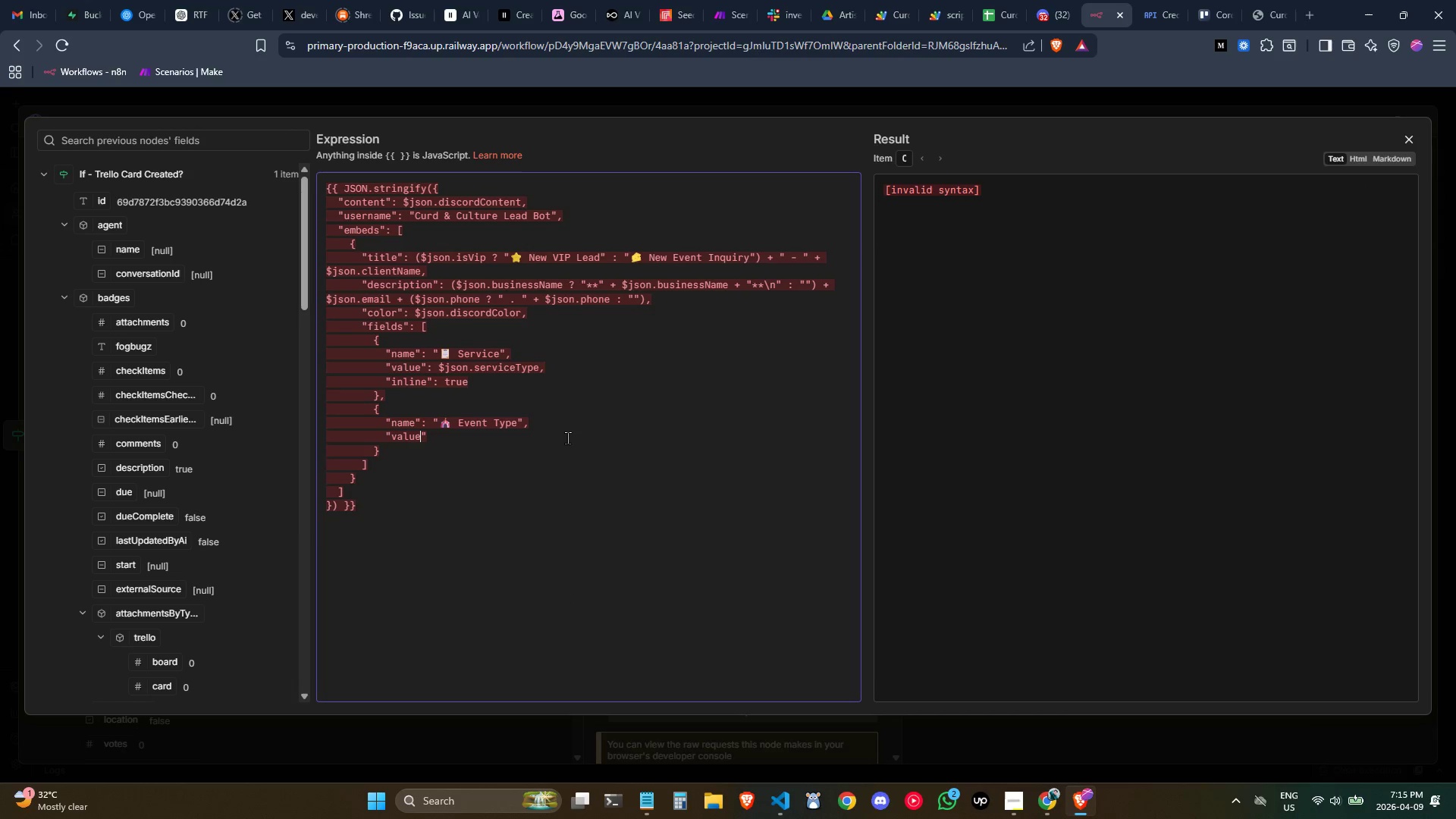 
key(ArrowRight)
 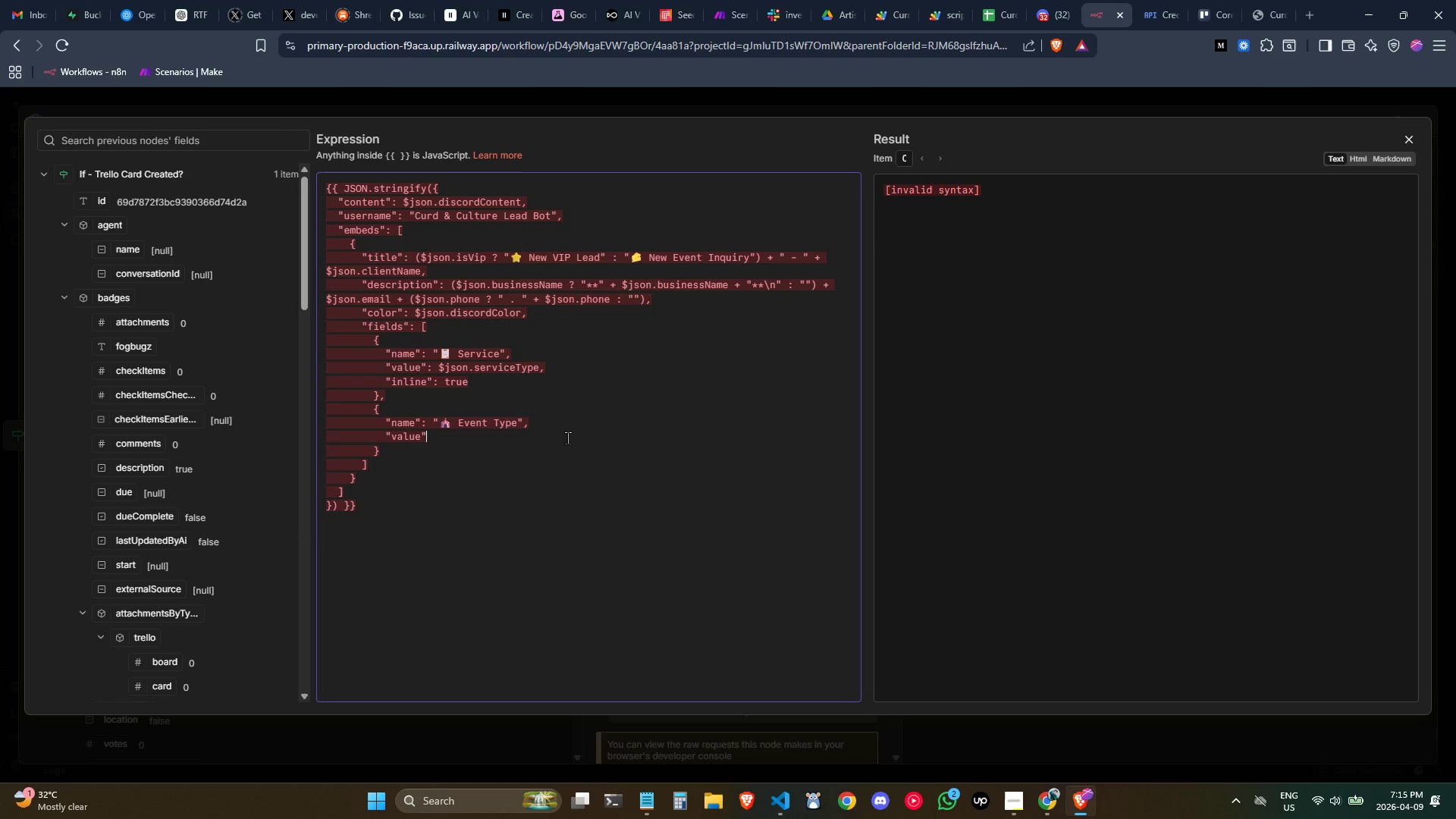 
key(Shift+Semicolon)
 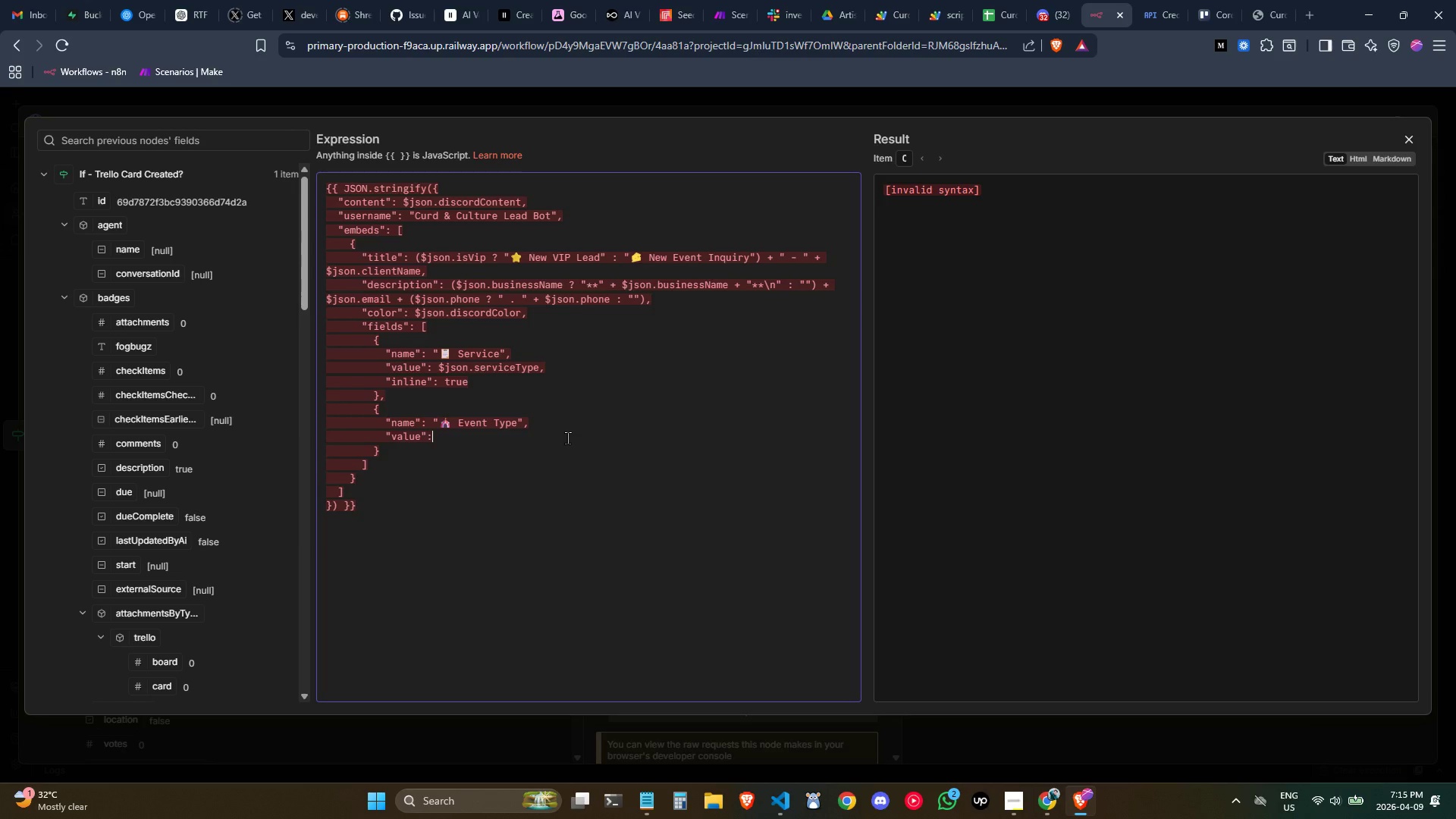 
key(Space)
 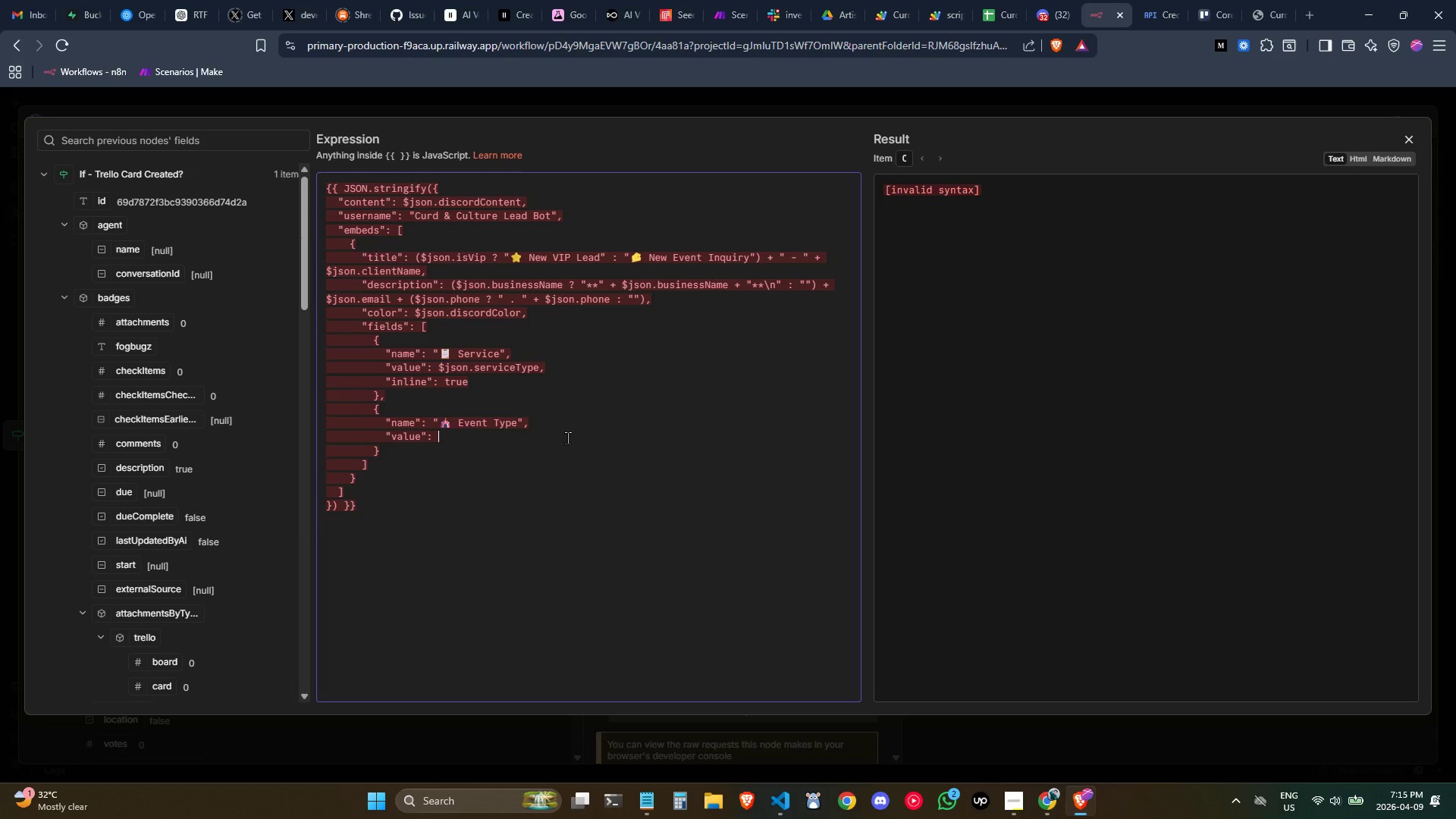 
hold_key(key=ShiftLeft, duration=0.42)
 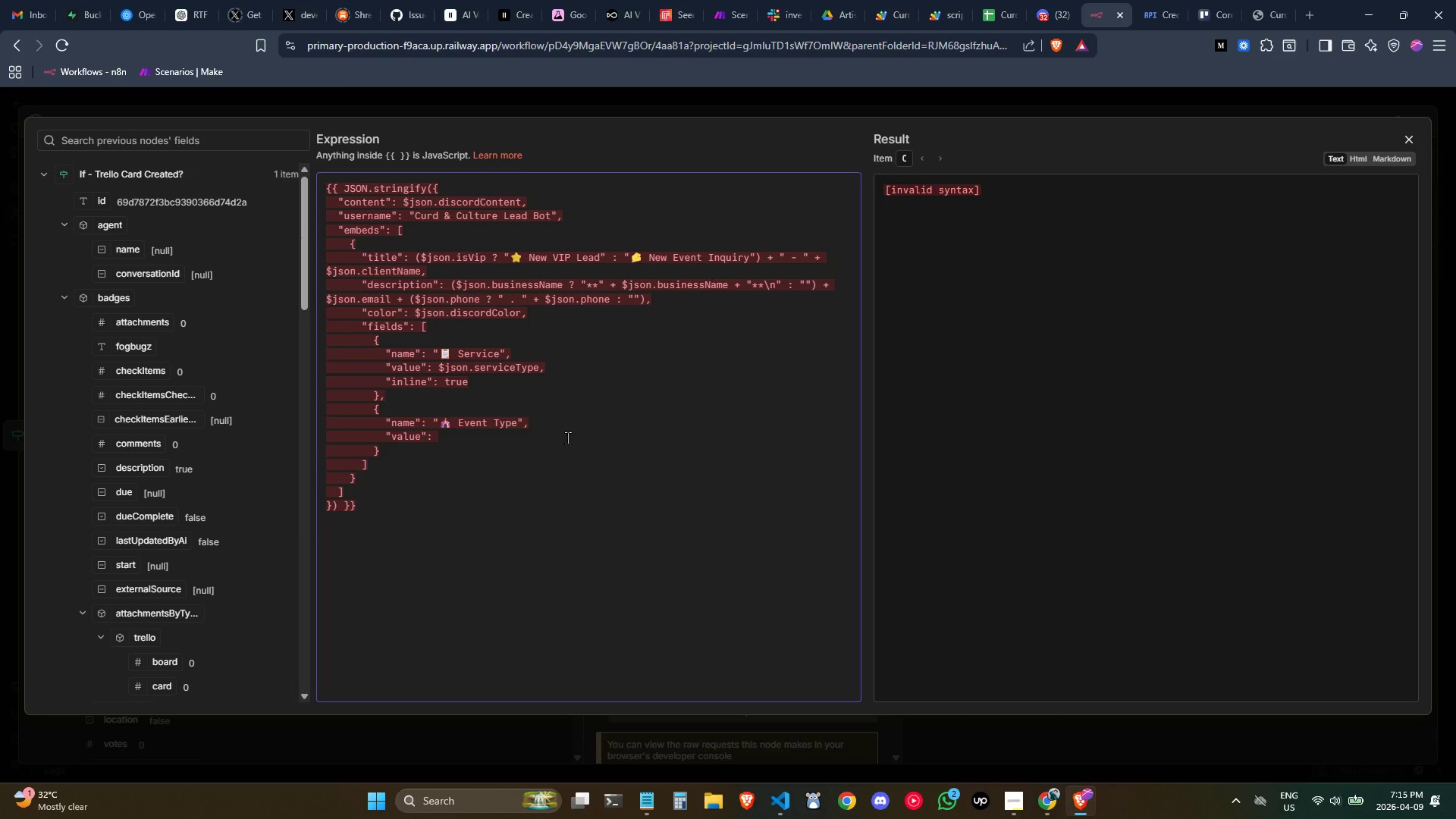 
type($k)
key(Backspace)
type(json)
 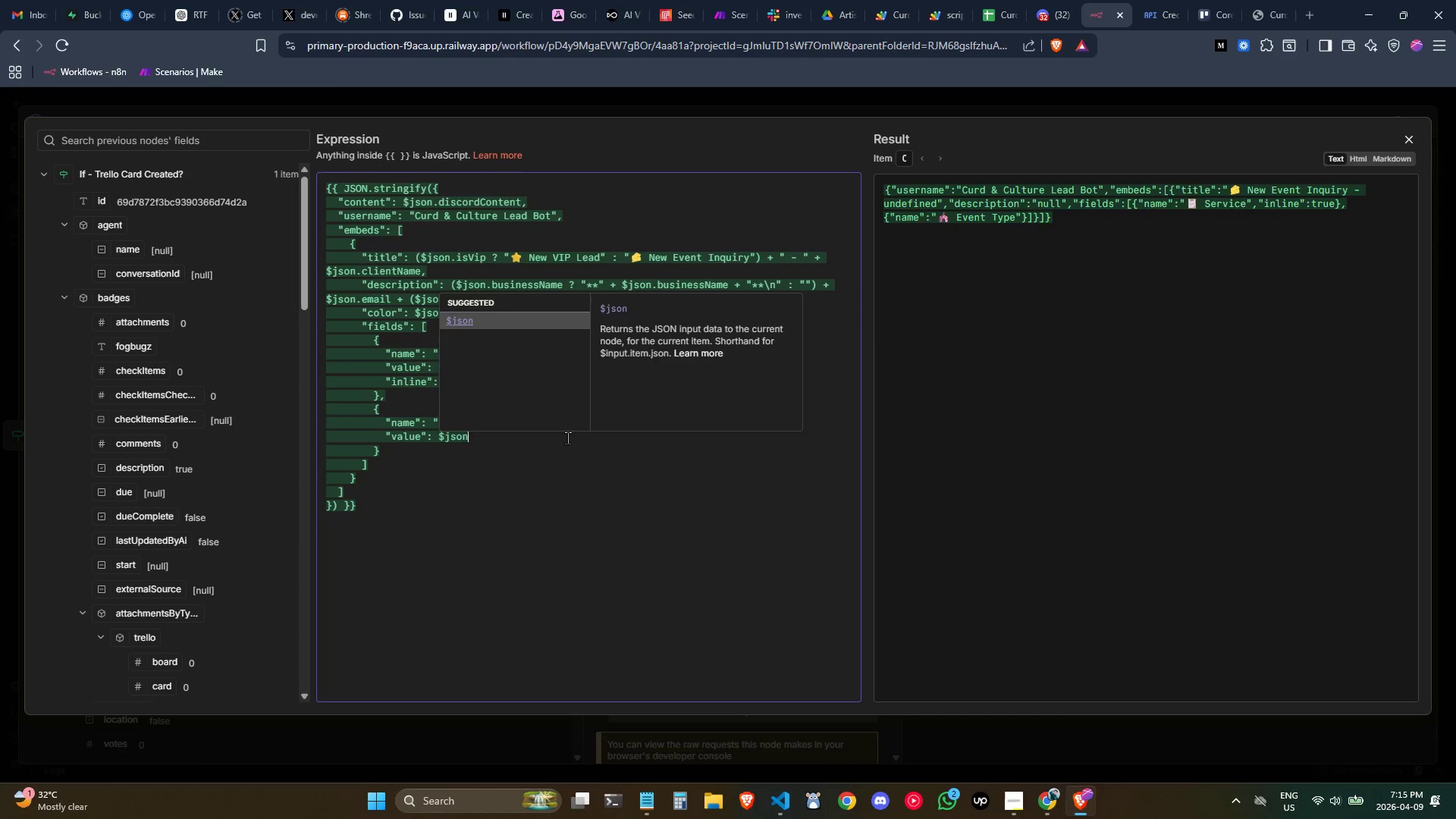 
key(Enter)
 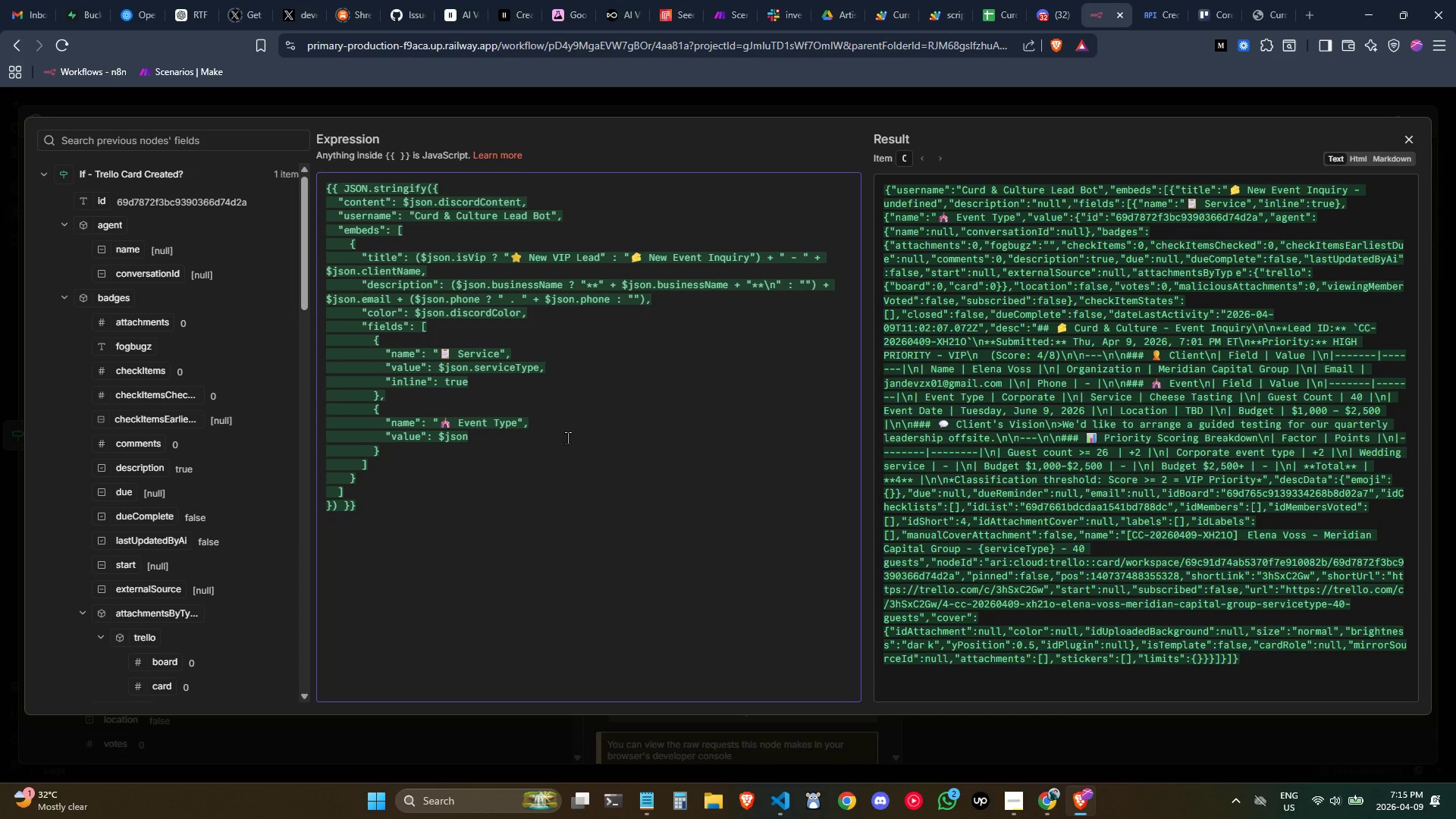 
type(.eventType,)
 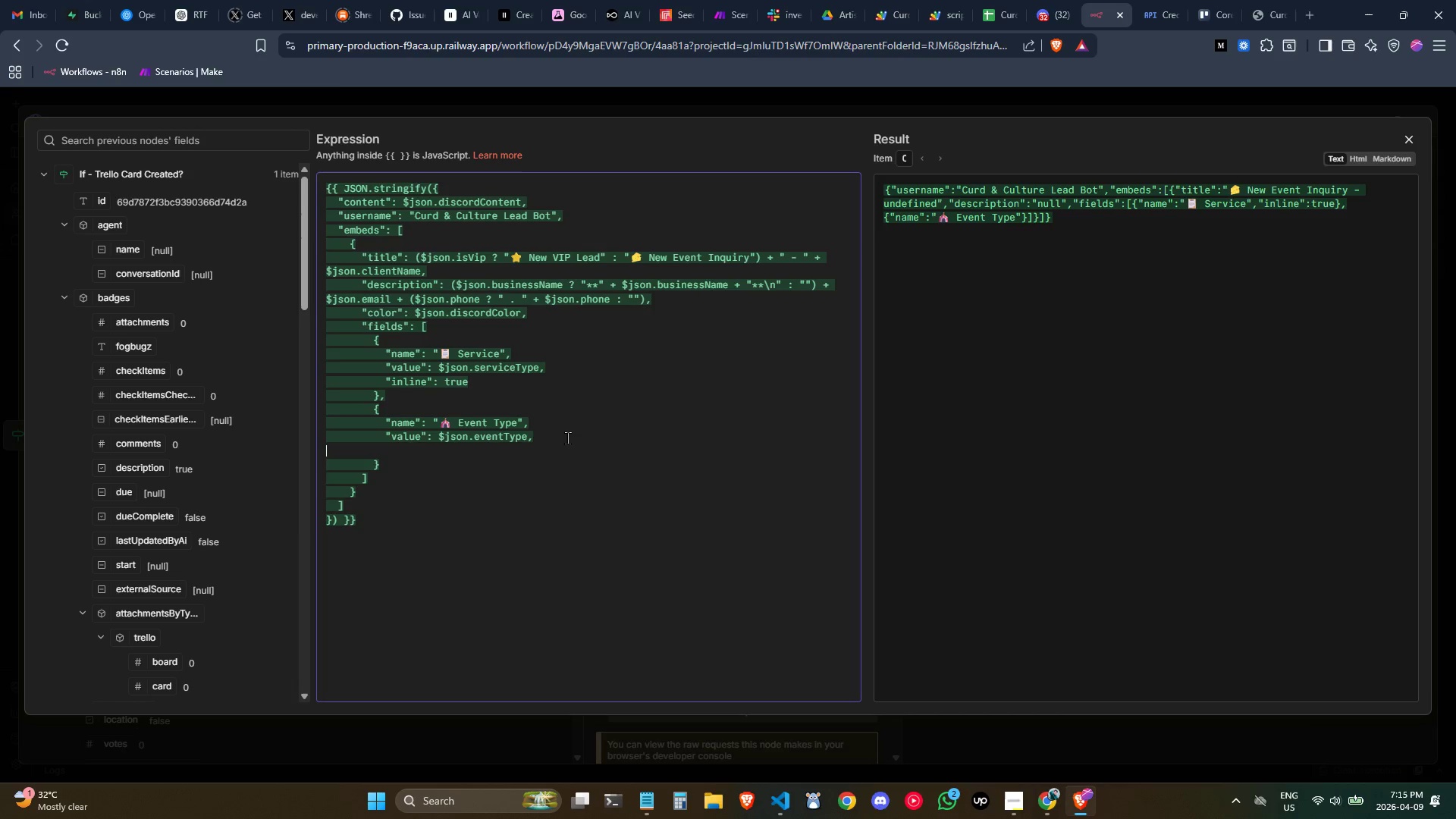 
key(Enter)
 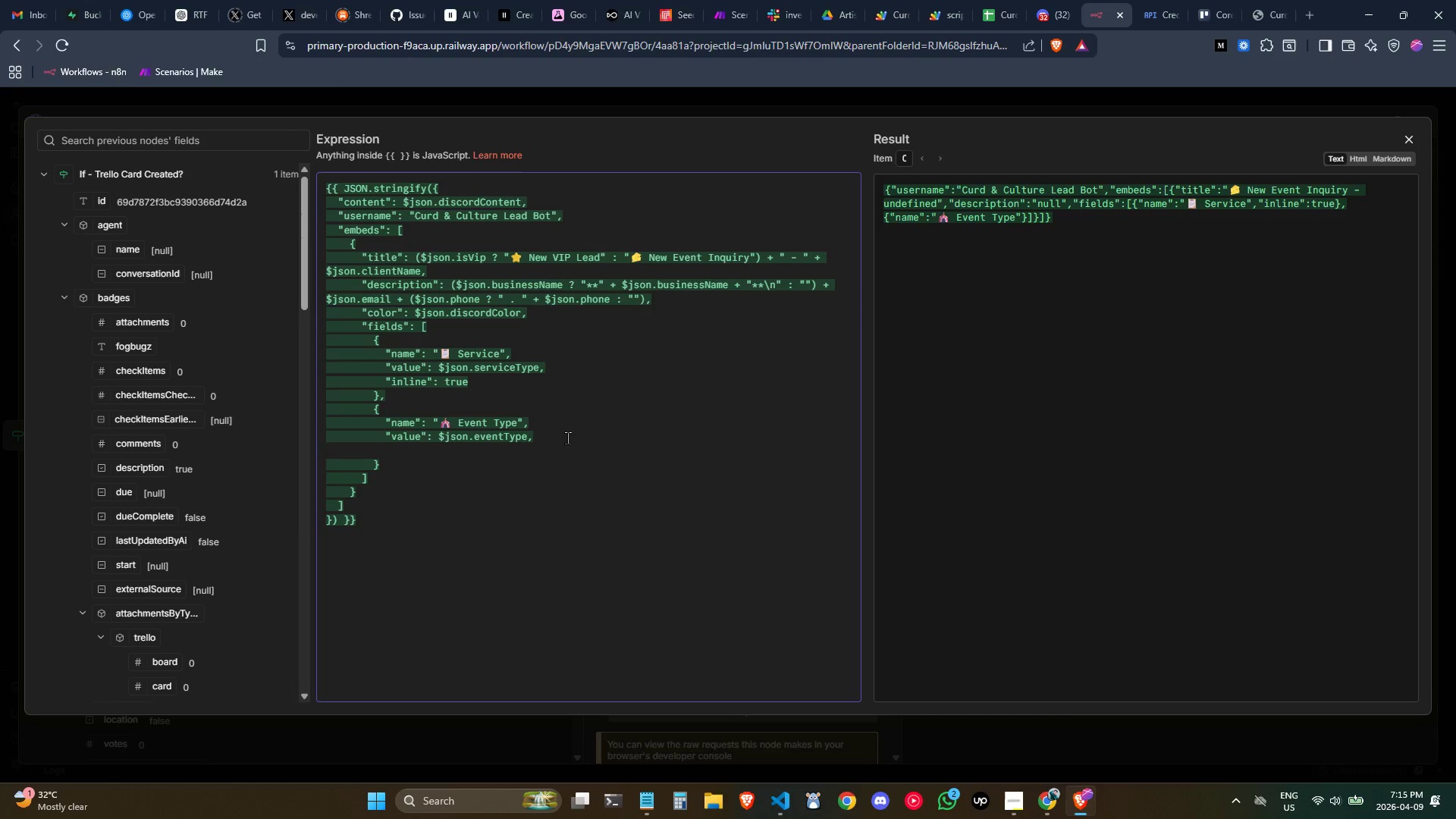 
key(Tab)
 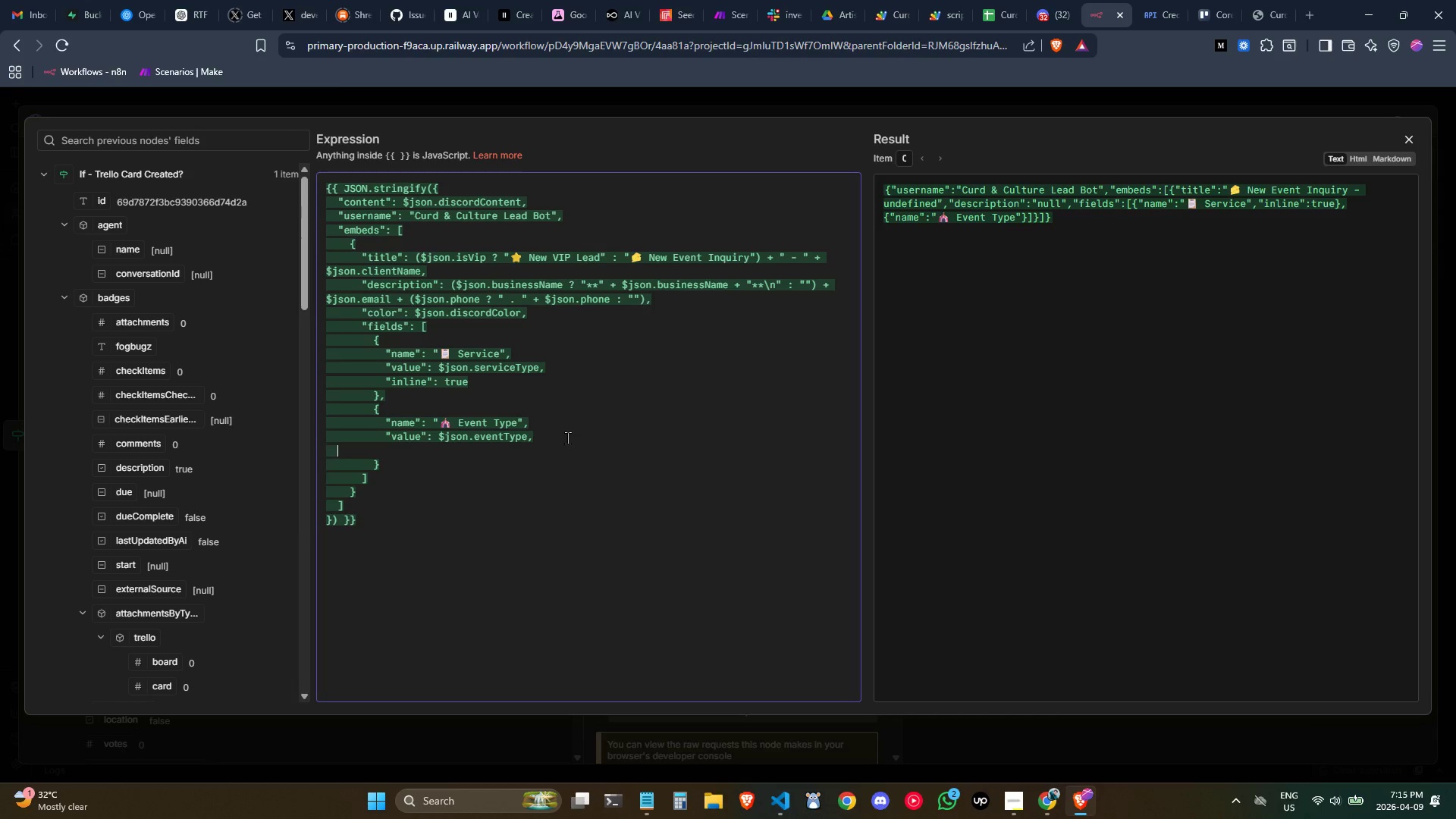 
key(Tab)
 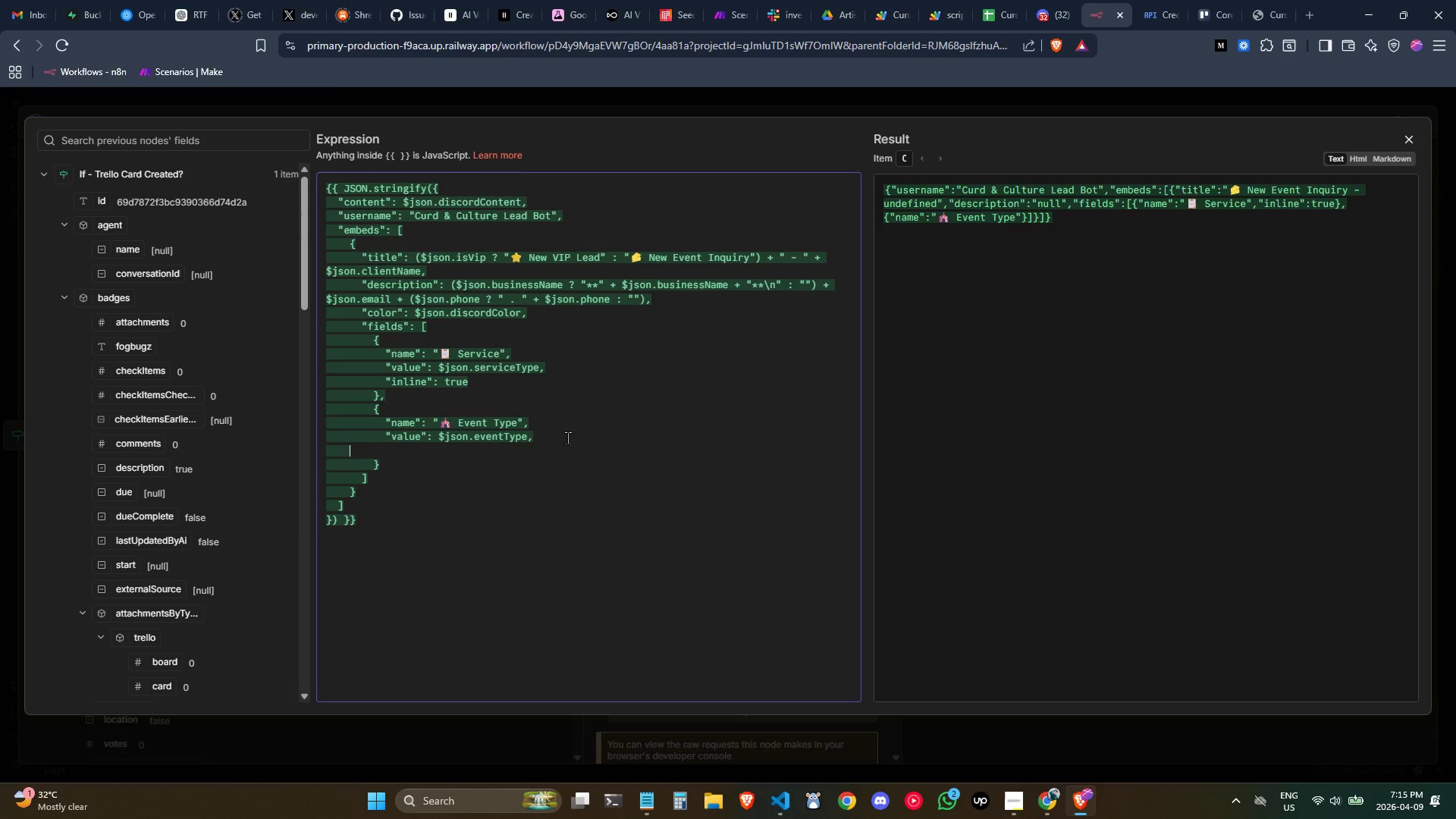 
key(Tab)
 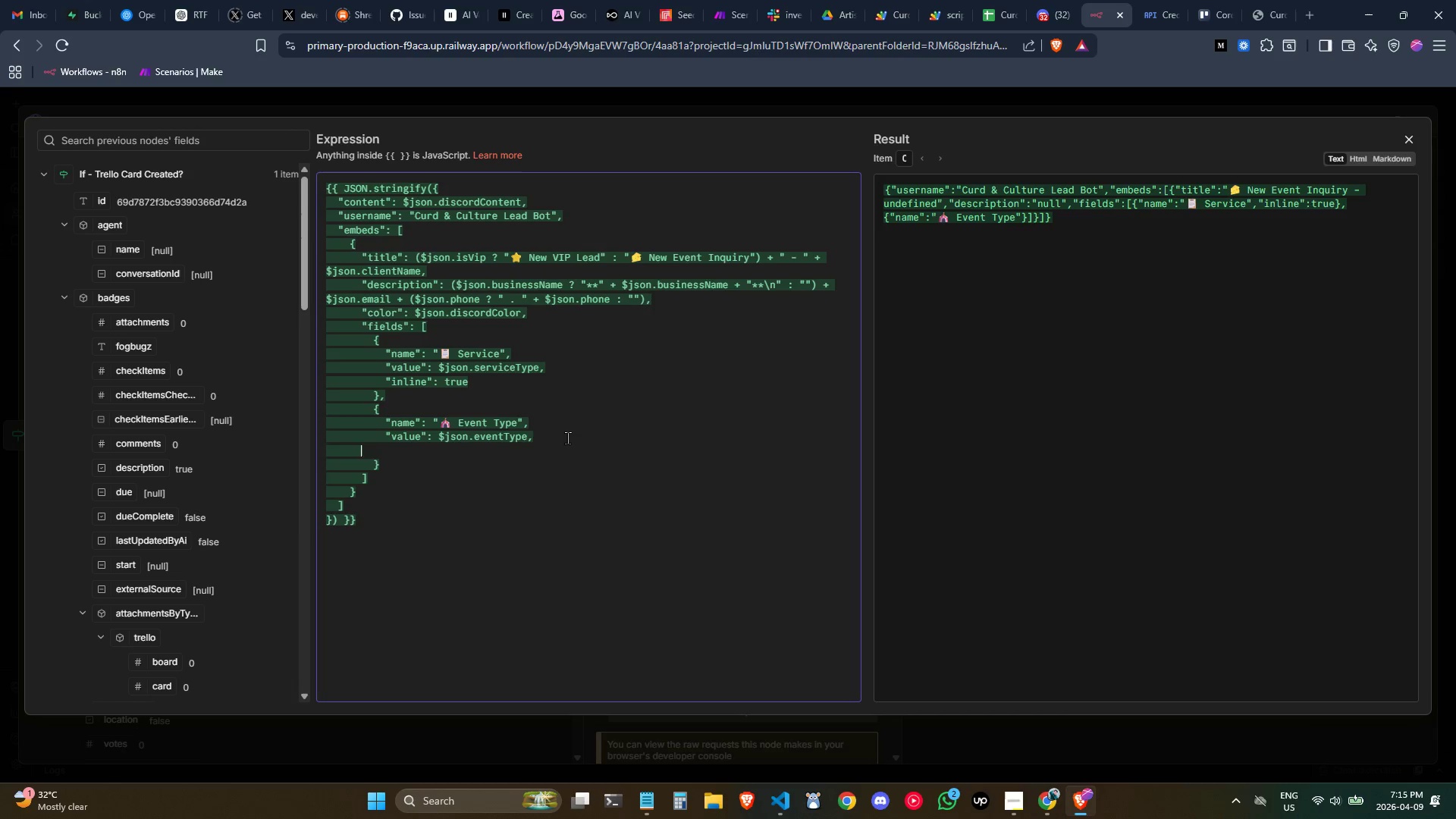 
key(Tab)
 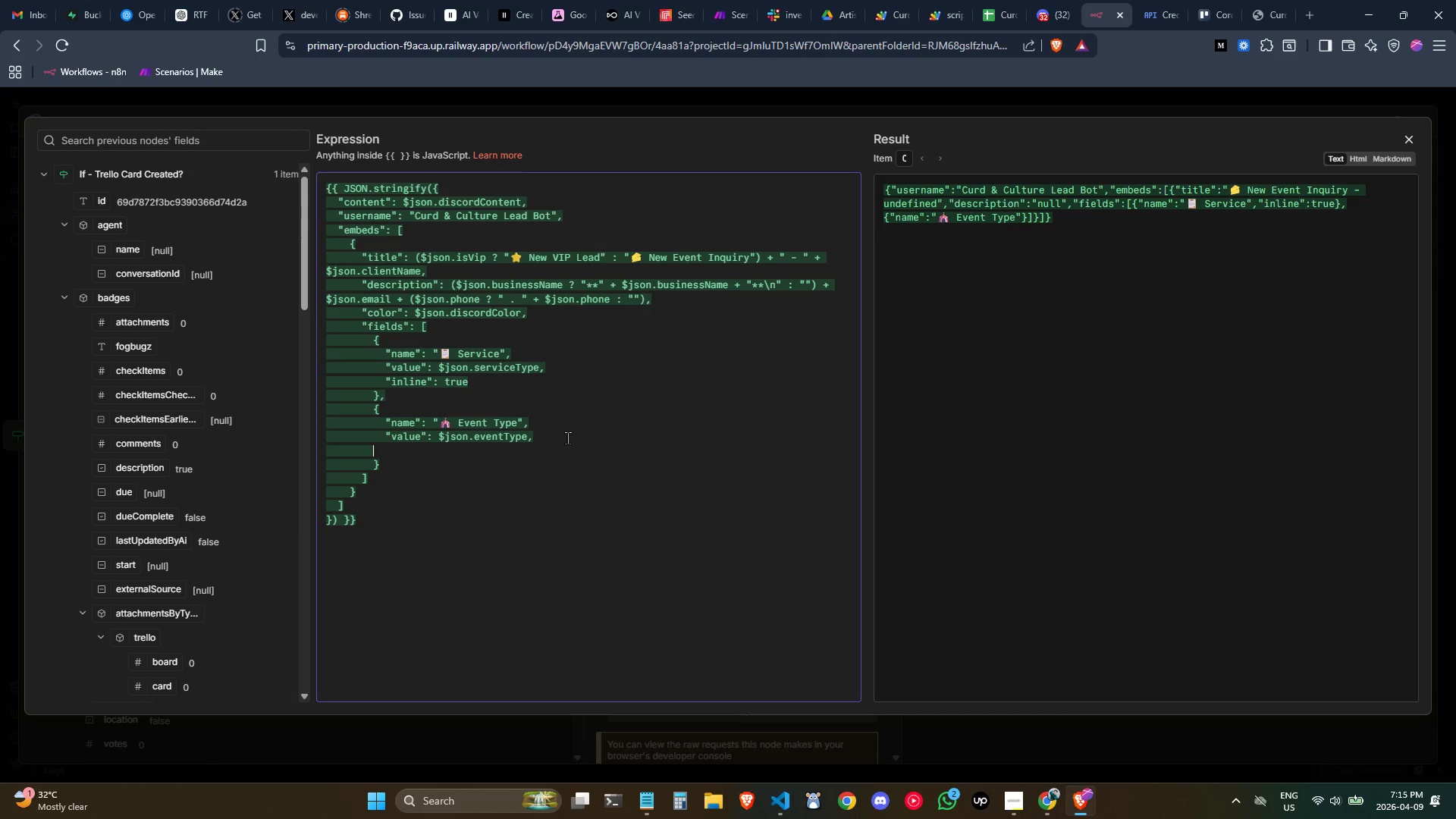 
key(Tab)
 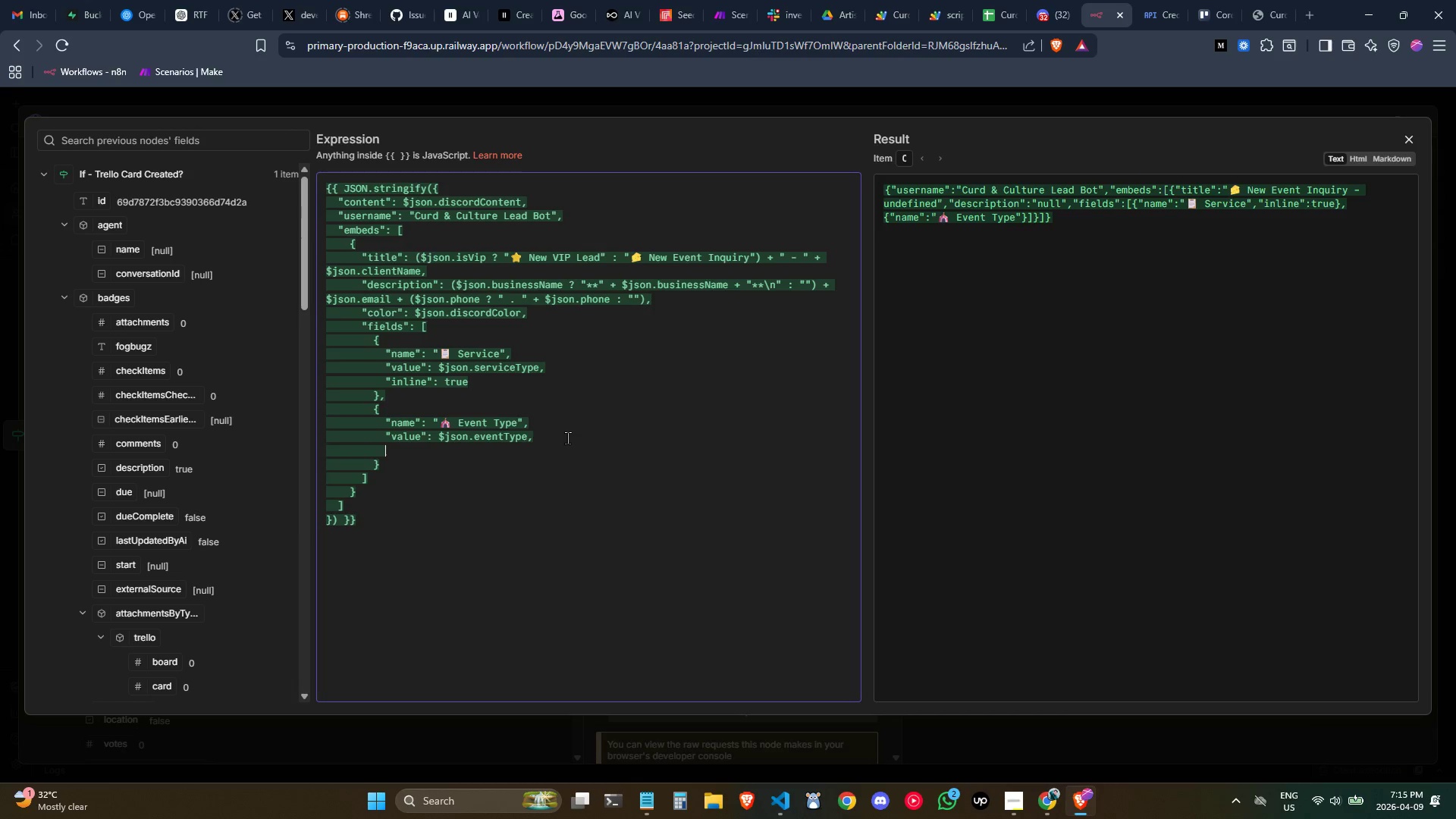 
key(Shift+Quote)
 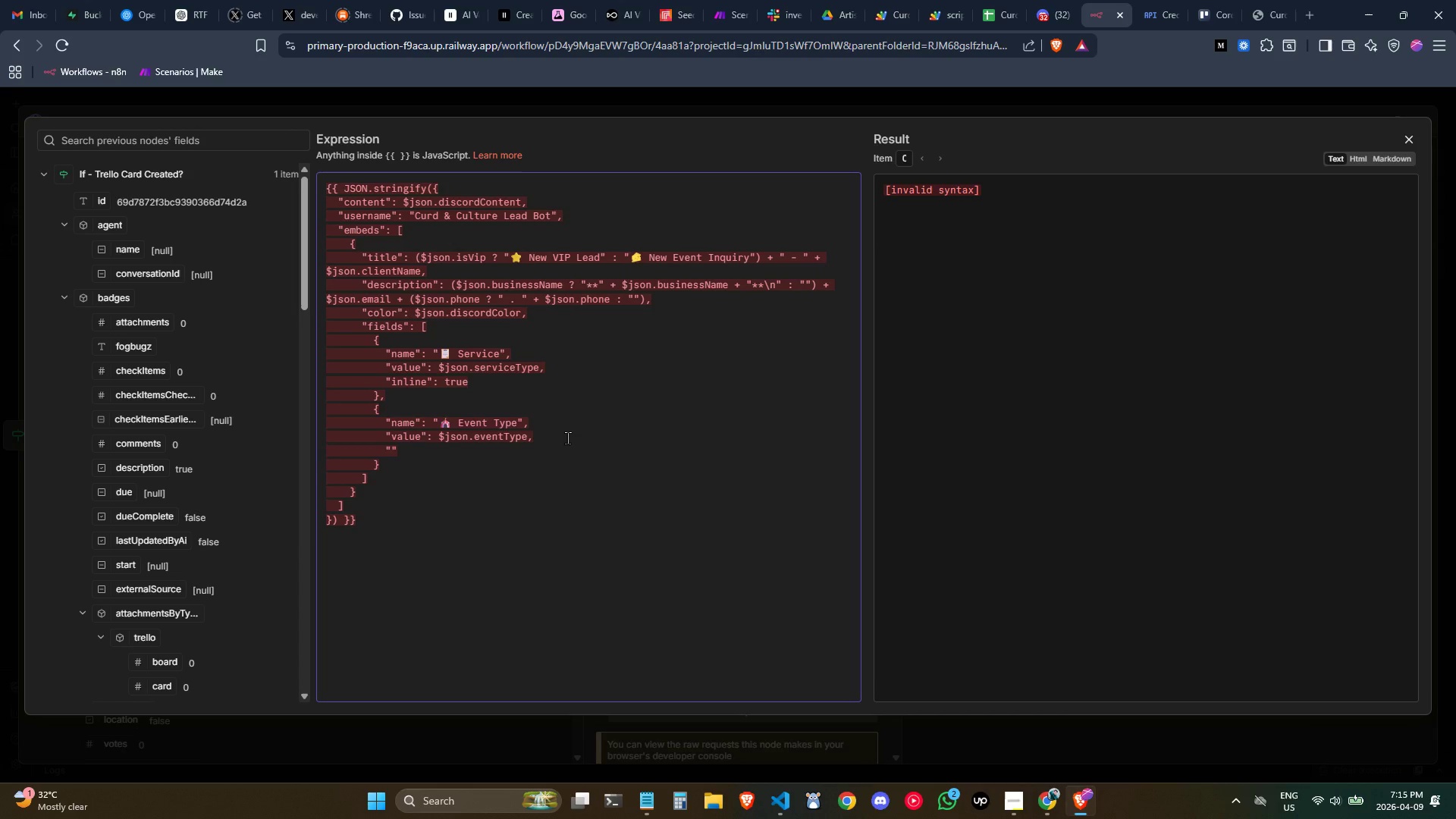 
type(inline)
 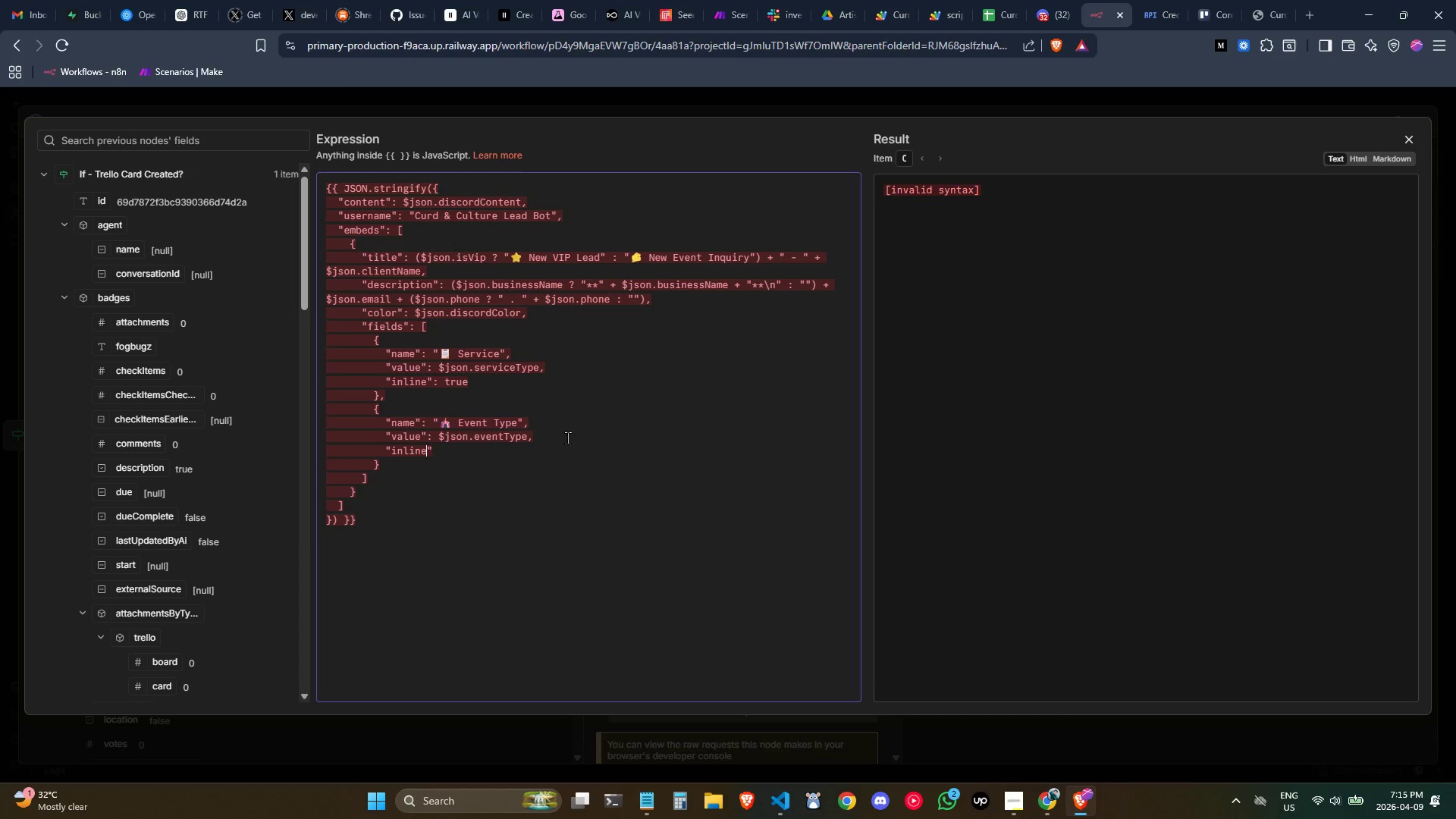 
key(ArrowRight)
 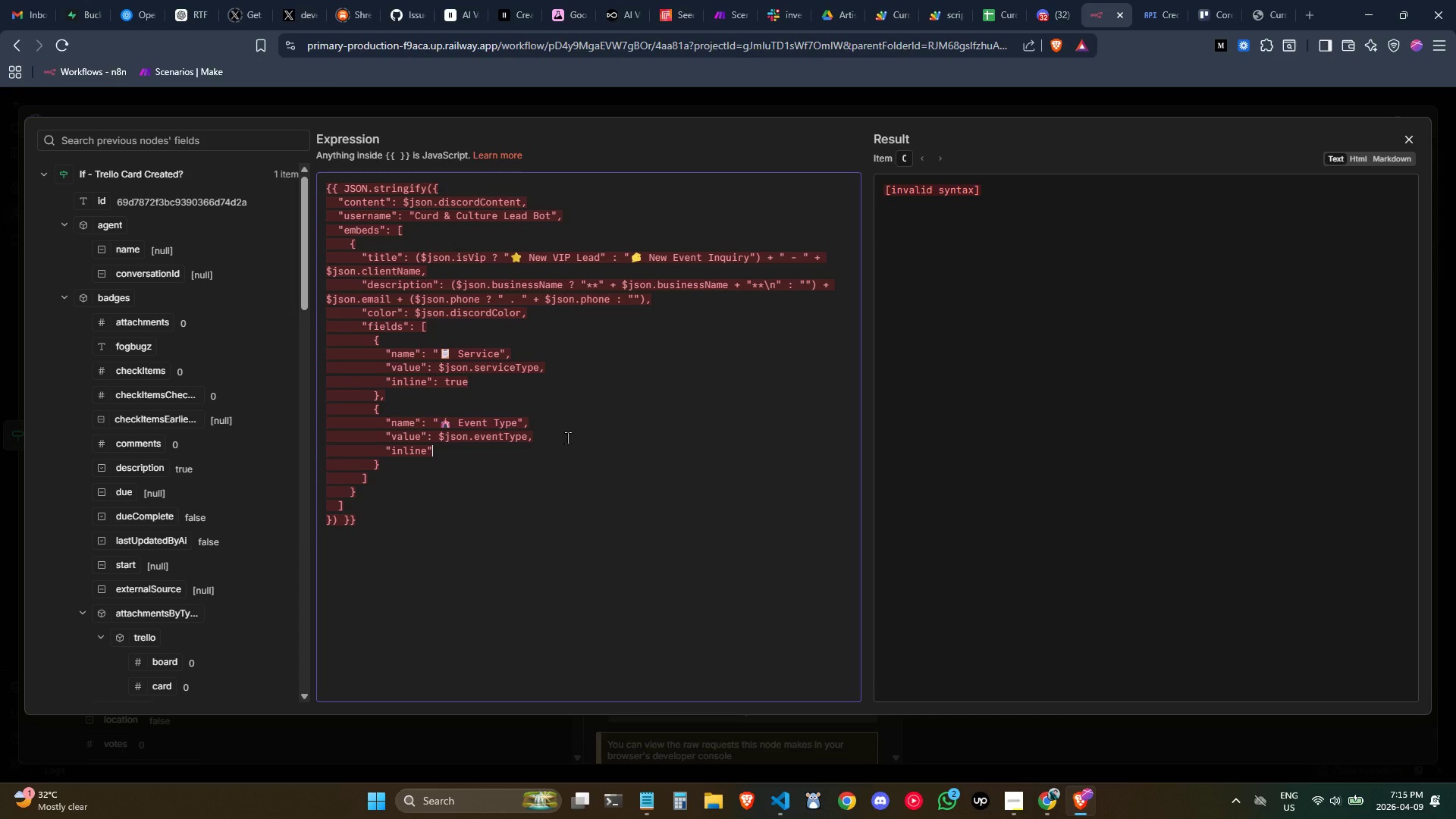 
type(: treu)
key(Backspace)
key(Backspace)
type(ue)
 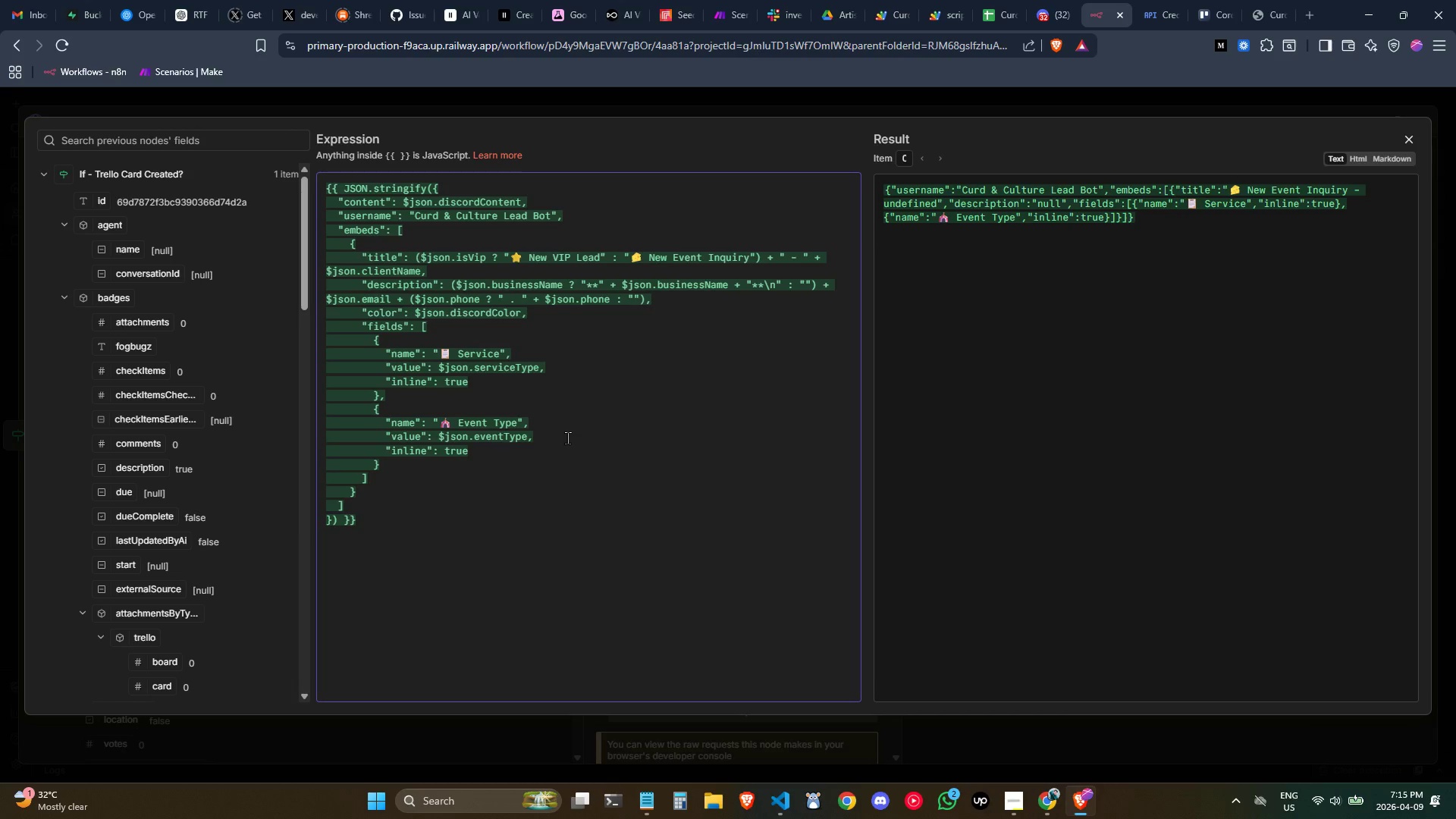 
key(ArrowDown)
 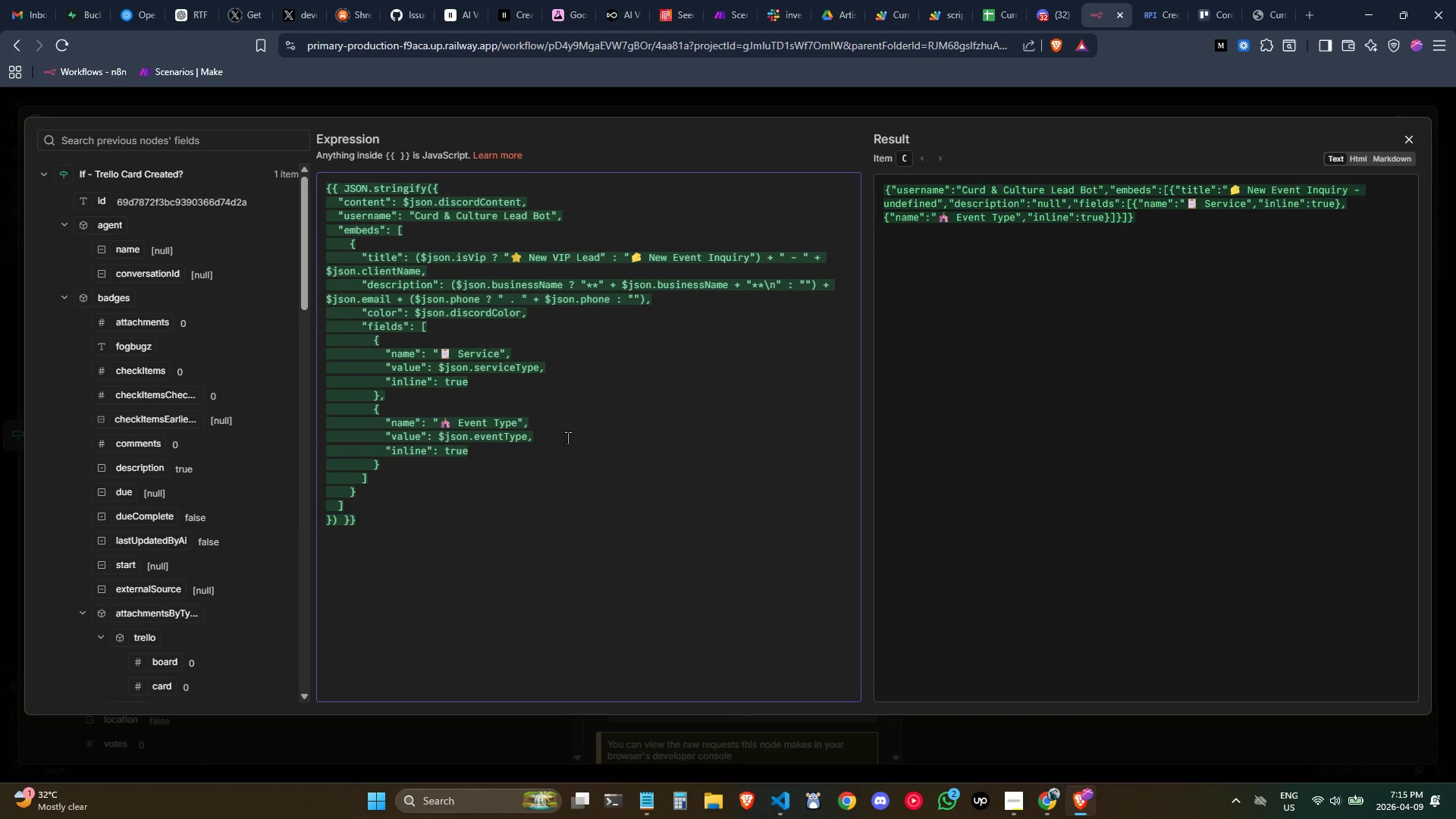 
key(Comma)
 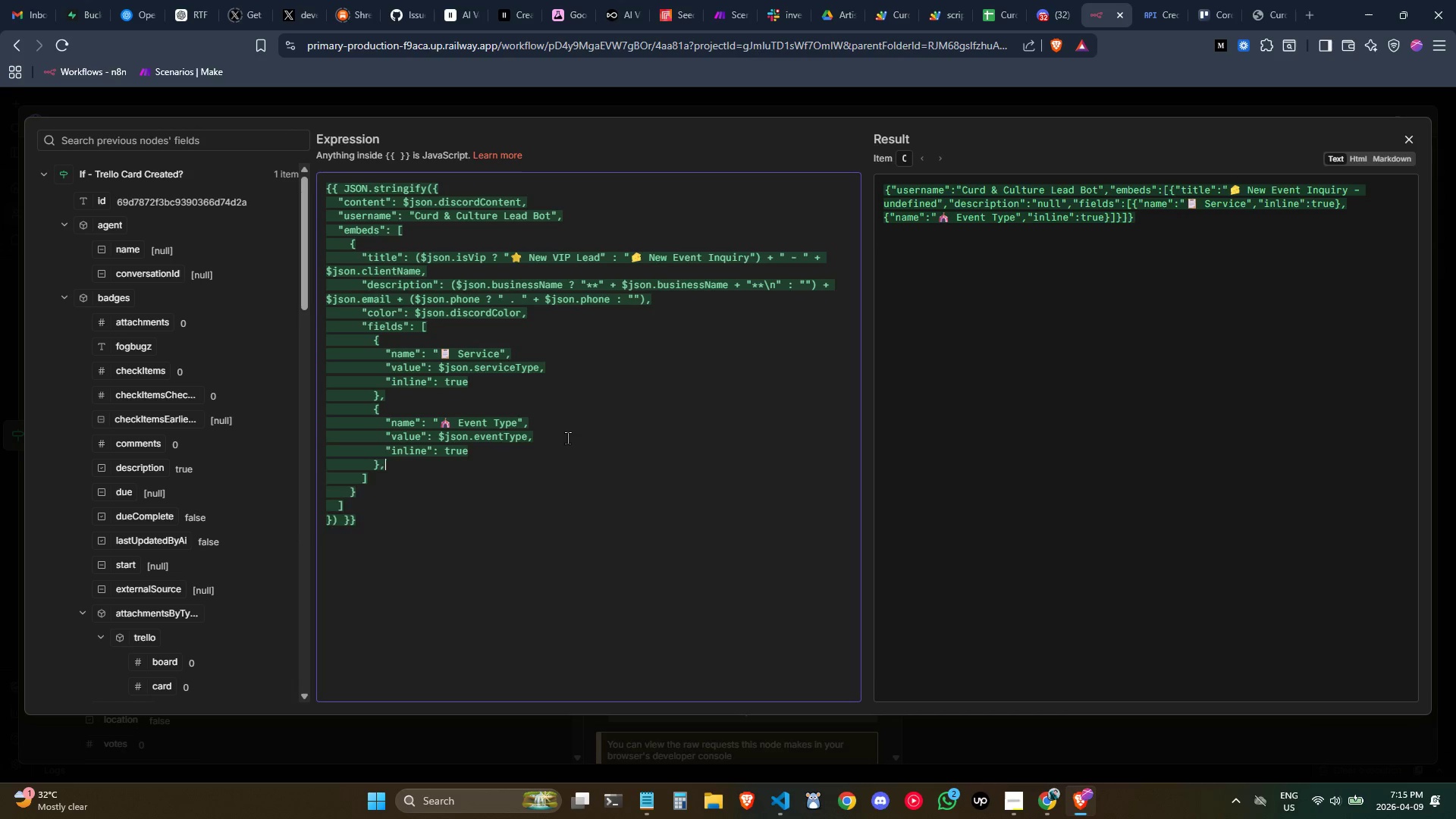 
key(Enter)
 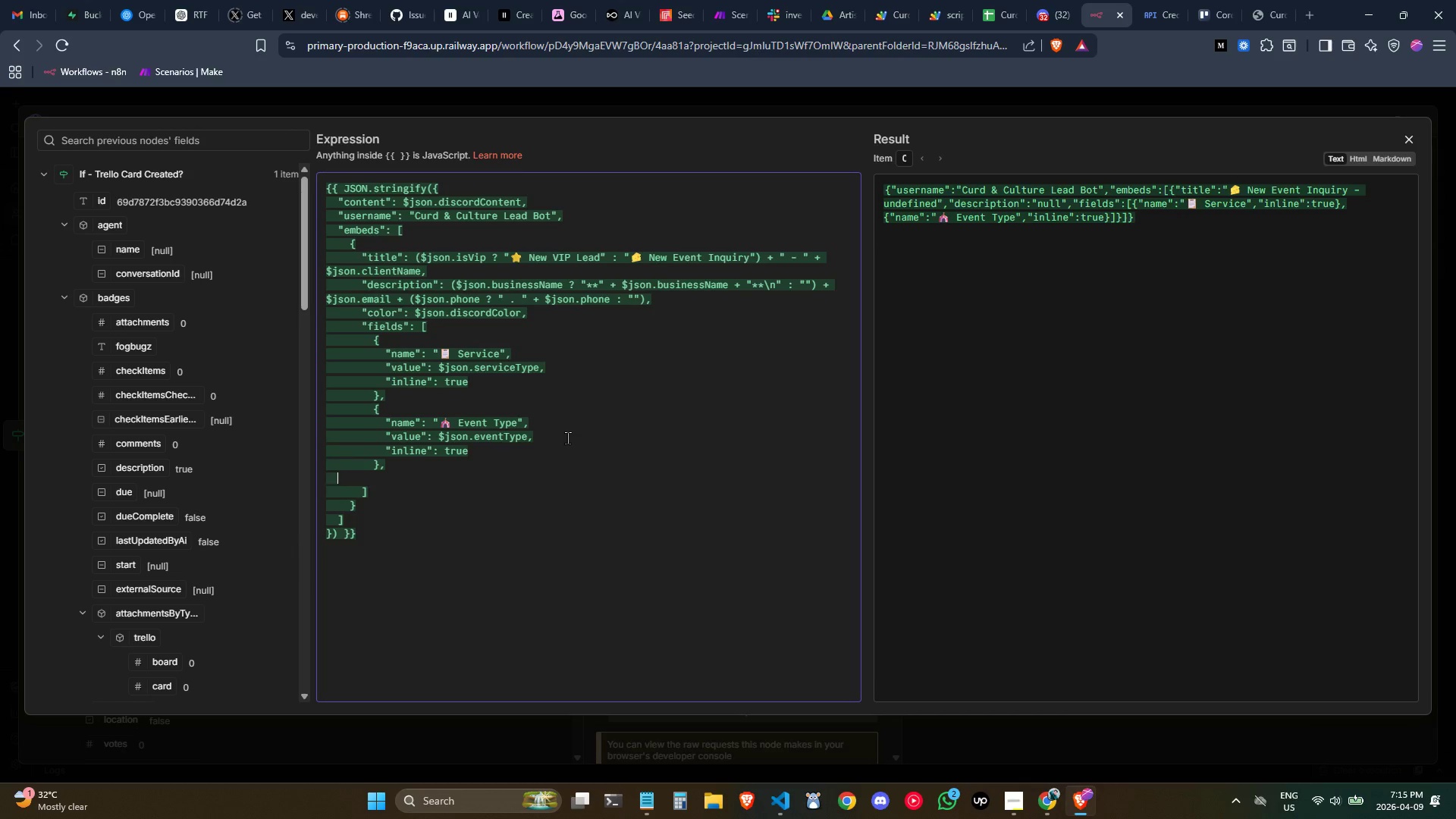 
key(Tab)
 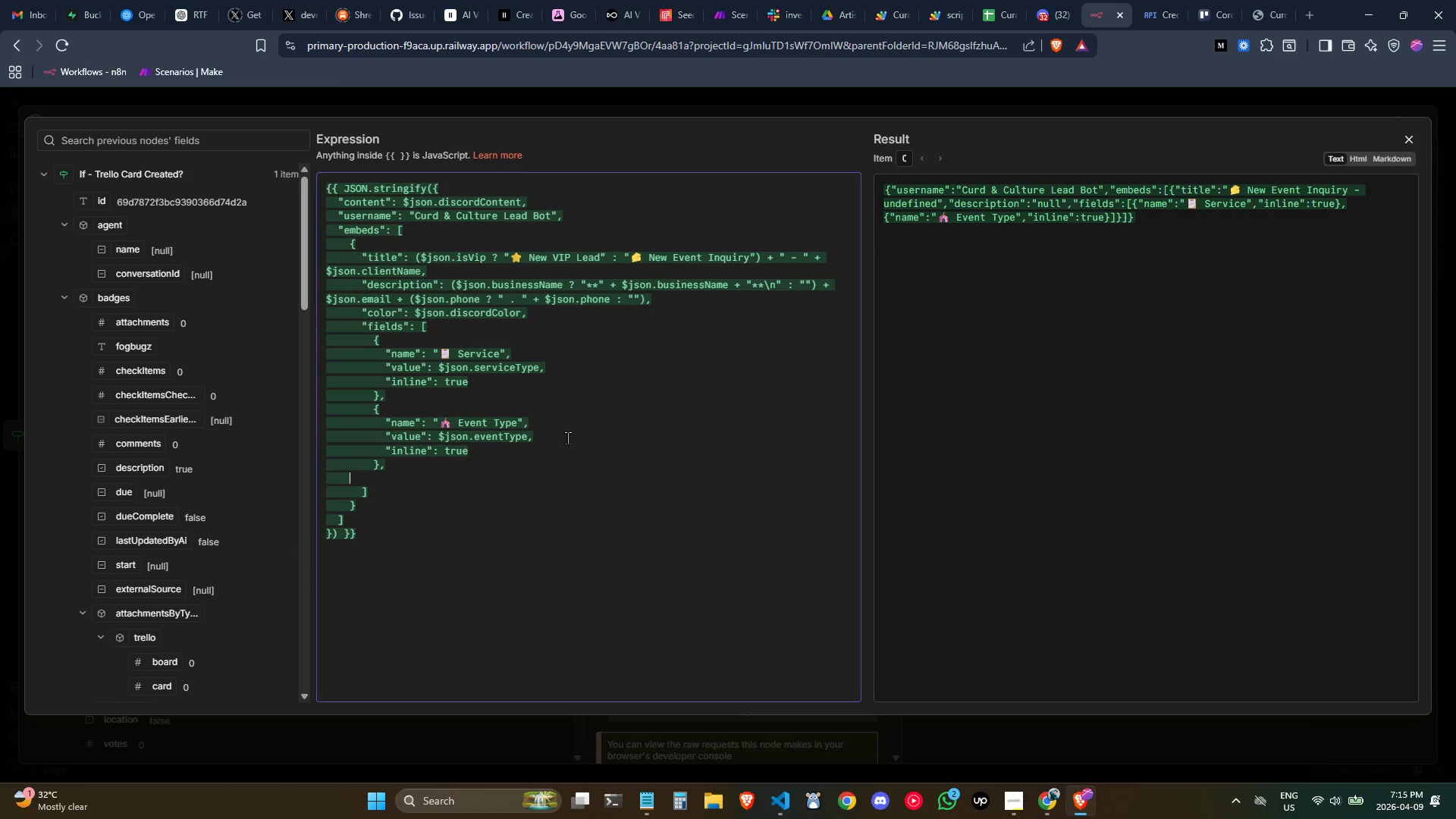 
key(Tab)
 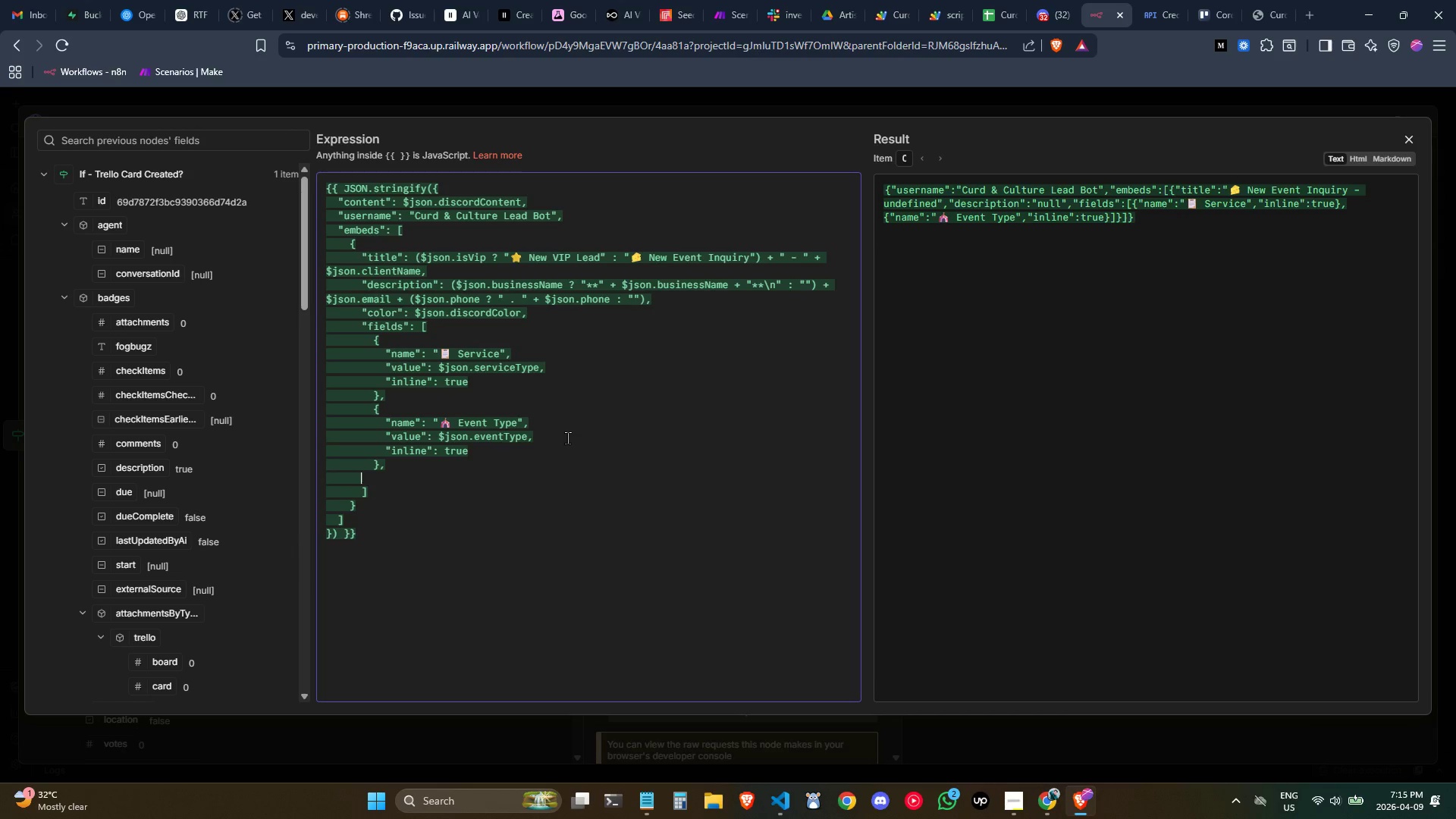 
key(Tab)
 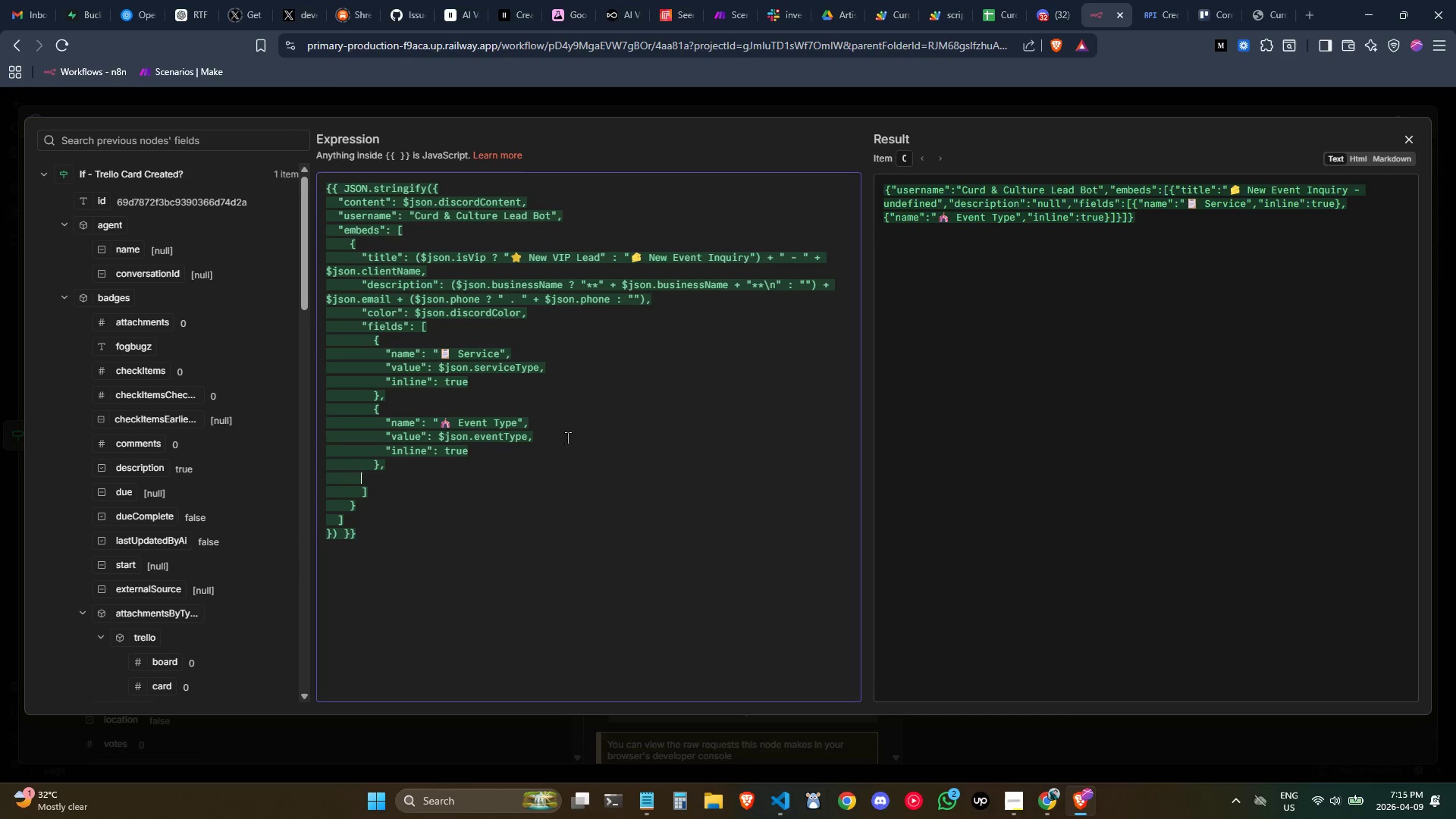 
key(Tab)
 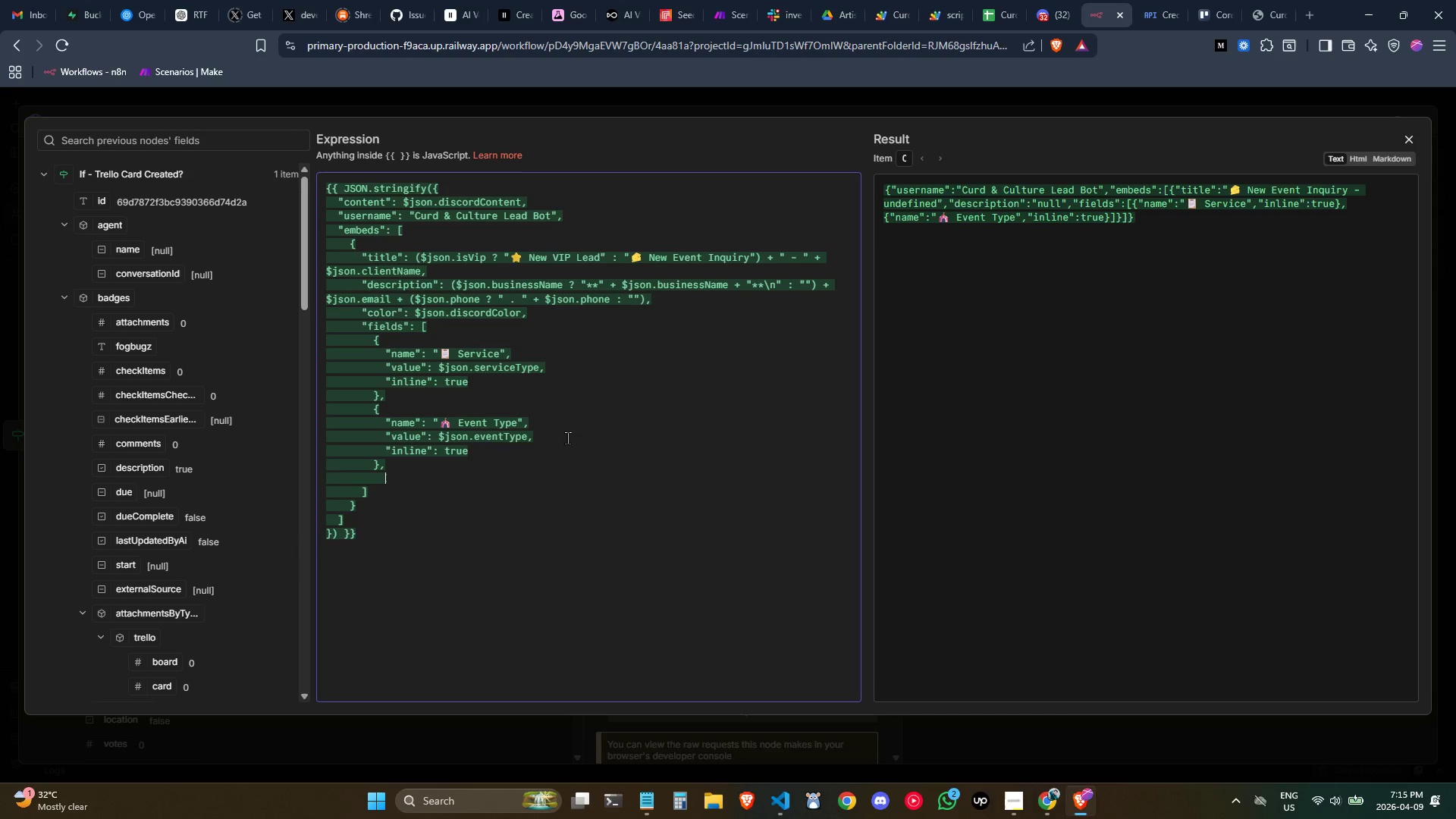 
key(Tab)
 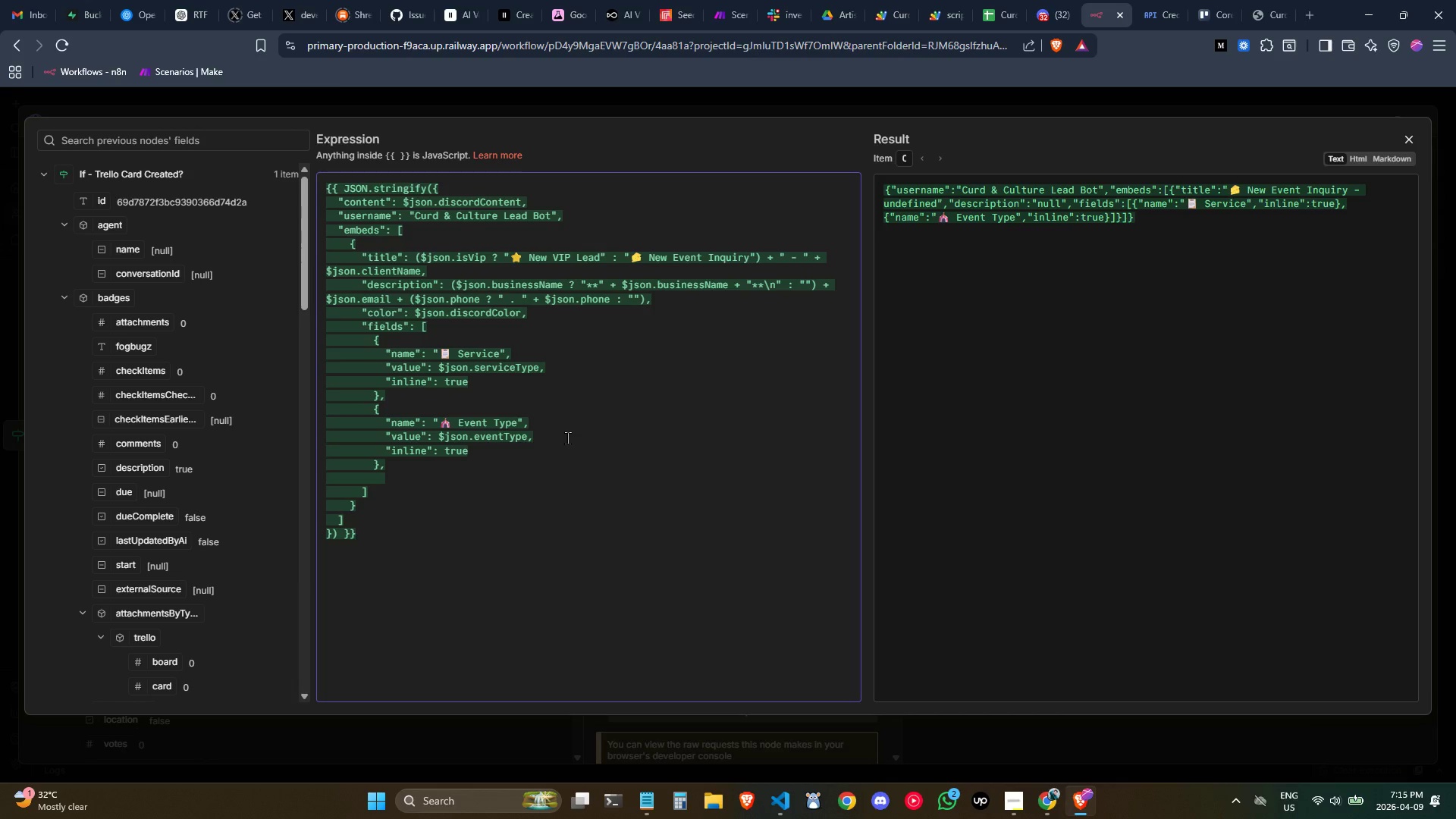 
wait(10.83)
 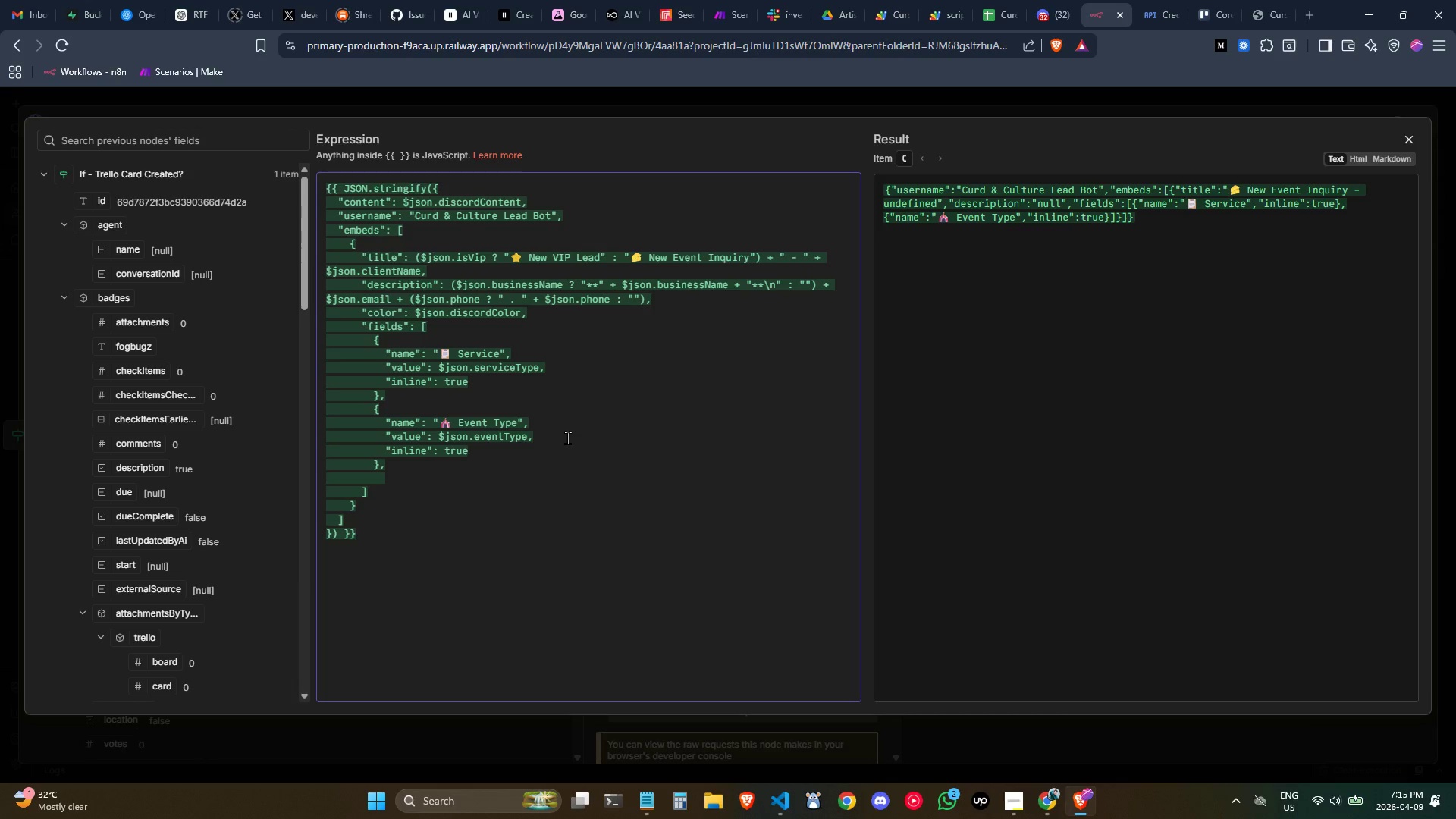 
key(Control+ControlLeft)
 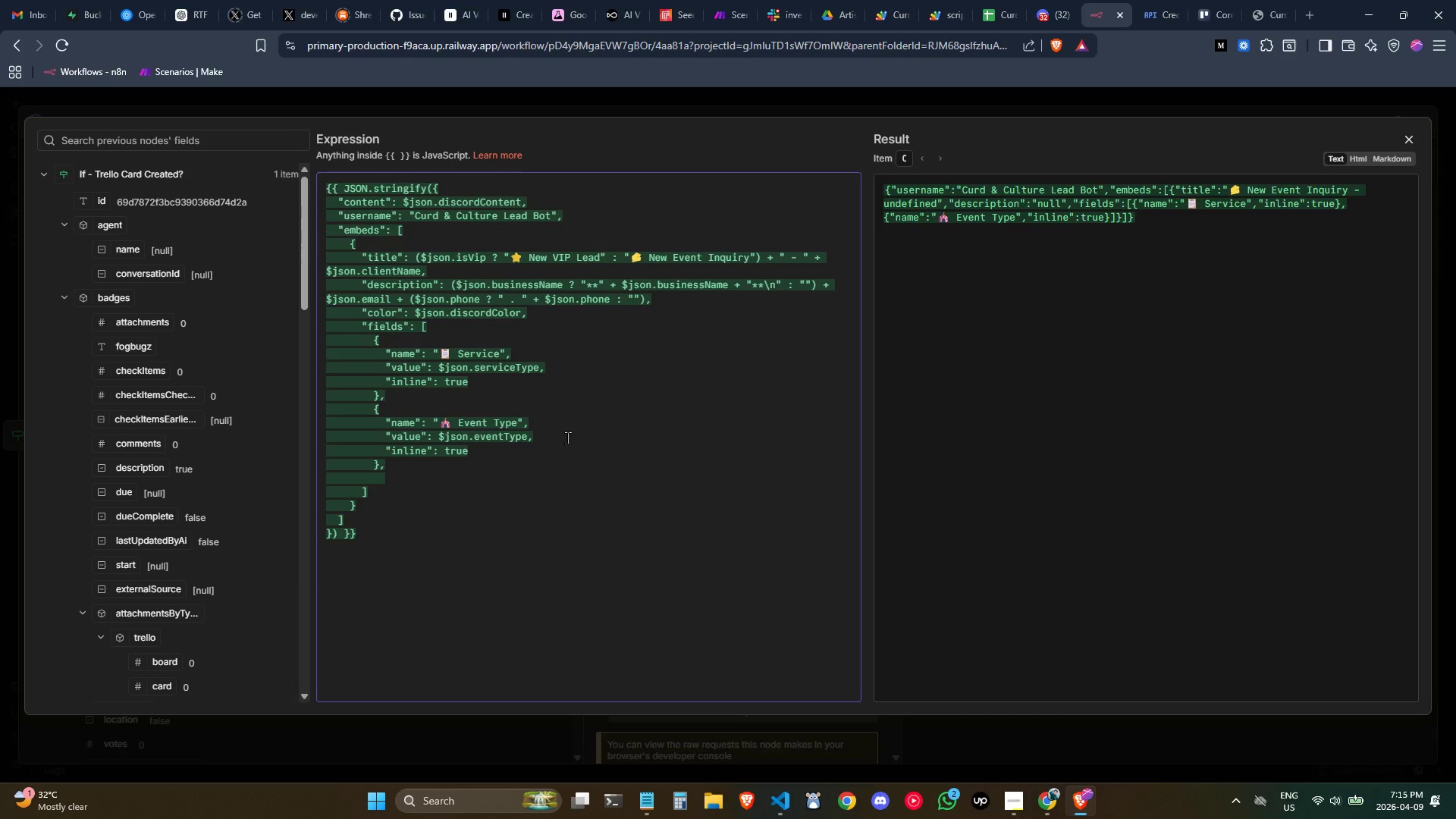 
key(Backspace)
 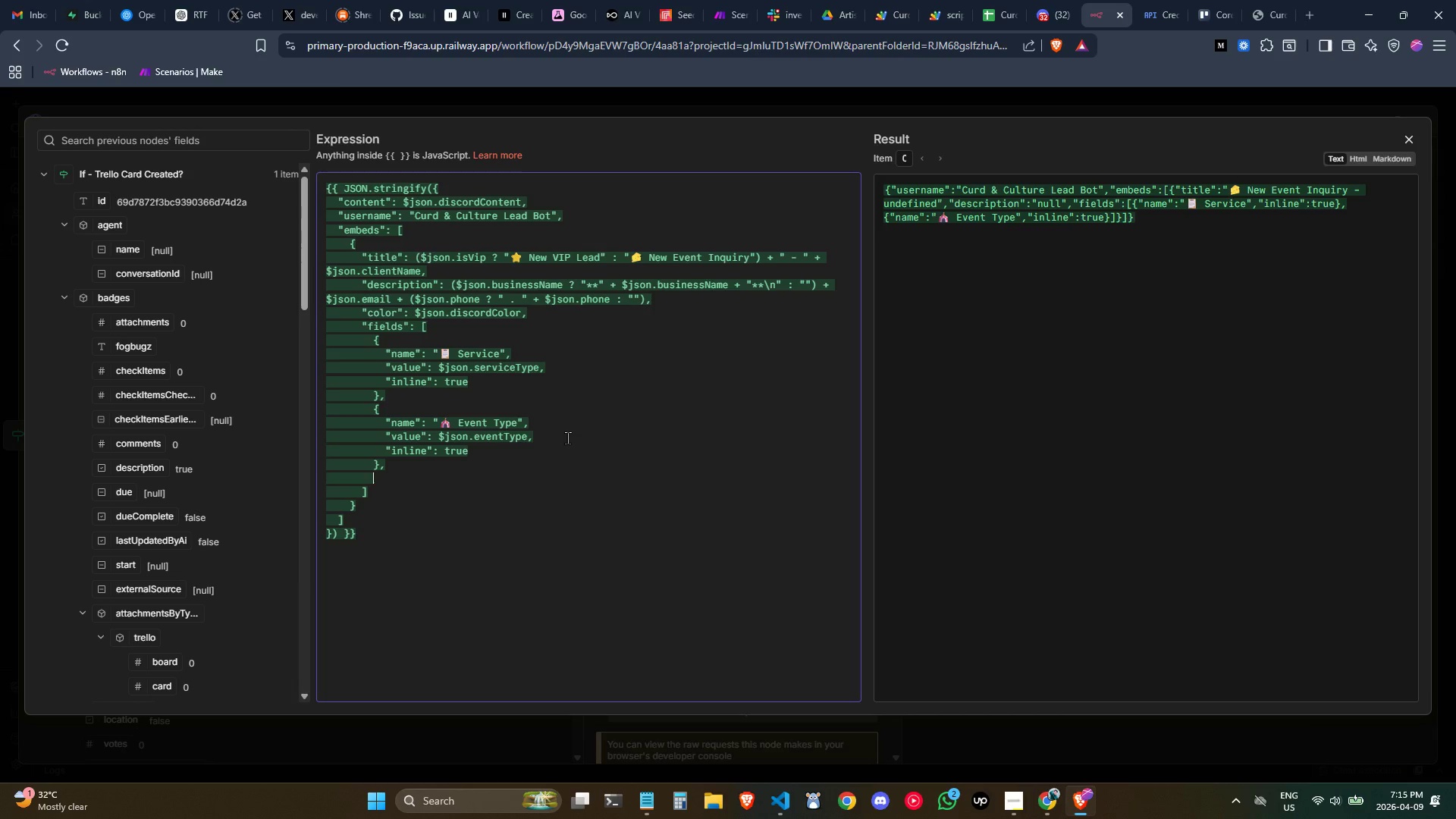 
key(Shift+BracketLeft)
 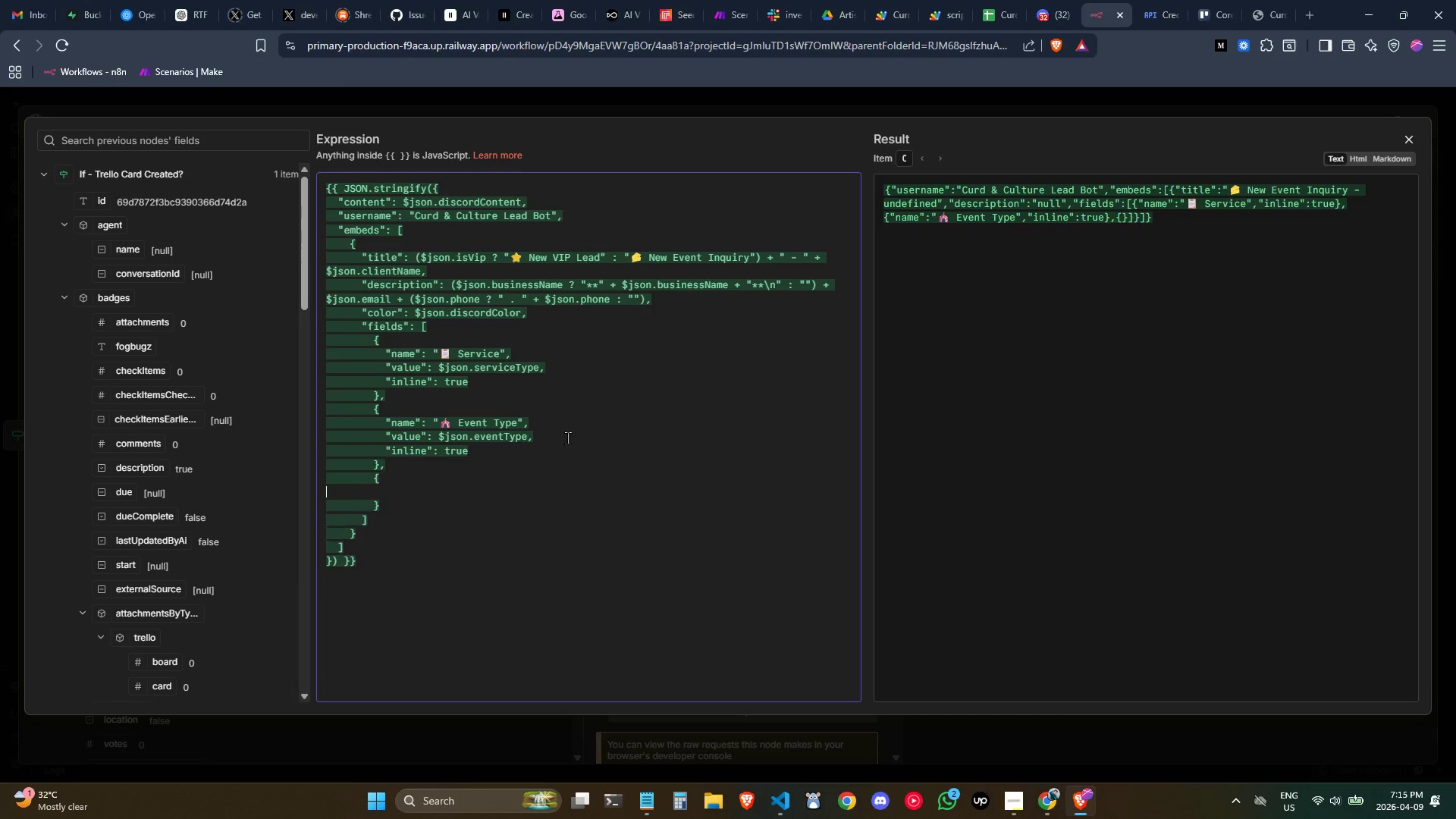 
key(Enter)
 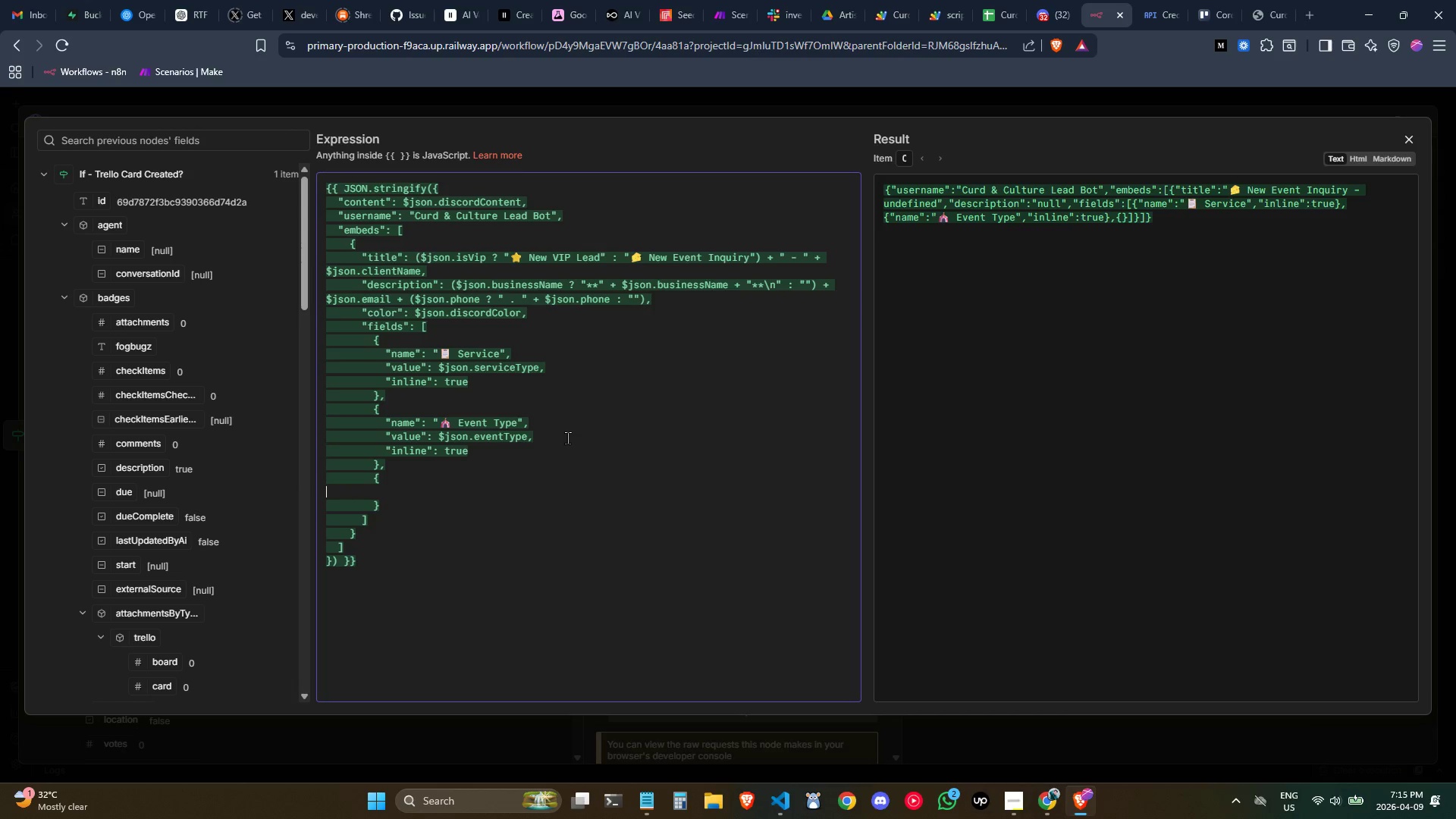 
key(Tab)
key(Tab)
key(Tab)
key(Tab)
key(Tab)
type("name)
 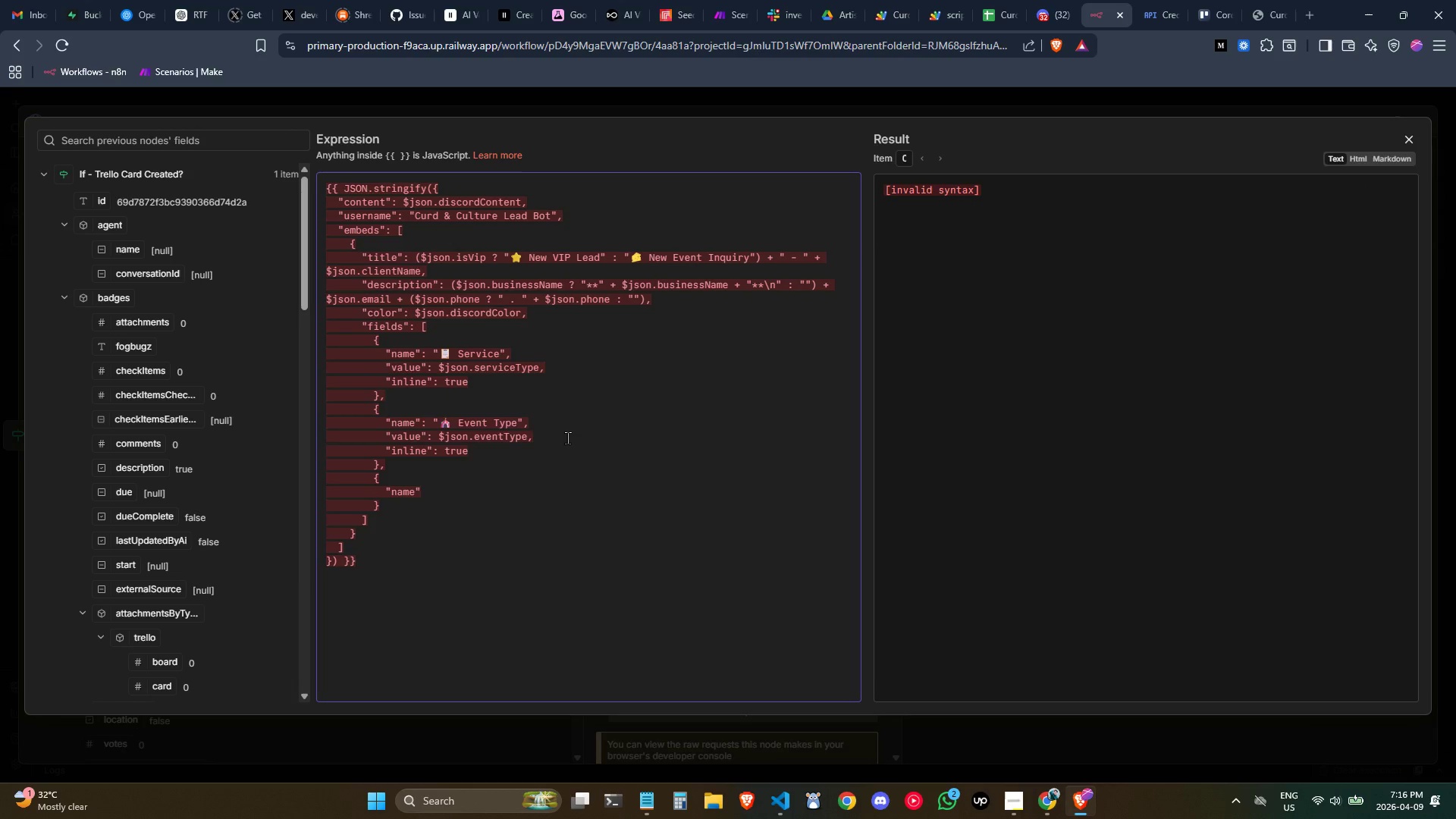 
key(ArrowRight)
 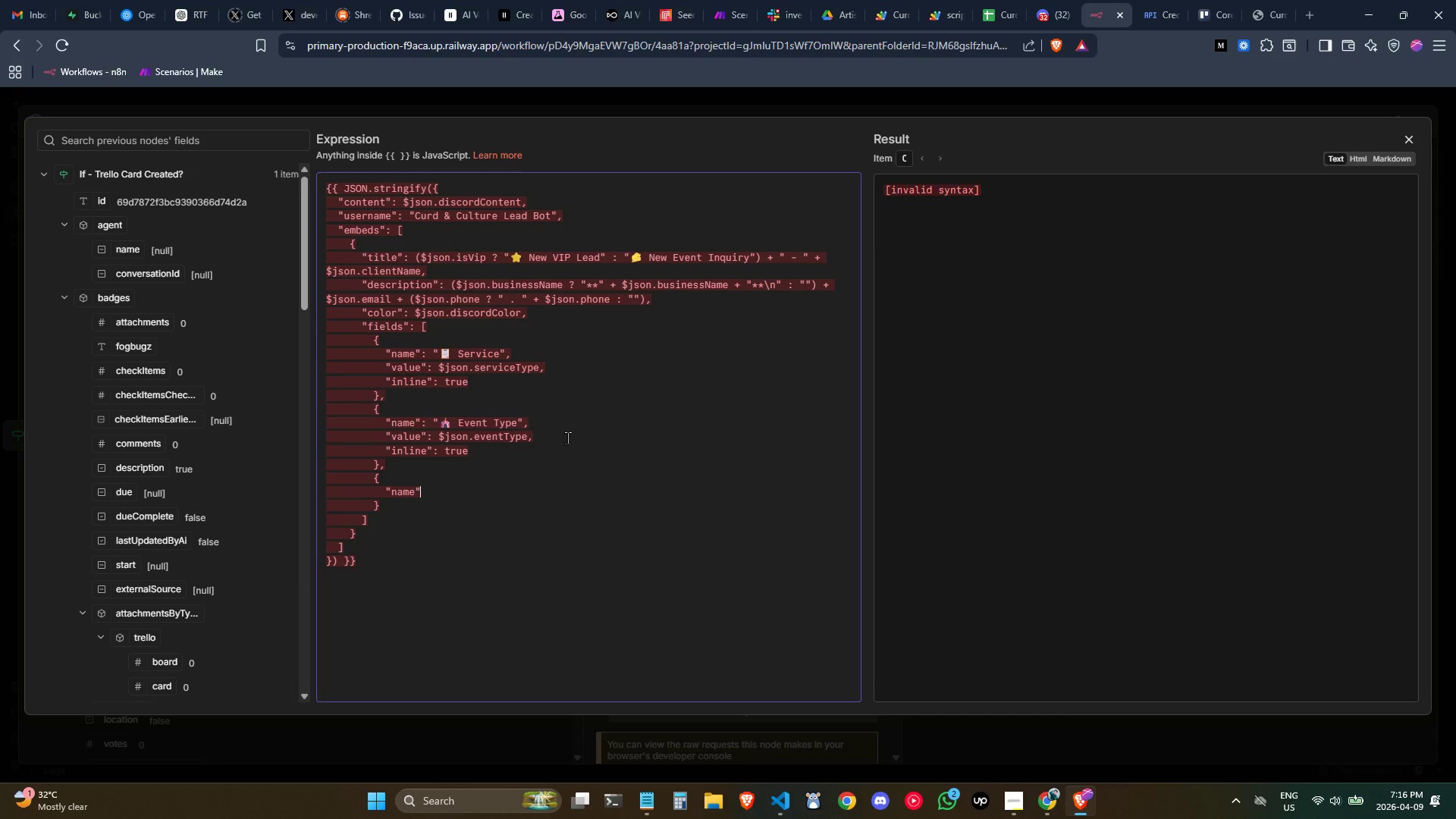 
key(Shift+Semicolon)
 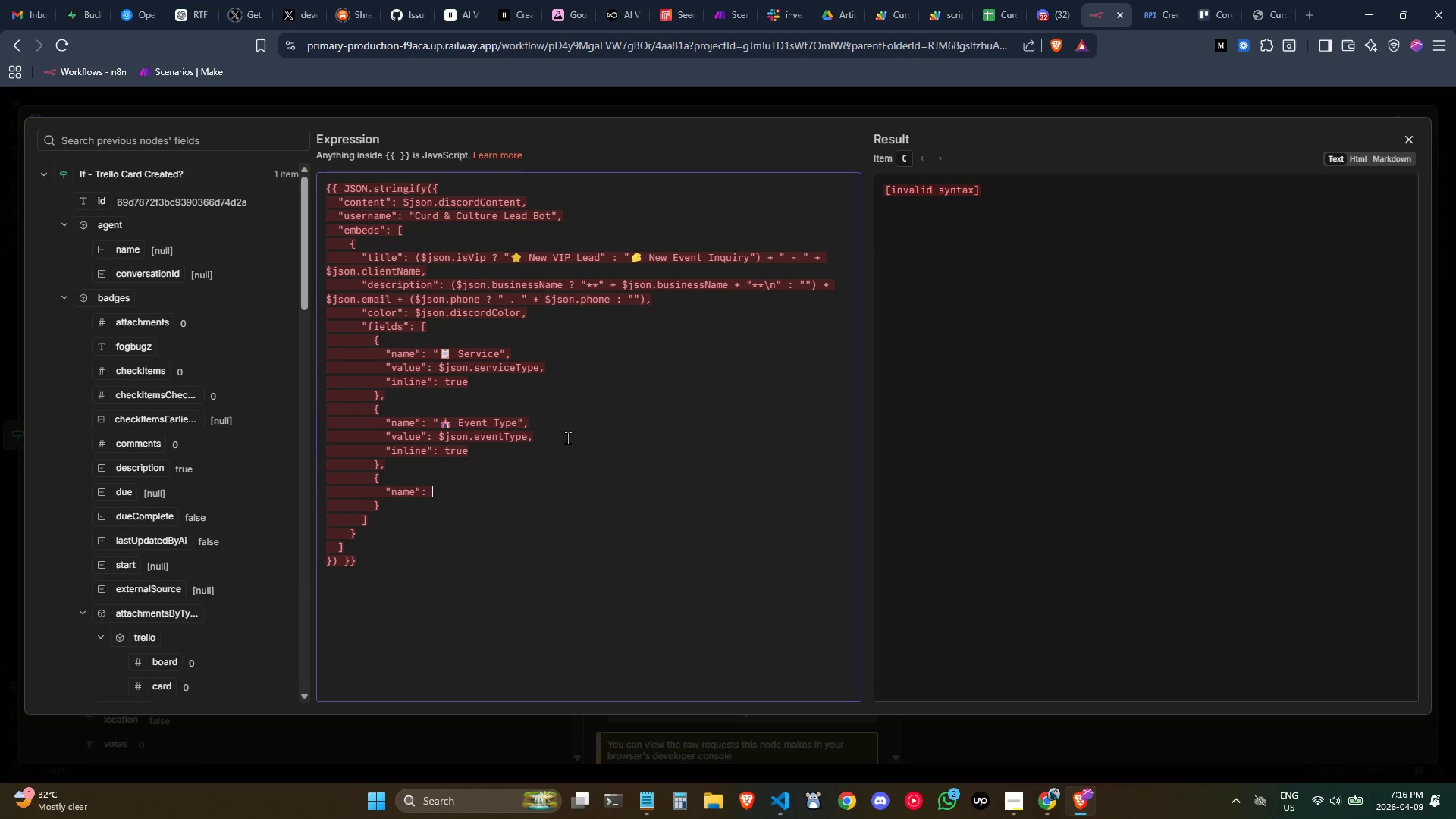 
key(Space)
 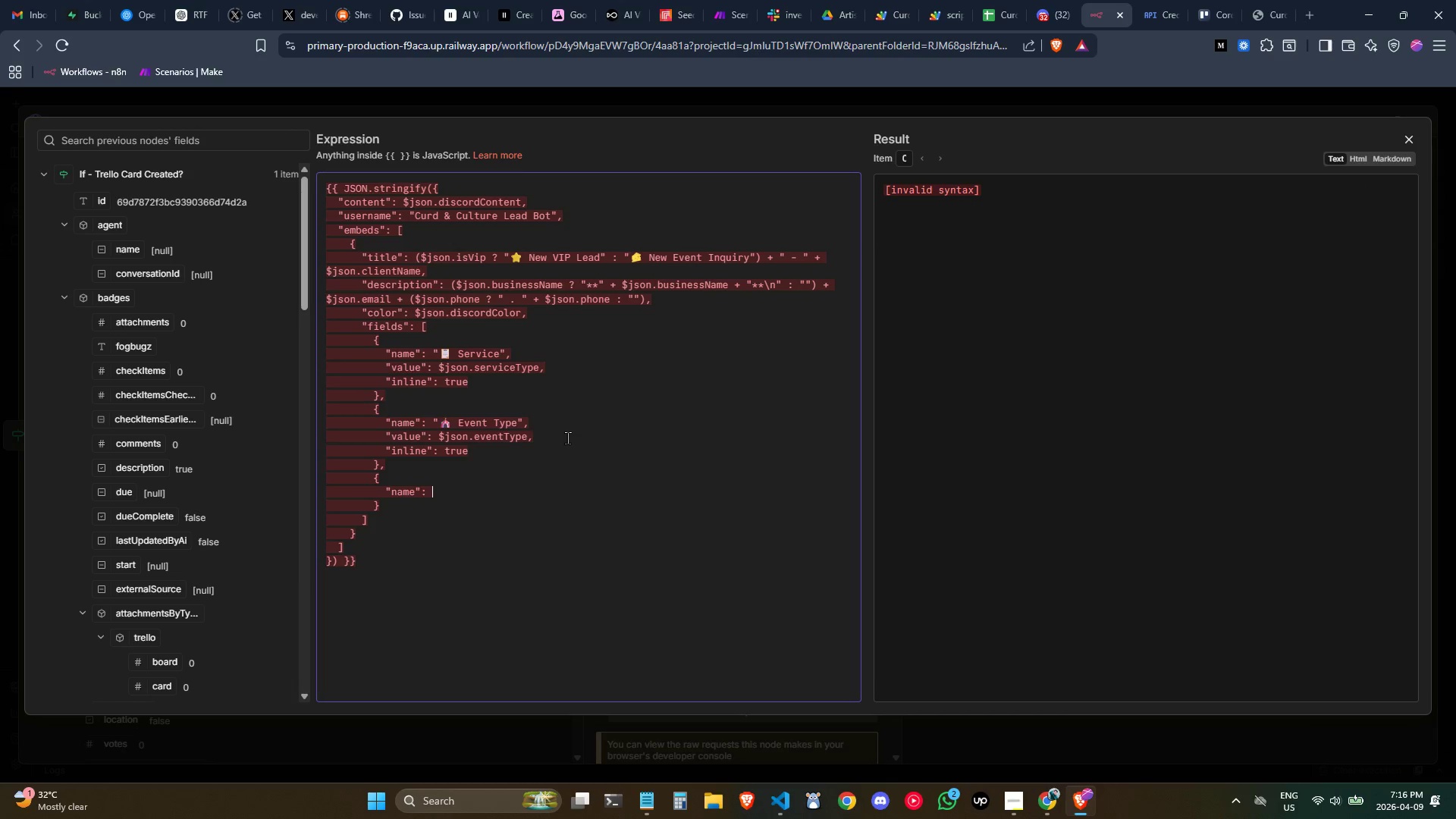 
key(Shift+Quote)
 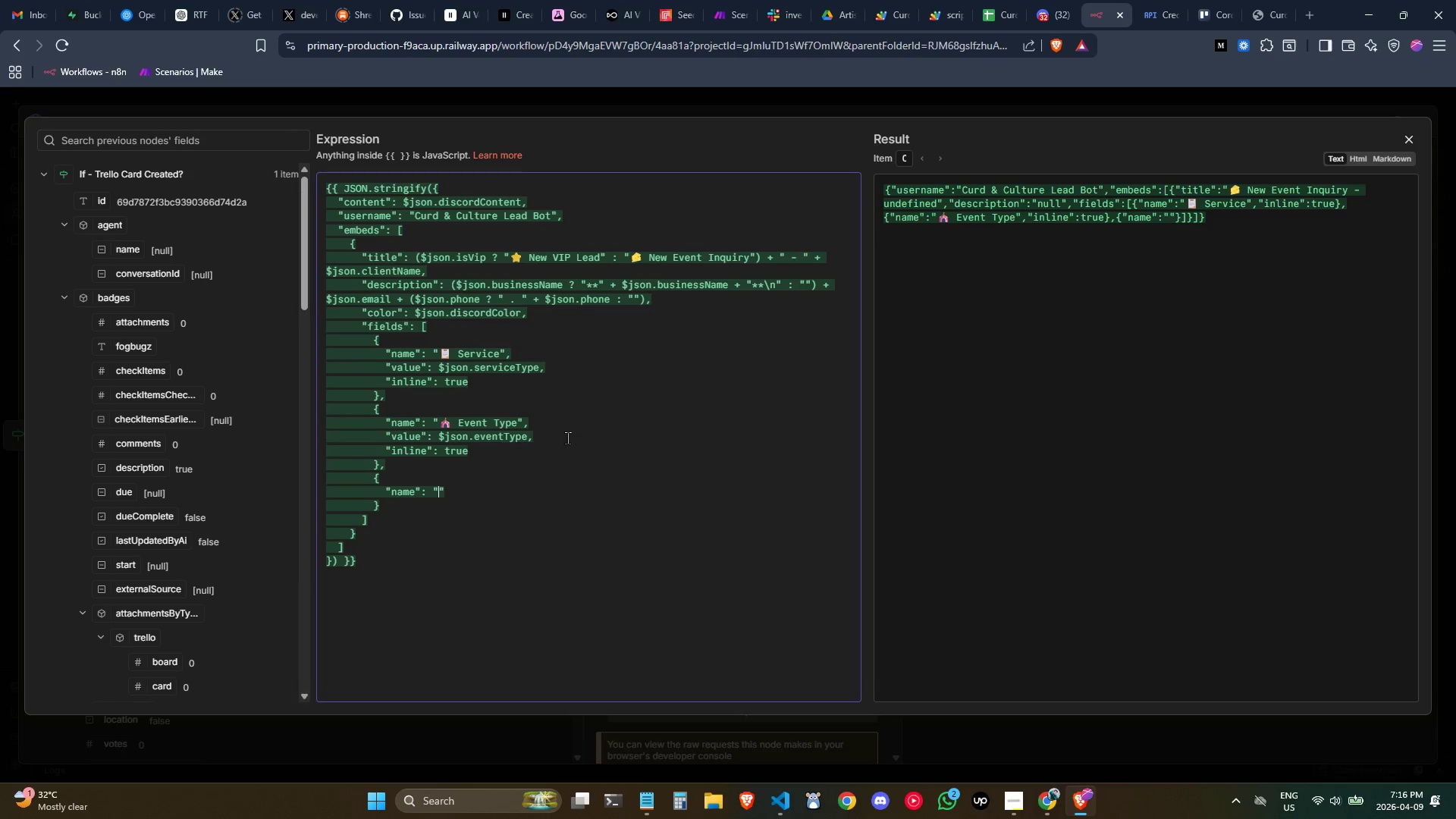 
wait(8.41)
 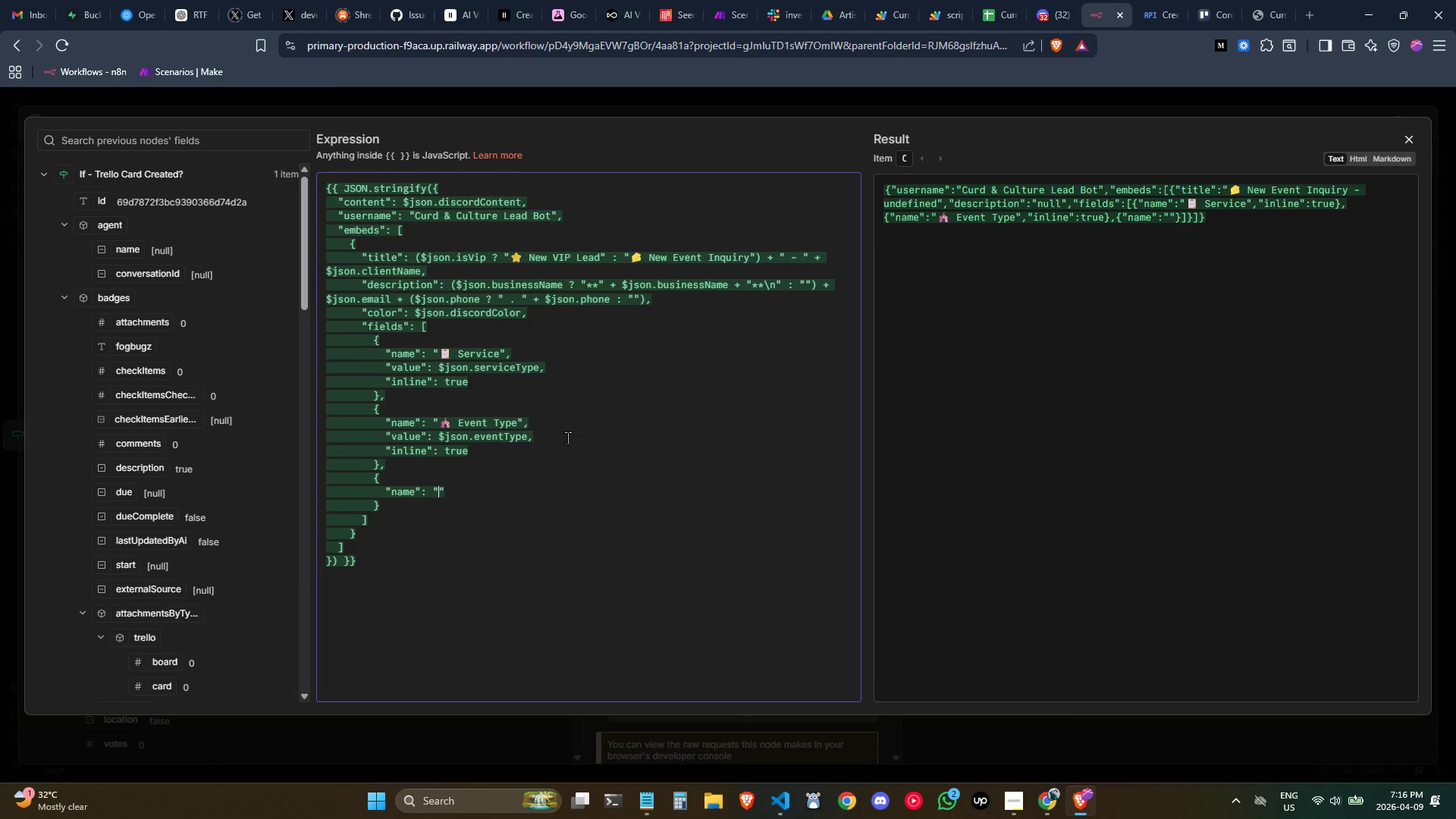 
key(Meta+MetaLeft)
 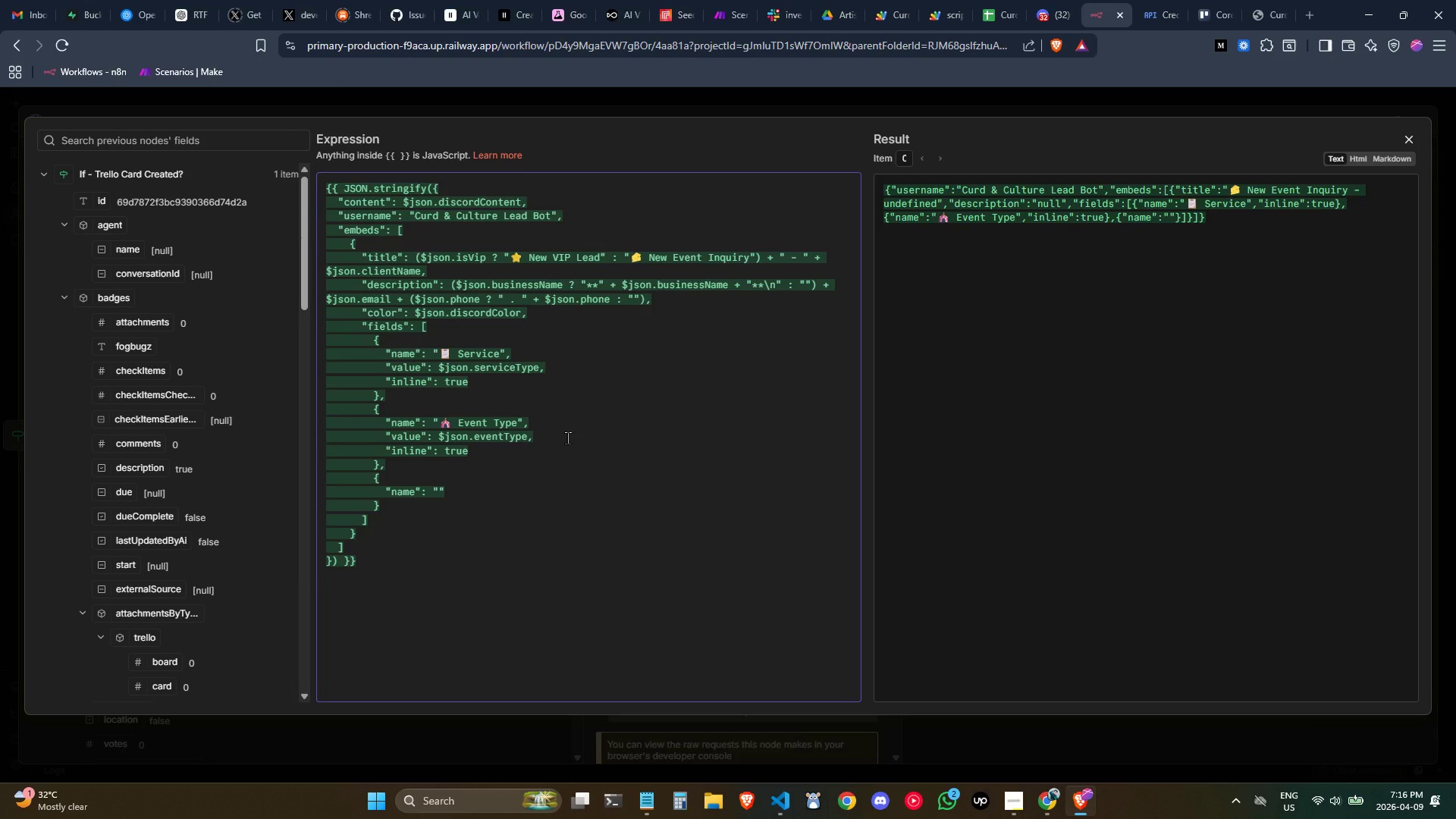 
key(Meta+Period)
 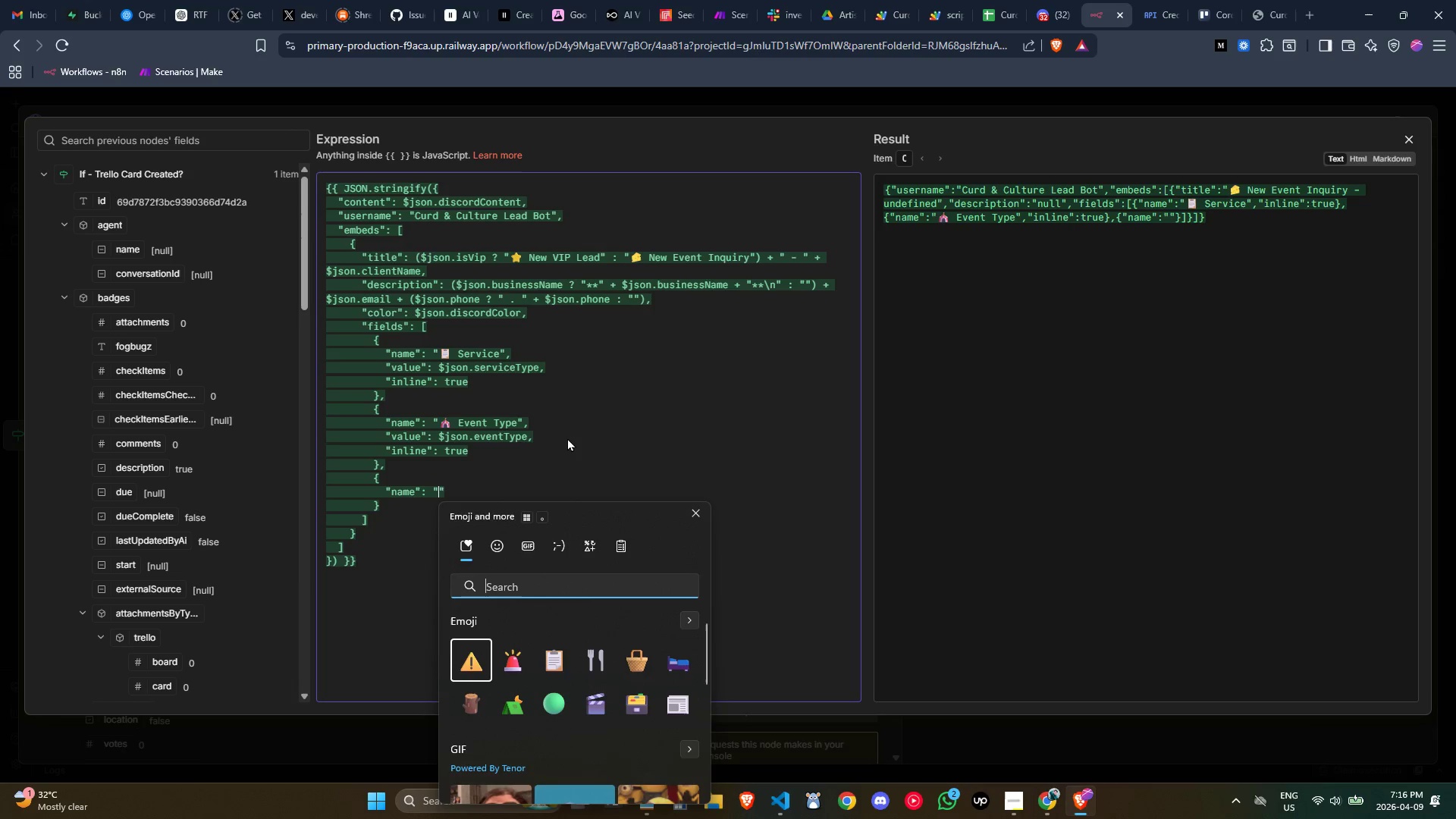 
type(person)
 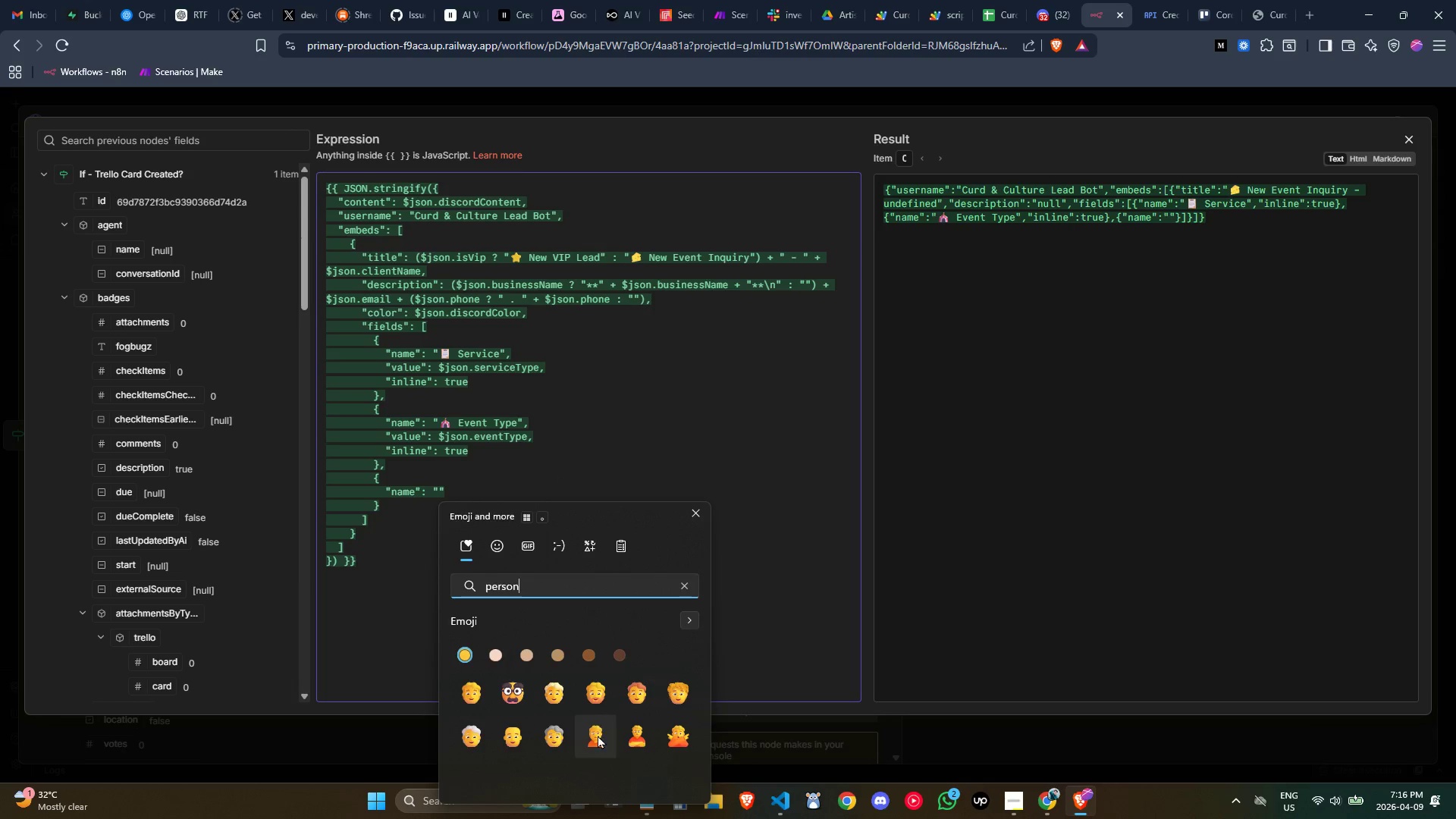 
type( Guests)
 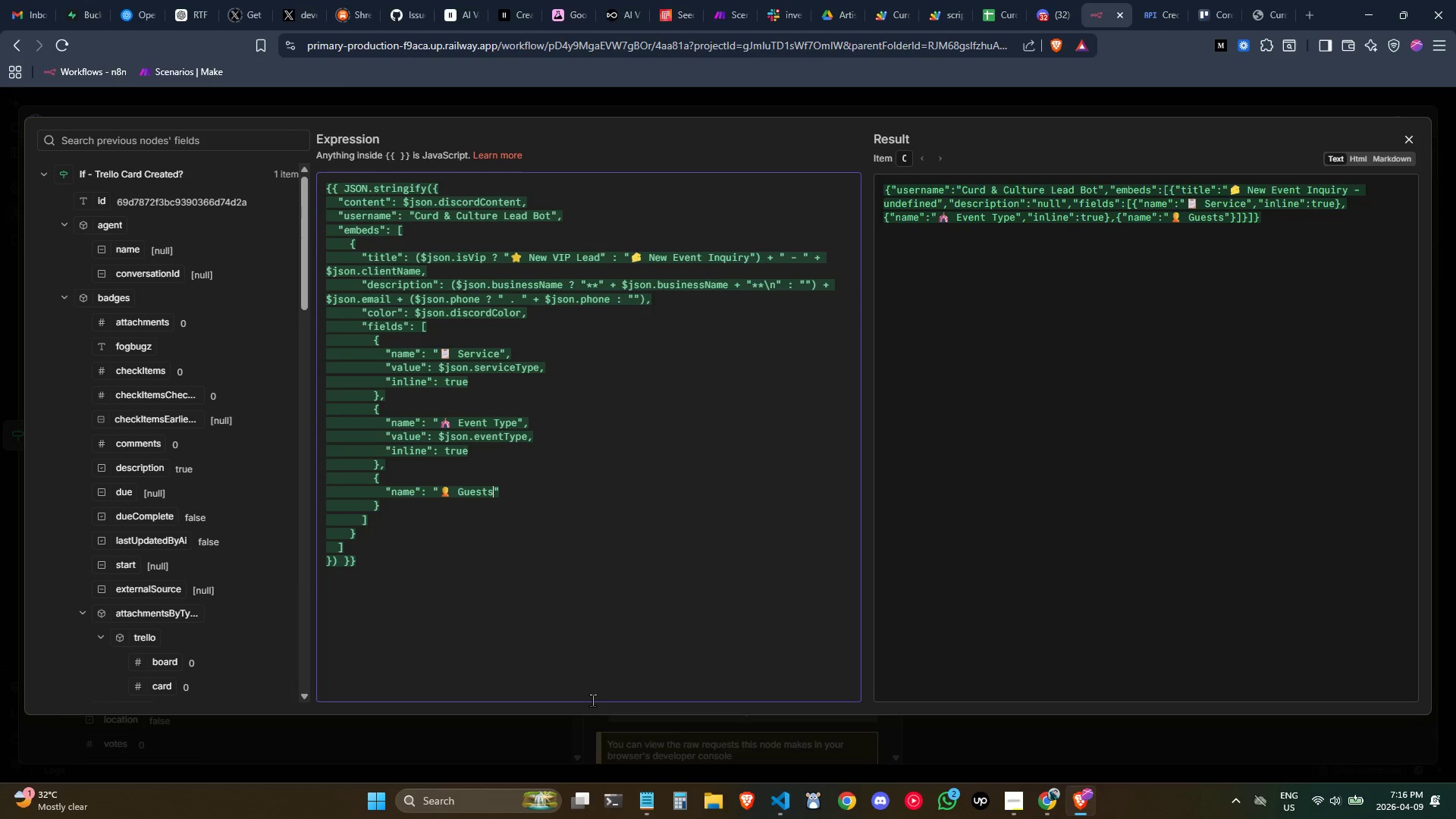 
key(ArrowRight)
 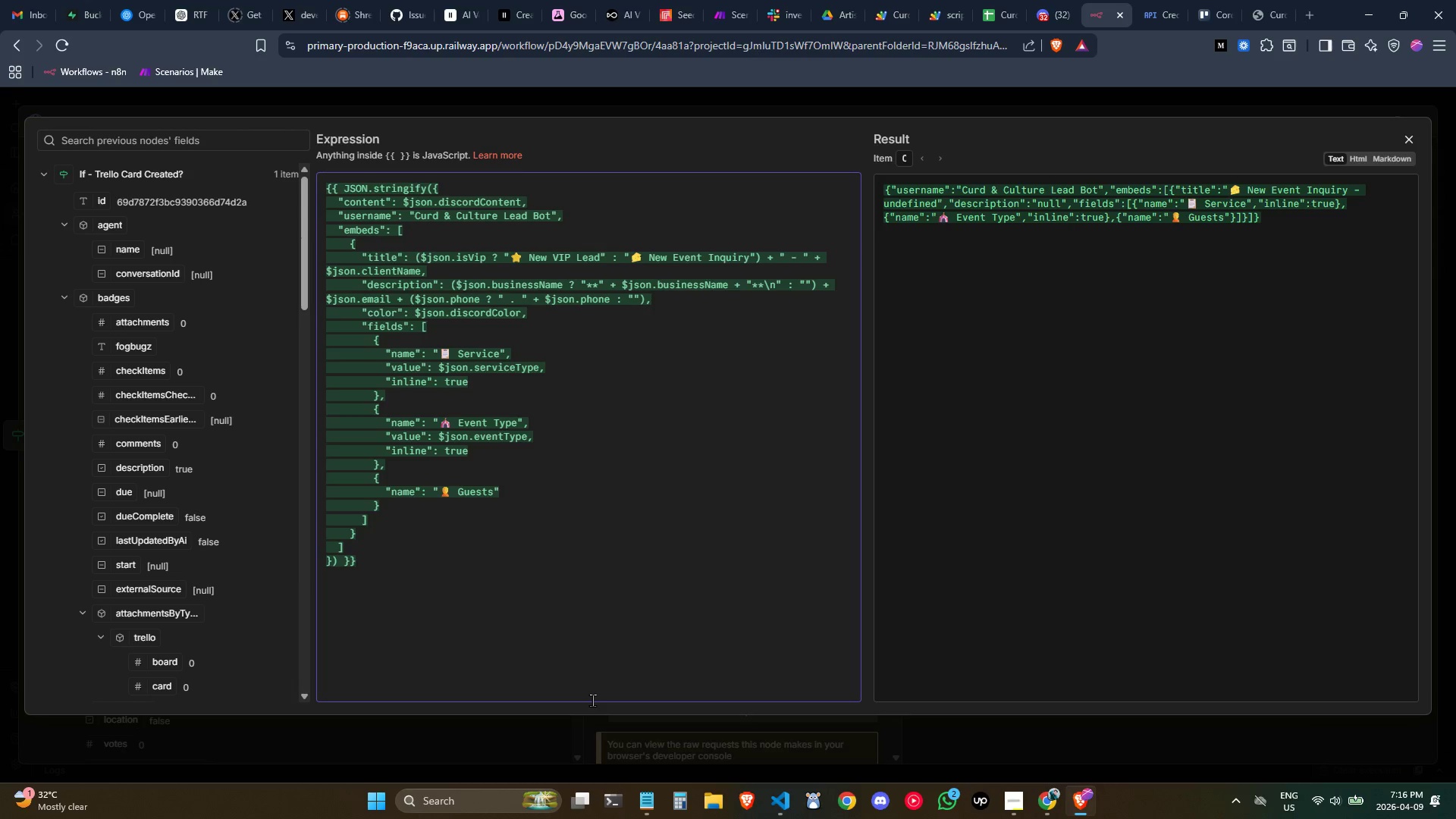 
key(Comma)
 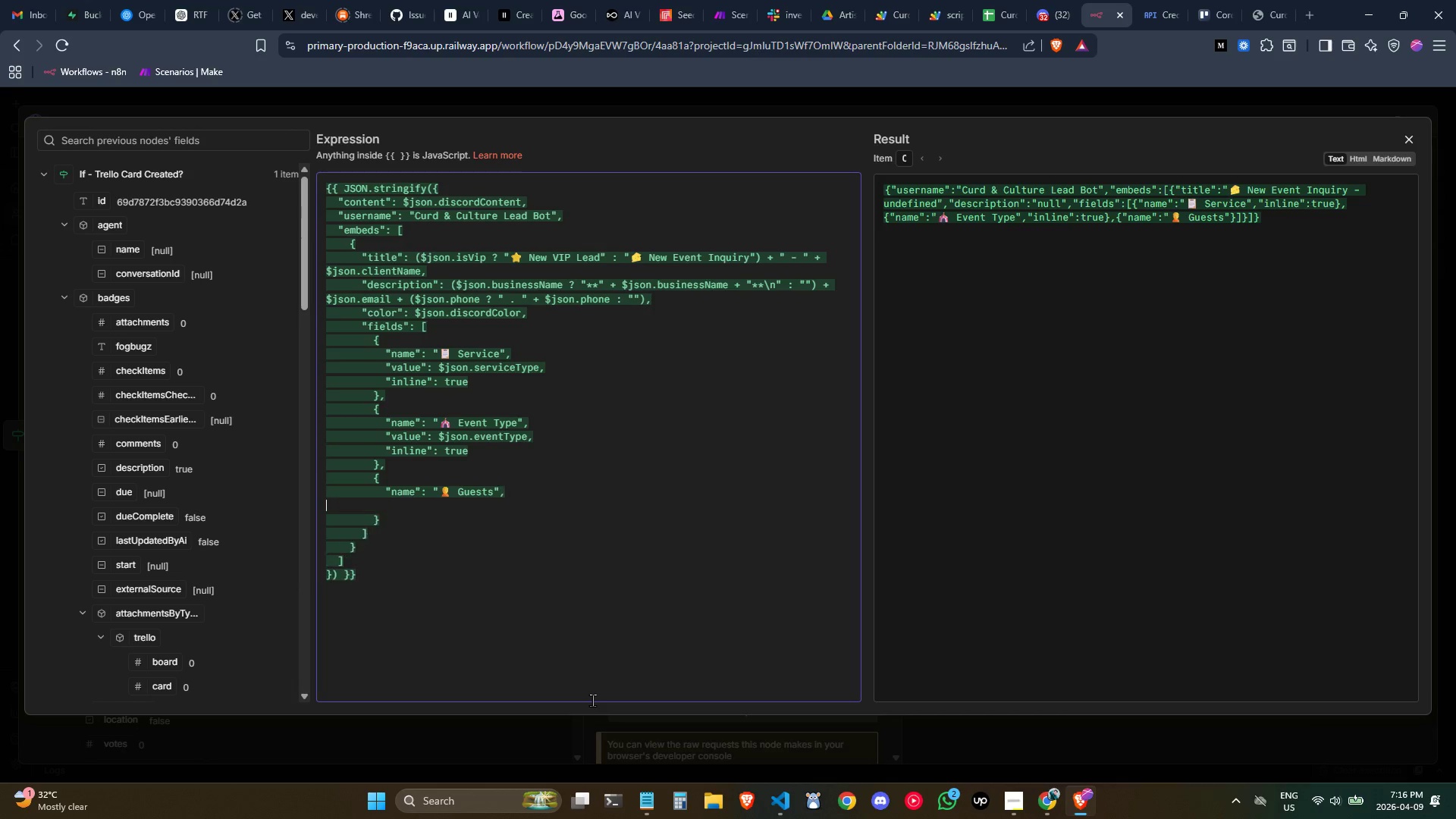 
key(Enter)
 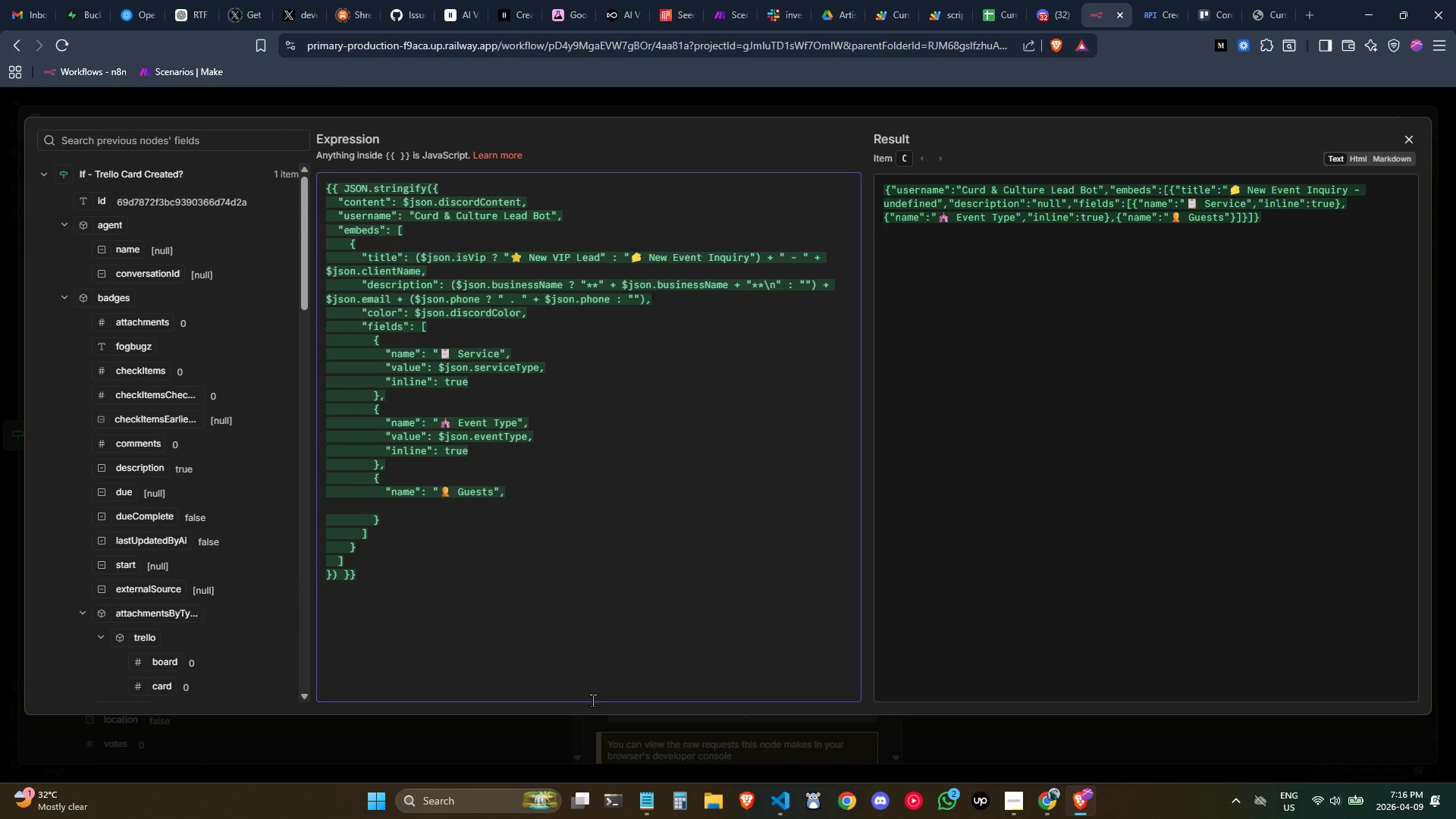 
key(Tab)
key(Tab)
key(Tab)
key(Tab)
key(Tab)
type("value)
 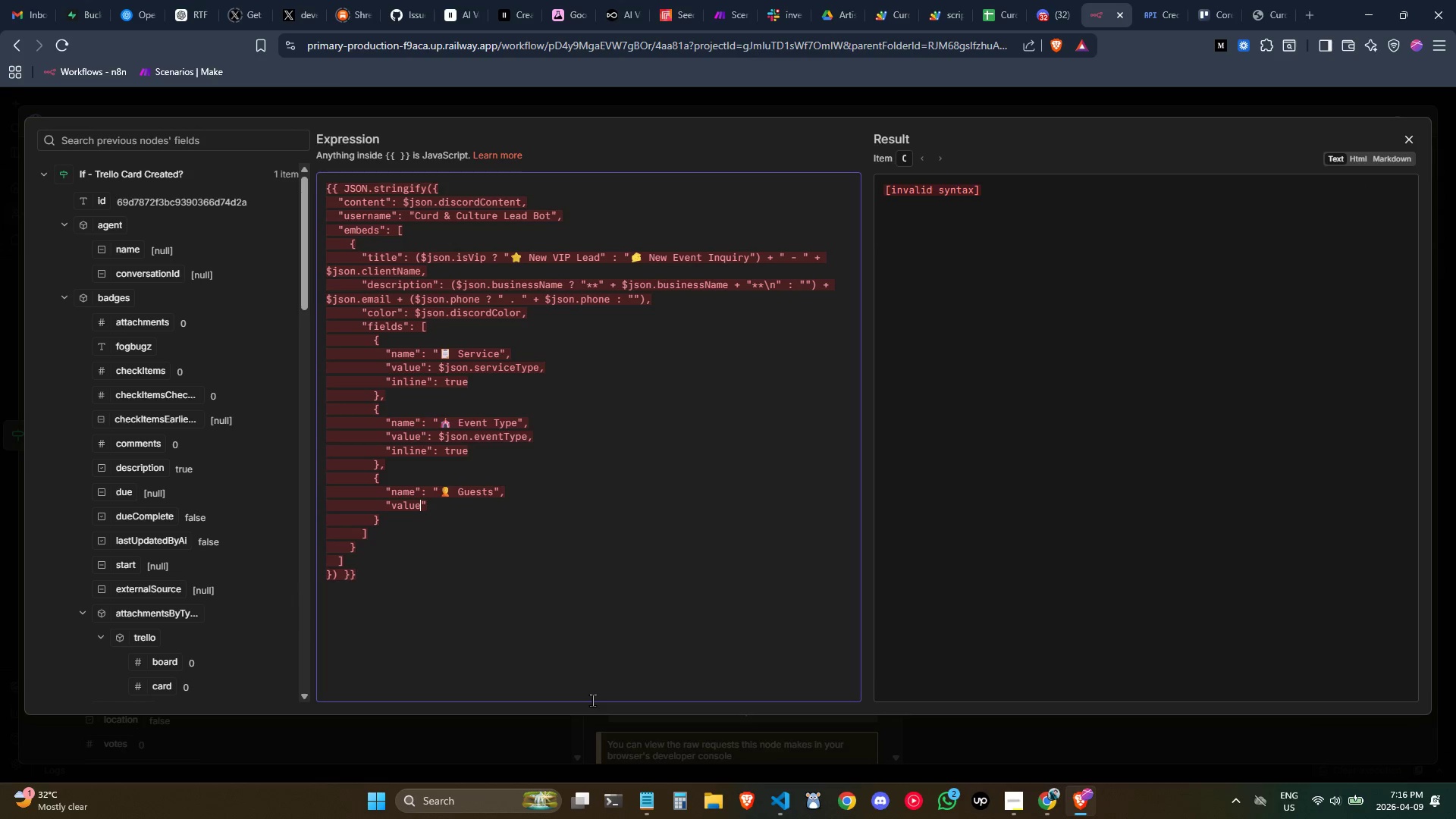 
key(ArrowRight)
 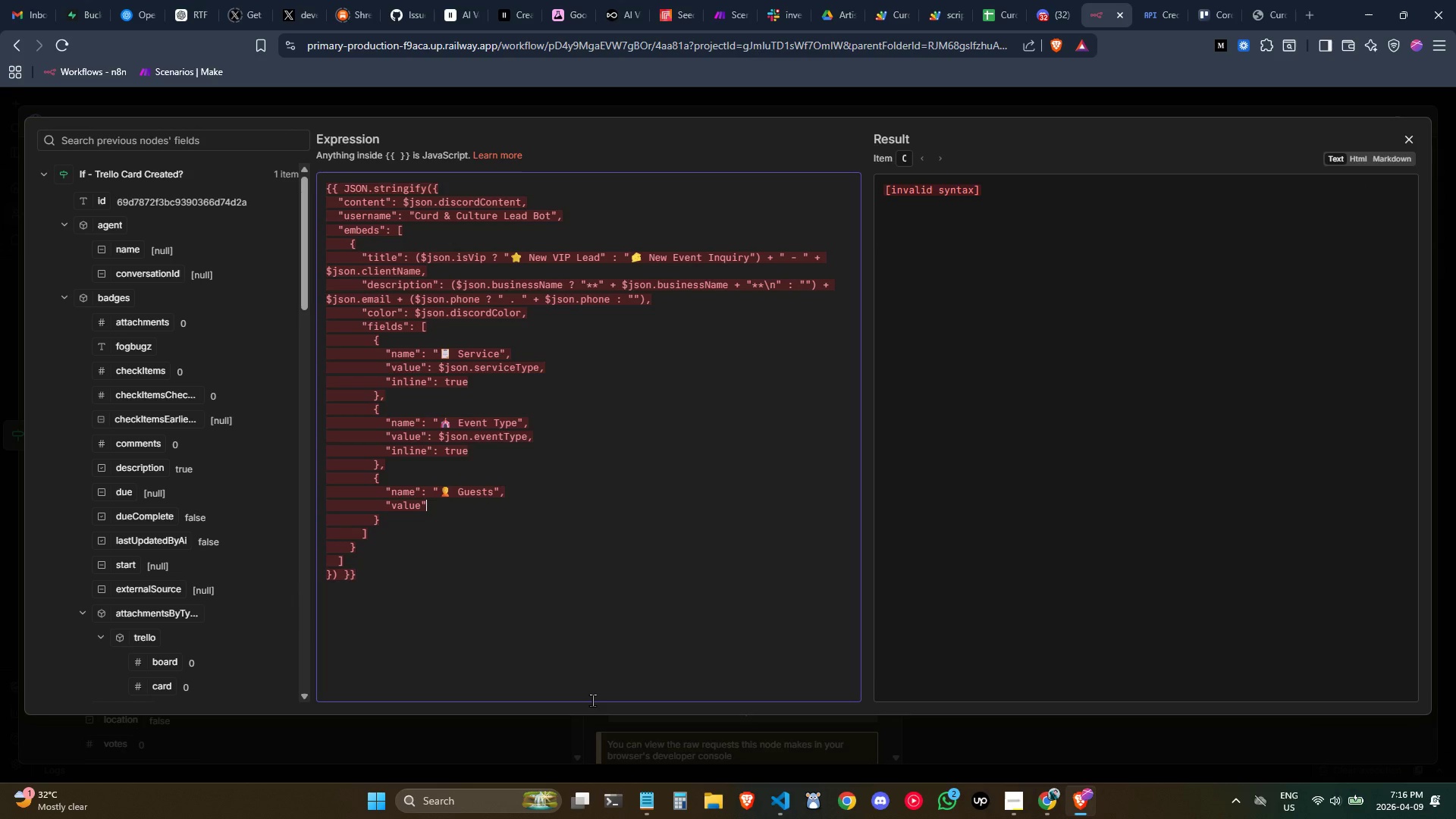 
type(: $json.guestCount.toS)
key(Backspace)
type(String(),)
 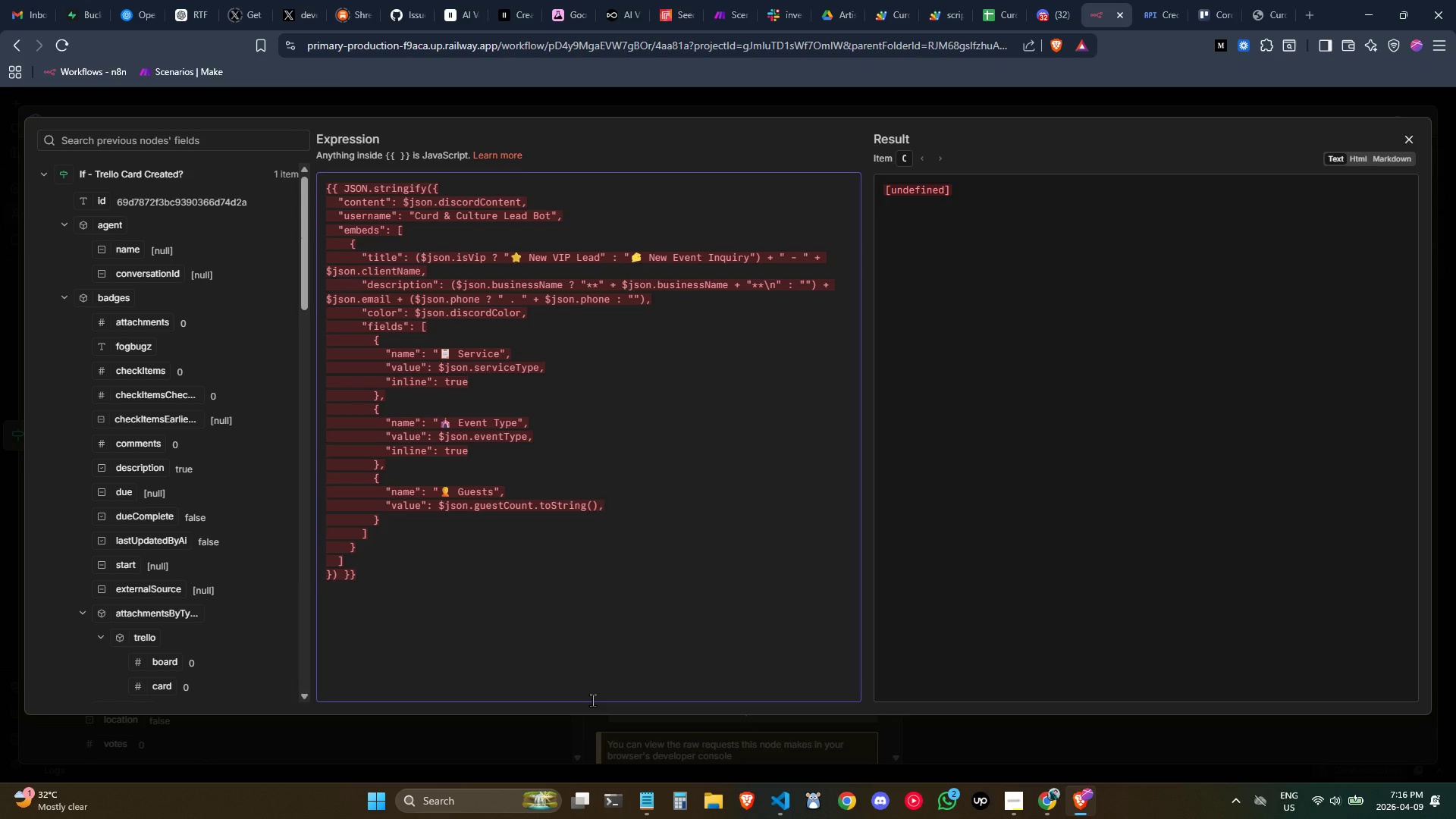 
hold_key(key=Backspace, duration=1.17)
 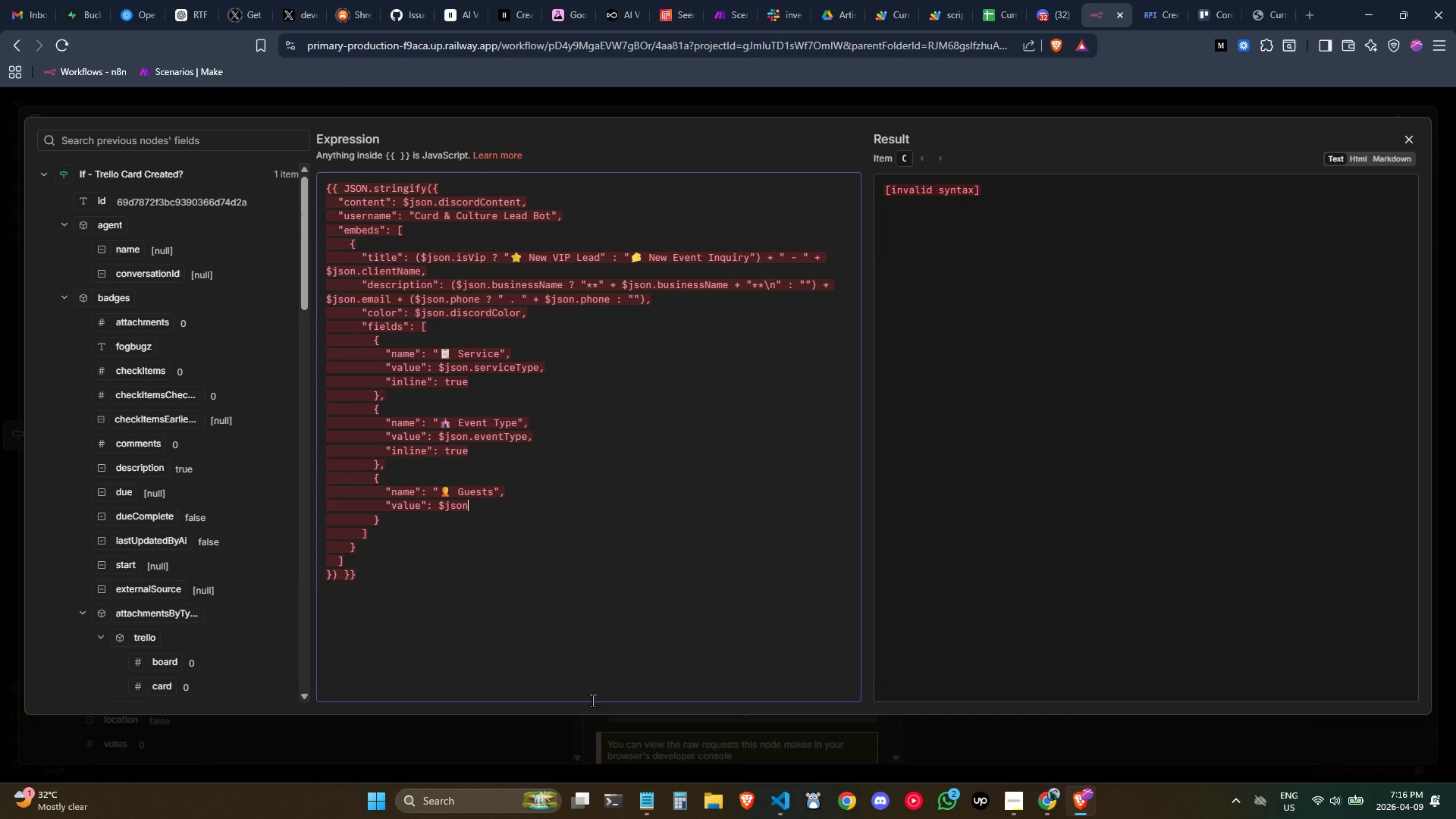 
key(Backspace)
type(.guestCount.toString())
 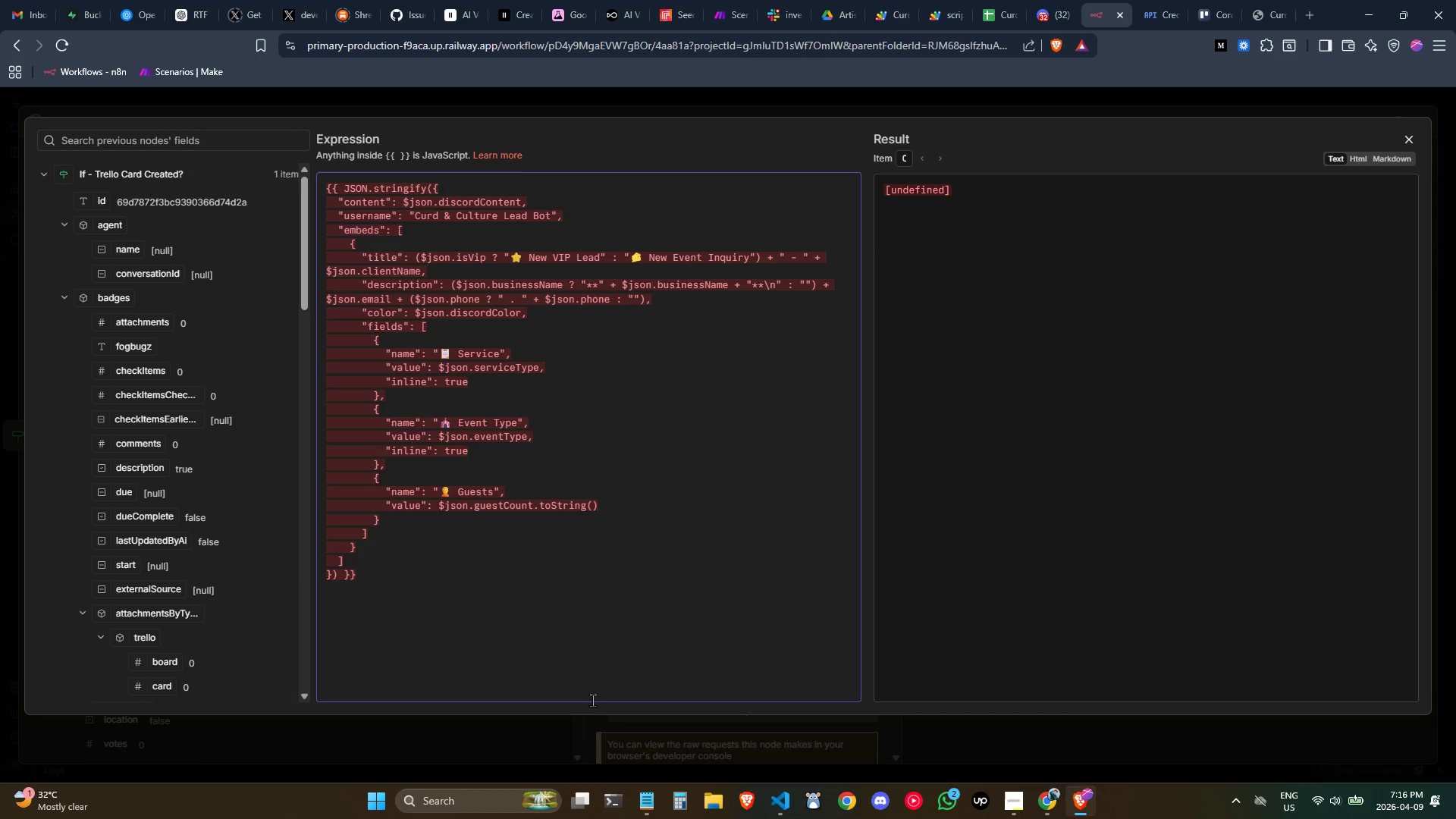 
scroll: coordinate [177, 472], scroll_direction: down, amount: 2.0
 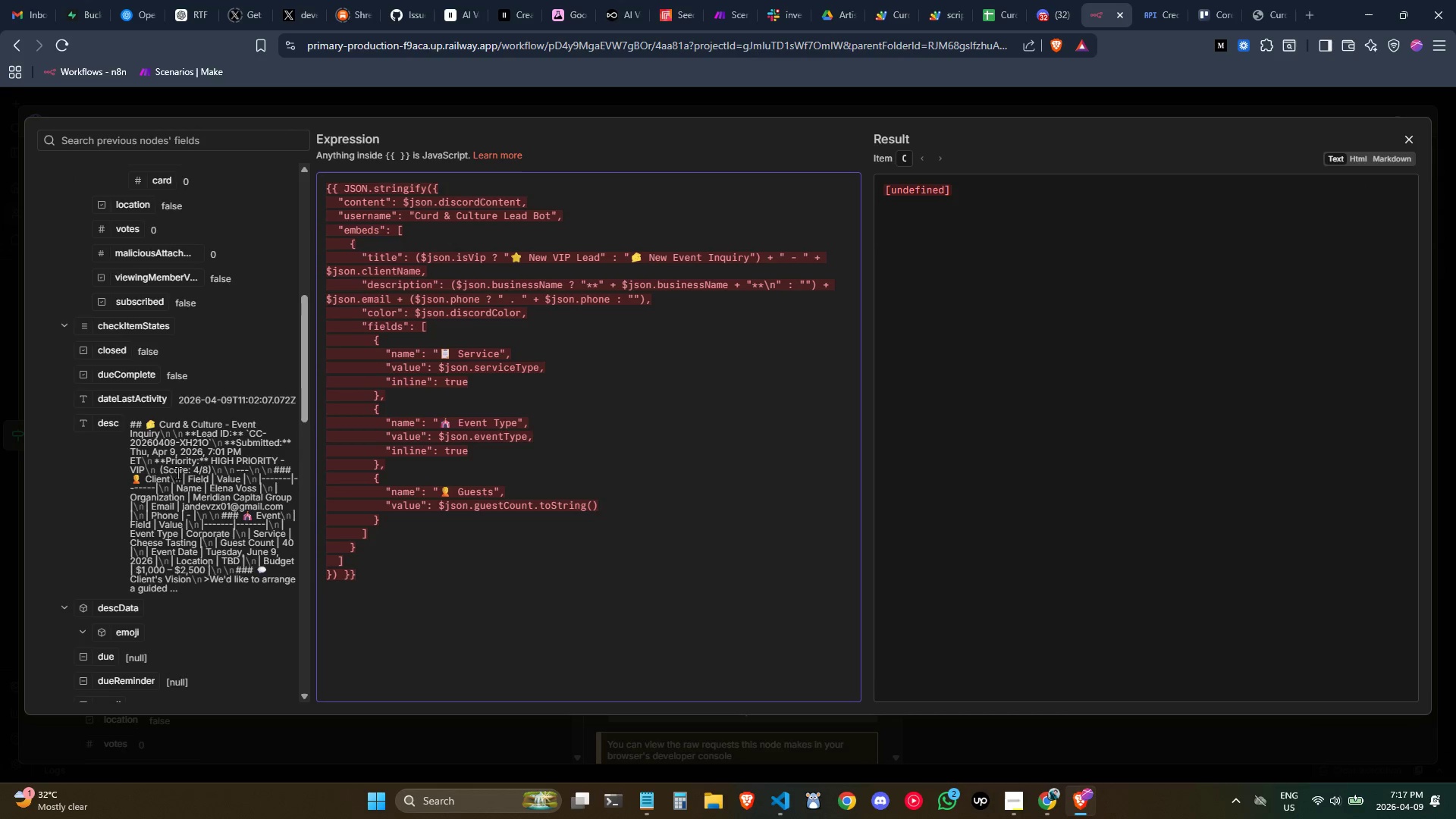 
scroll: coordinate [179, 473], scroll_direction: up, amount: 4.0
 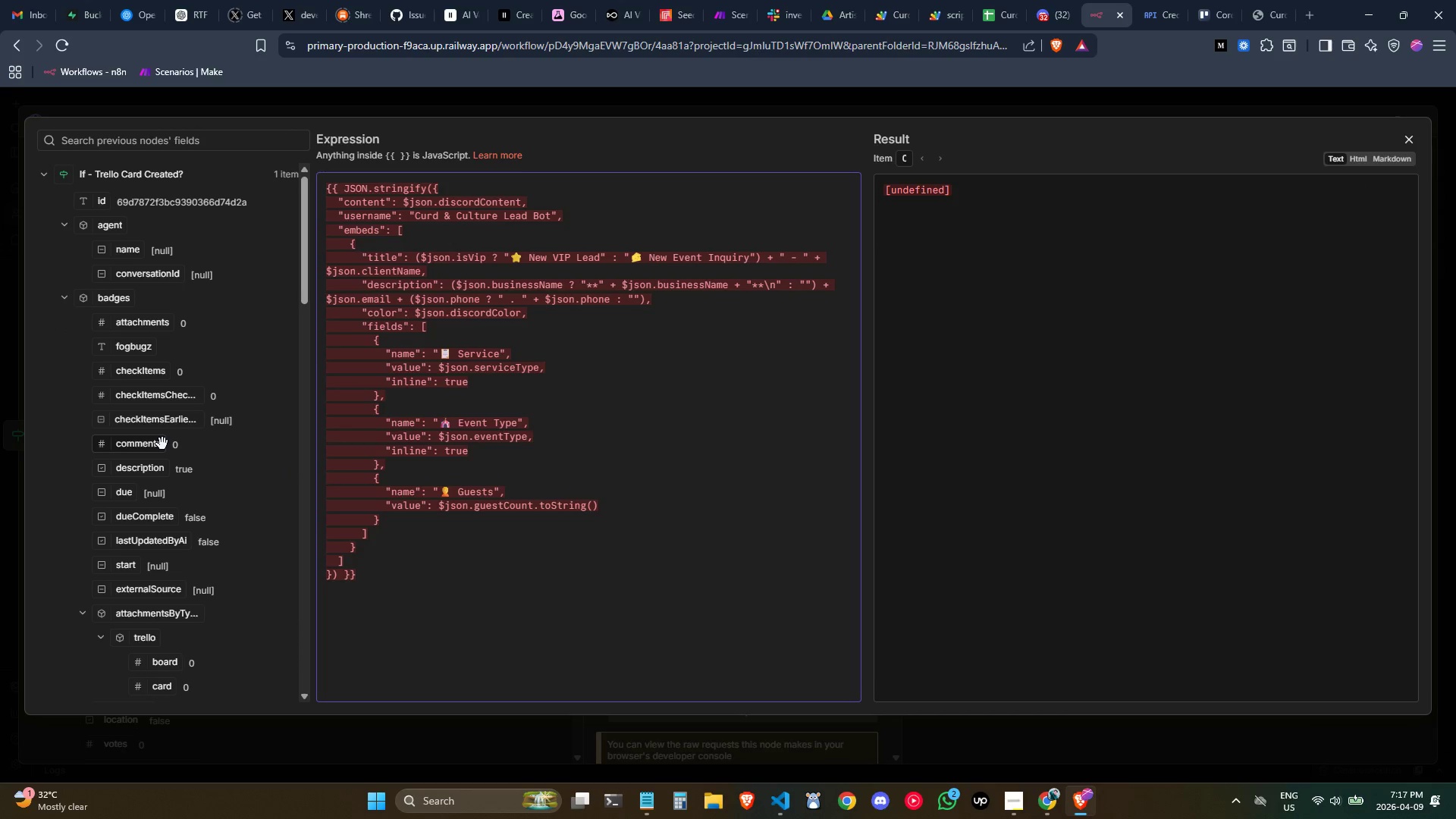 
scroll: coordinate [160, 428], scroll_direction: down, amount: 6.0
 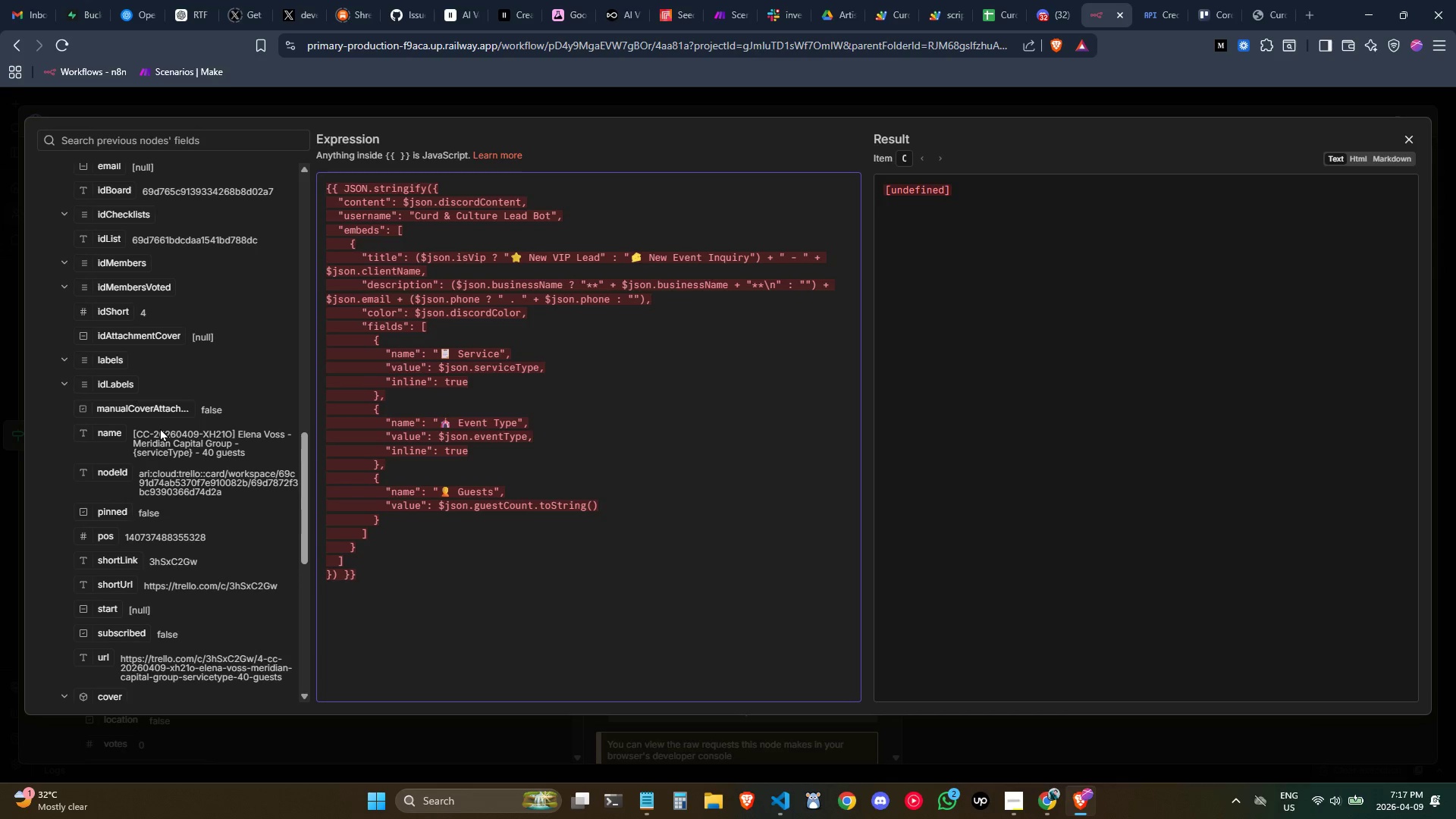 
scroll: coordinate [162, 428], scroll_direction: up, amount: 6.0
 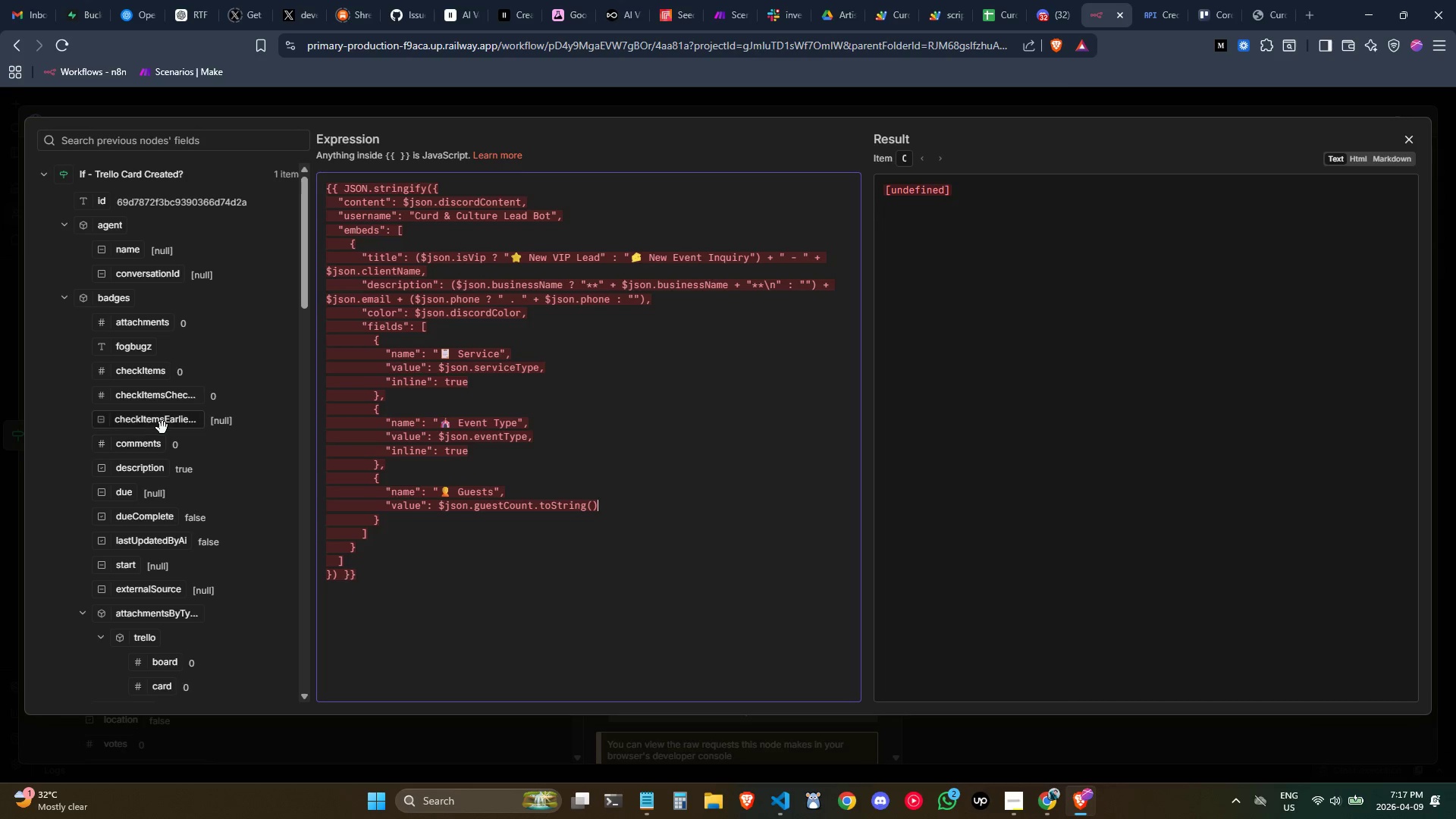 
scroll: coordinate [165, 428], scroll_direction: down, amount: 8.0
 